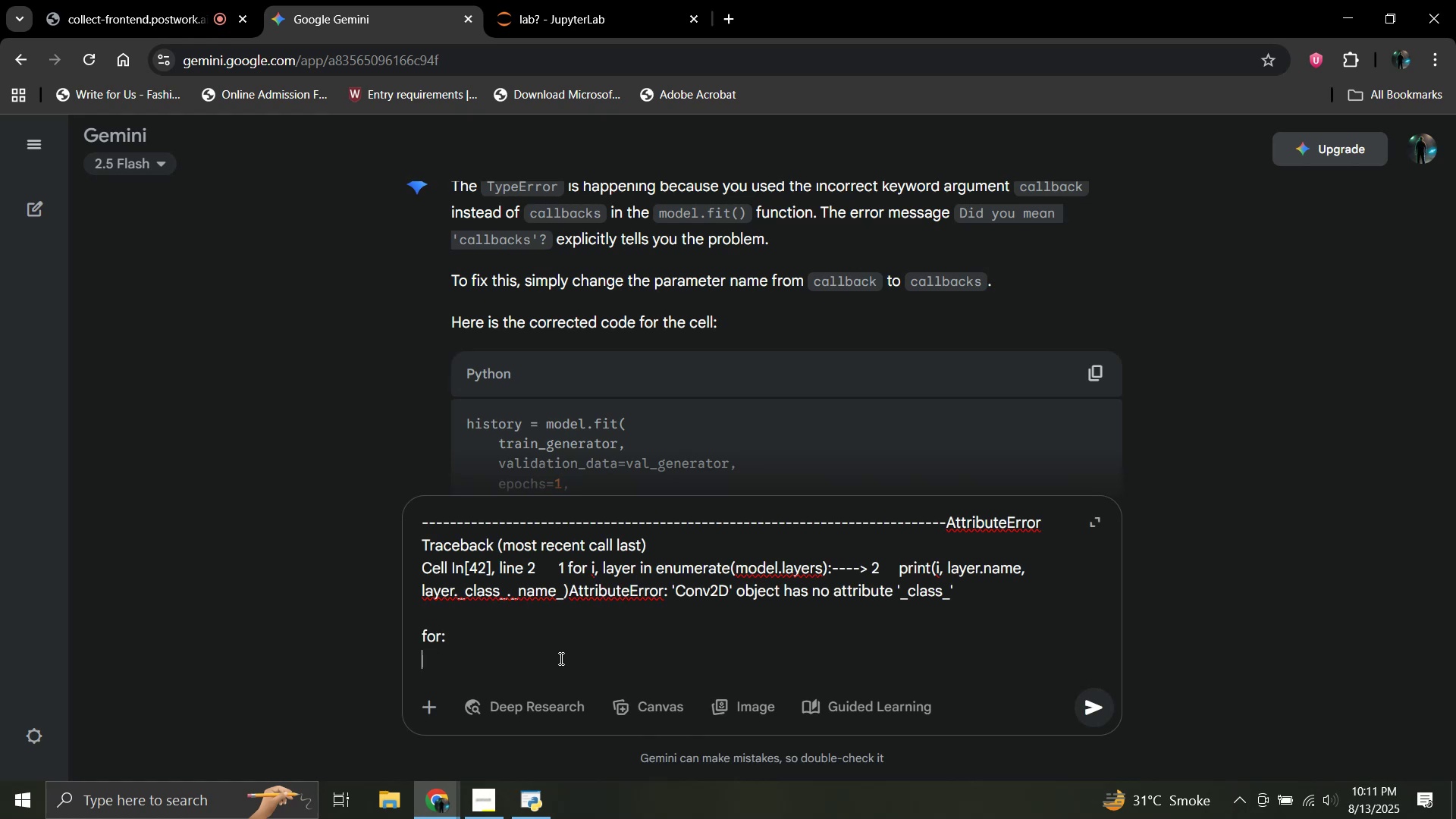 
 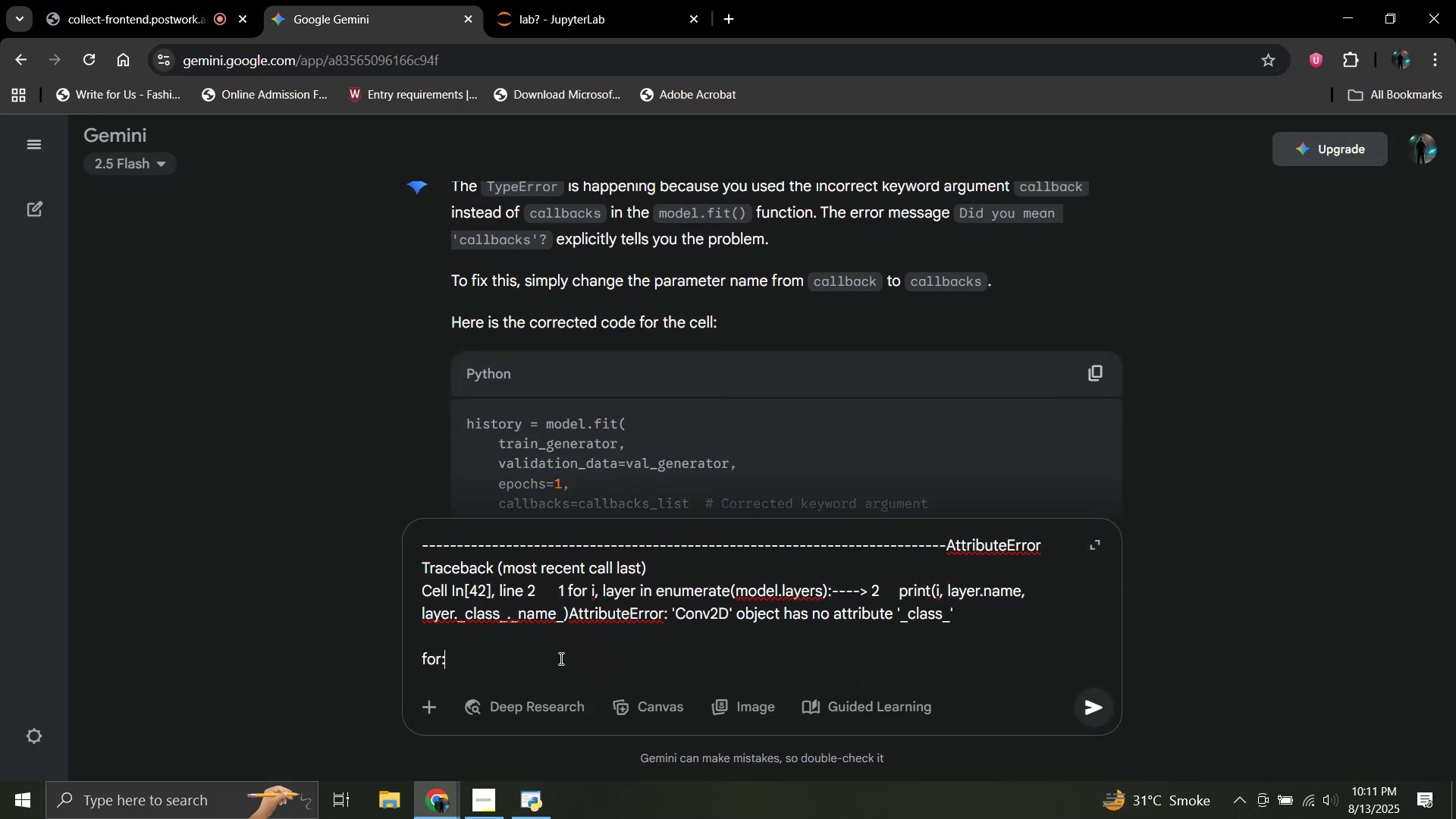 
key(Shift+Enter)
 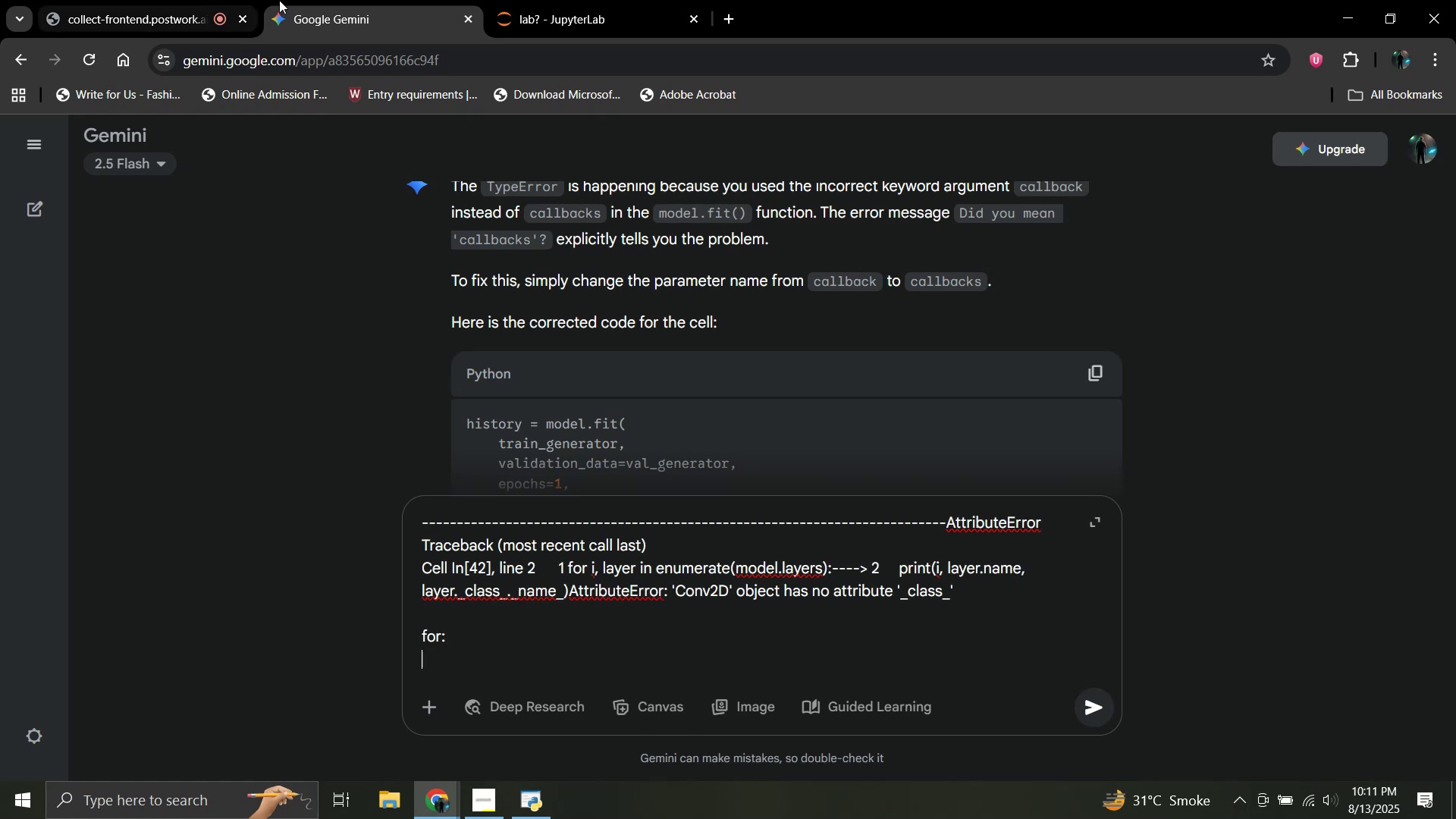 
left_click([598, 0])
 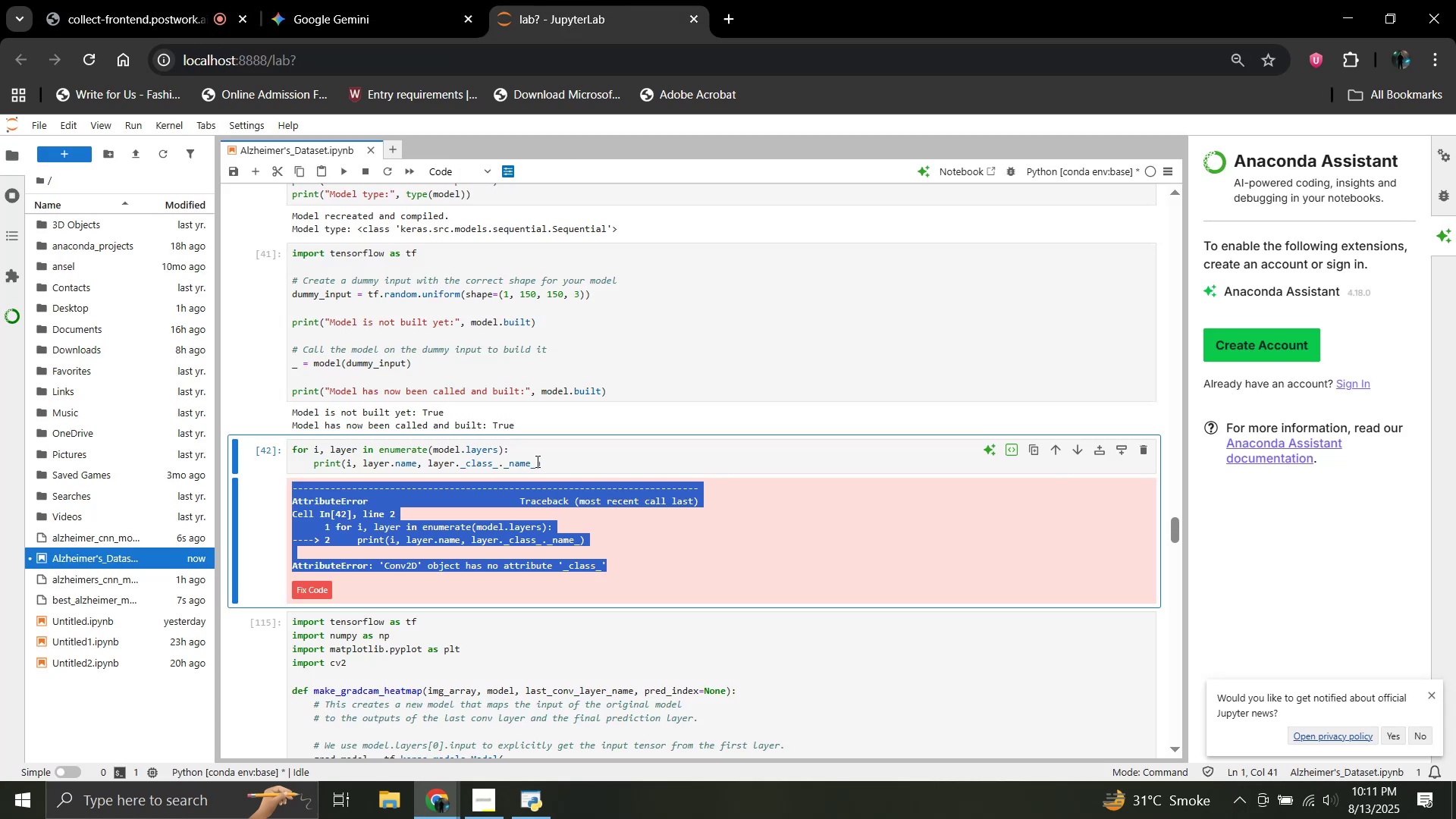 
left_click_drag(start_coordinate=[548, 464], to_coordinate=[289, 454])
 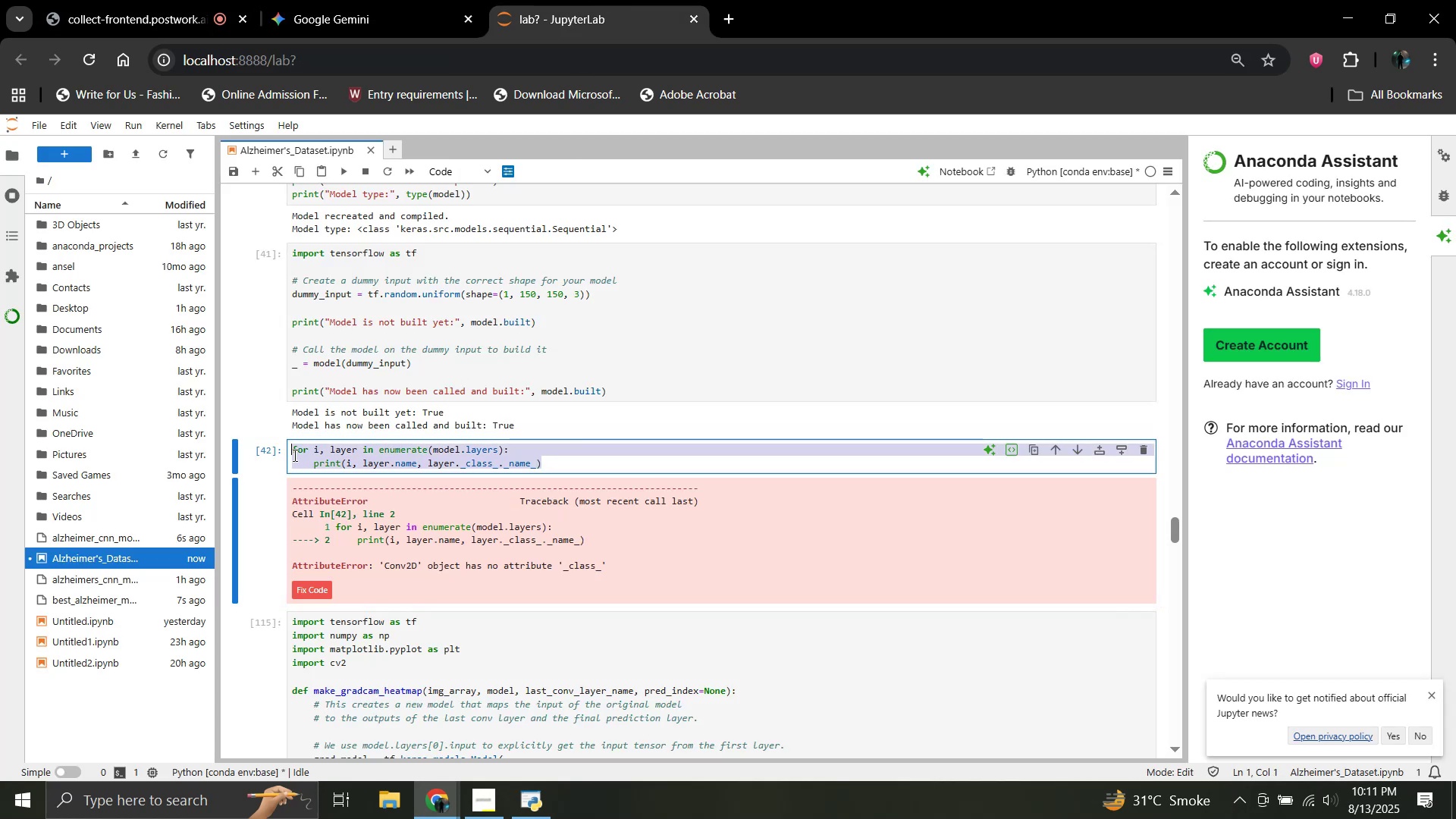 
key(Control+C)
 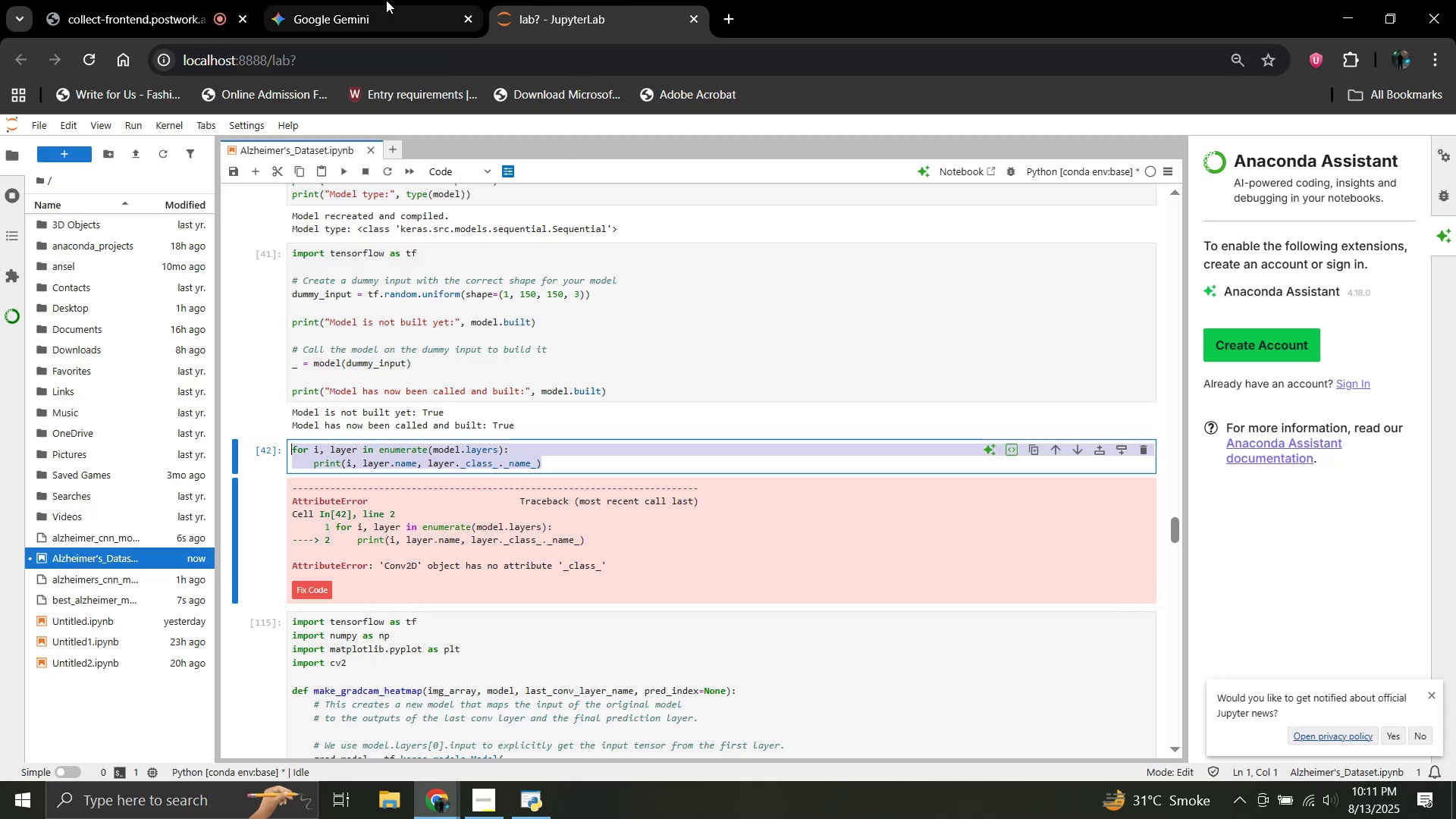 
left_click([386, 0])
 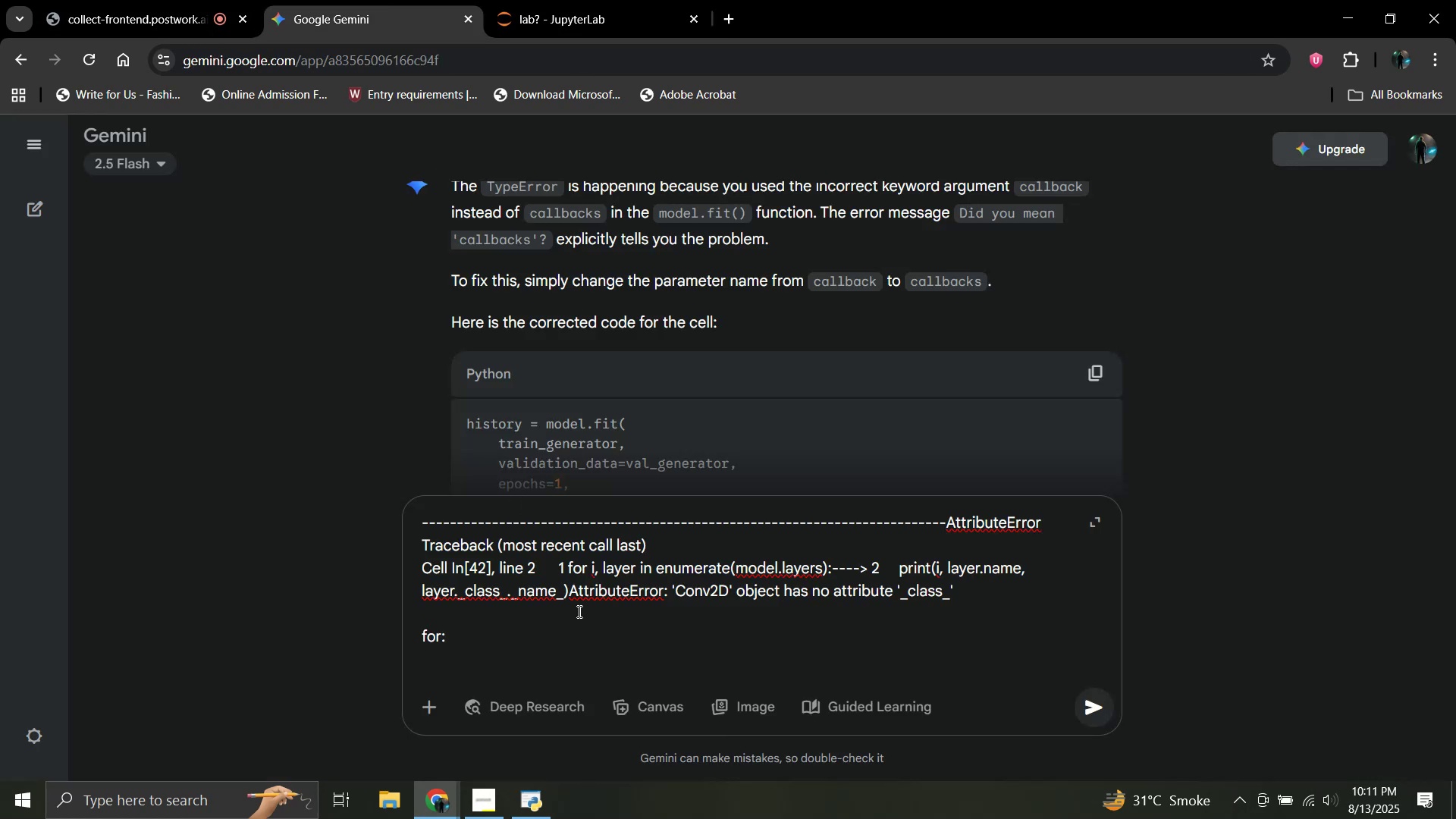 
key(Control+V)
 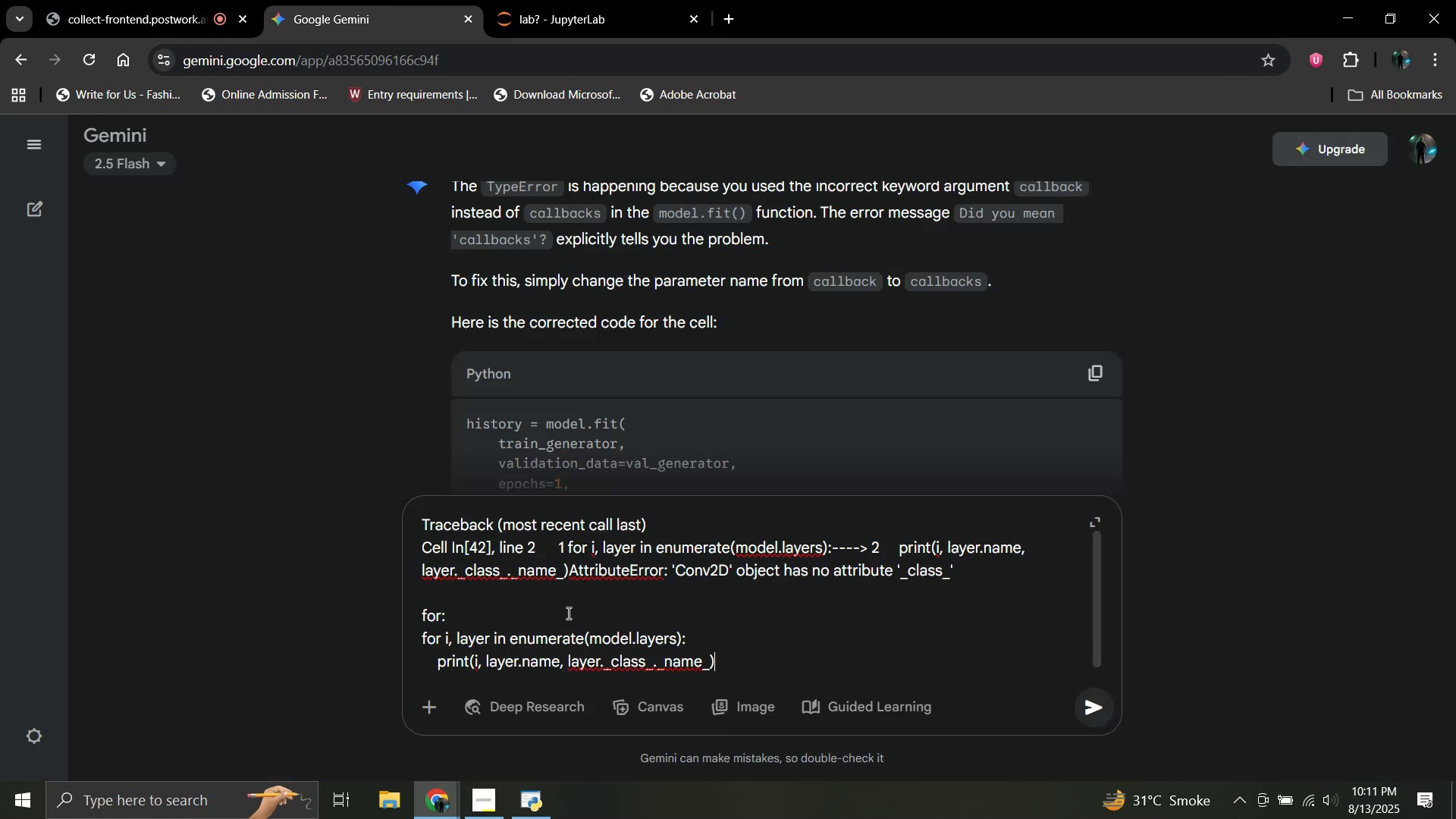 
key(Enter)
 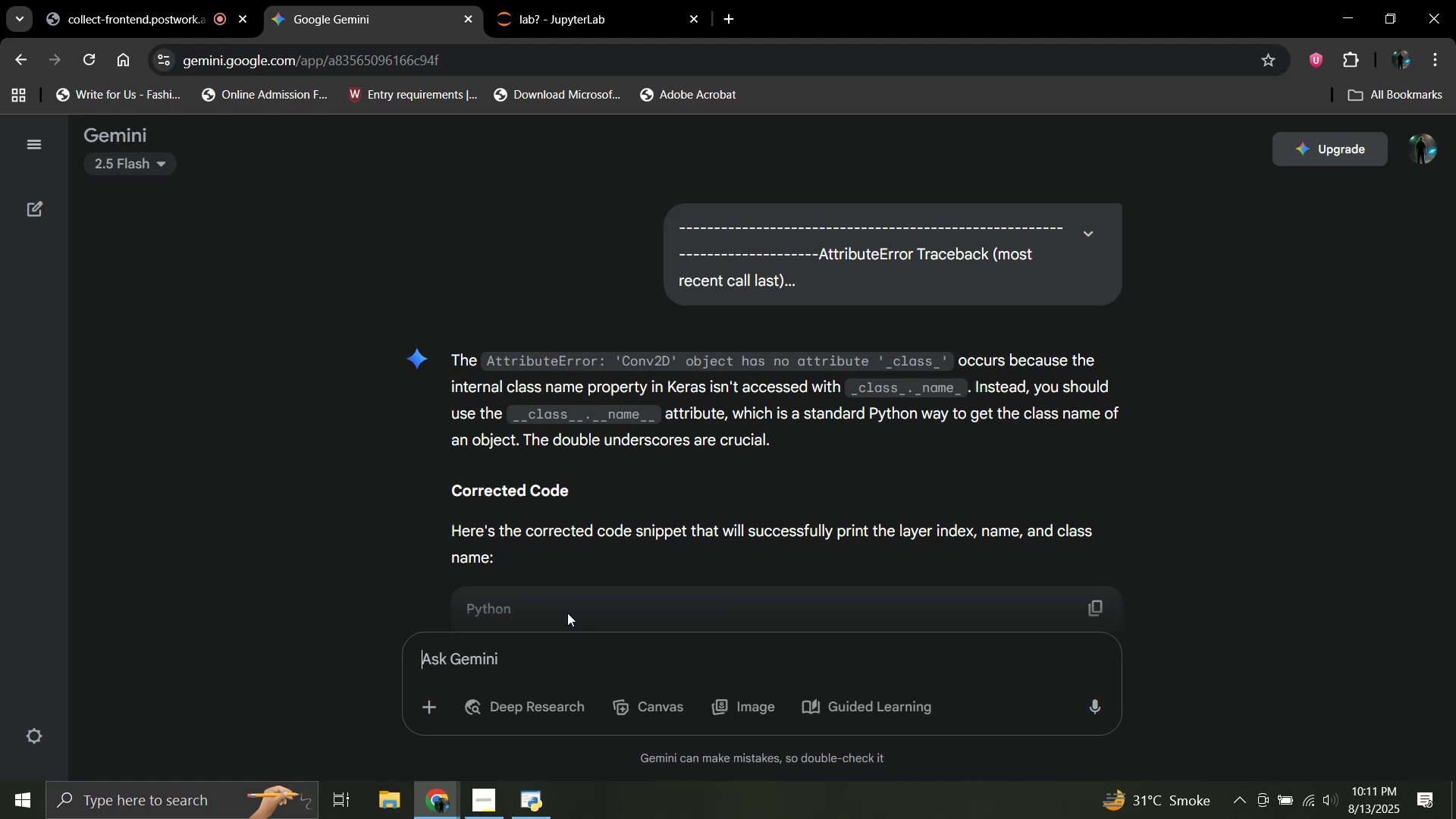 
wait(22.51)
 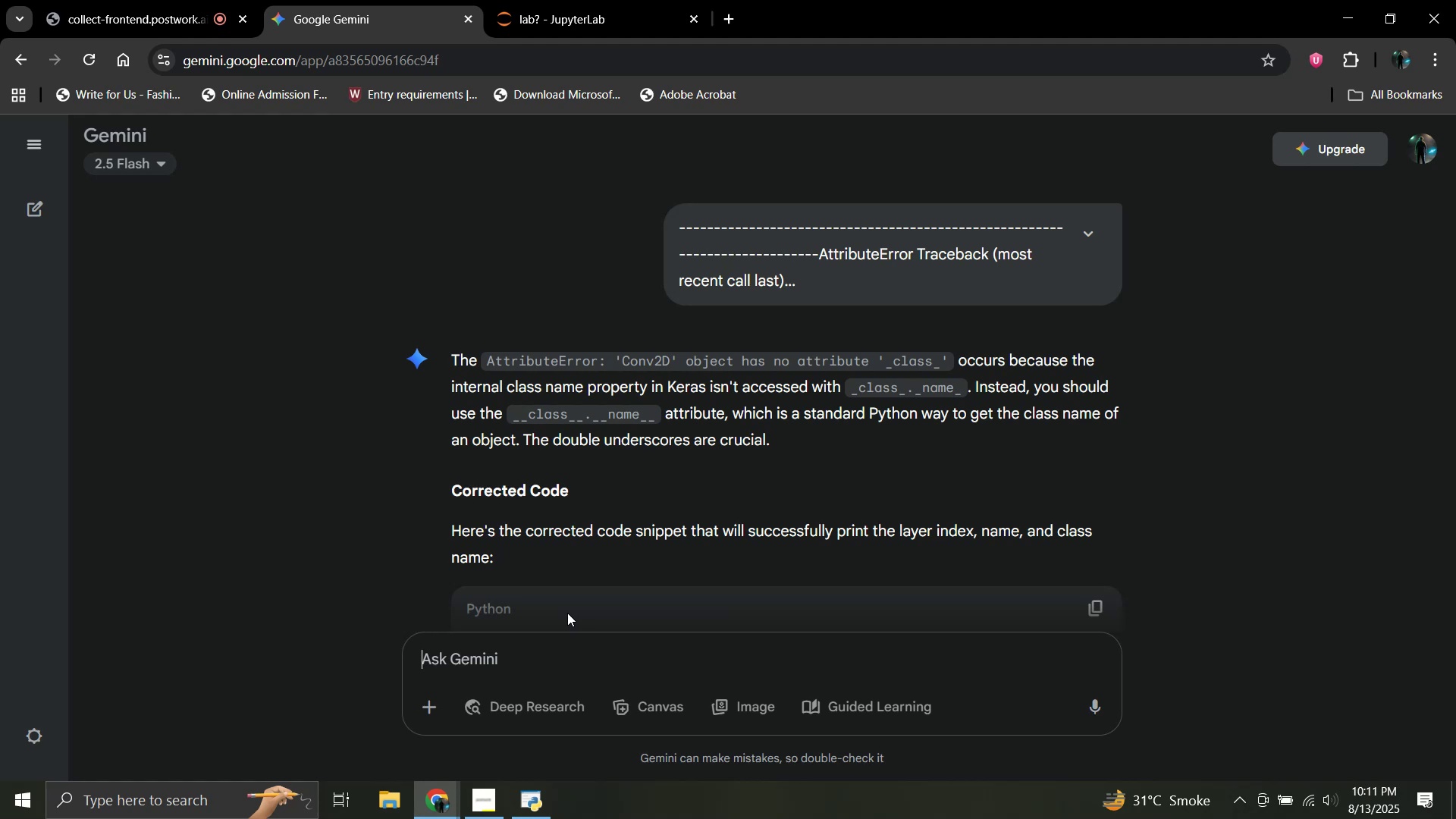 
scroll: coordinate [639, 417], scroll_direction: down, amount: 3.0
 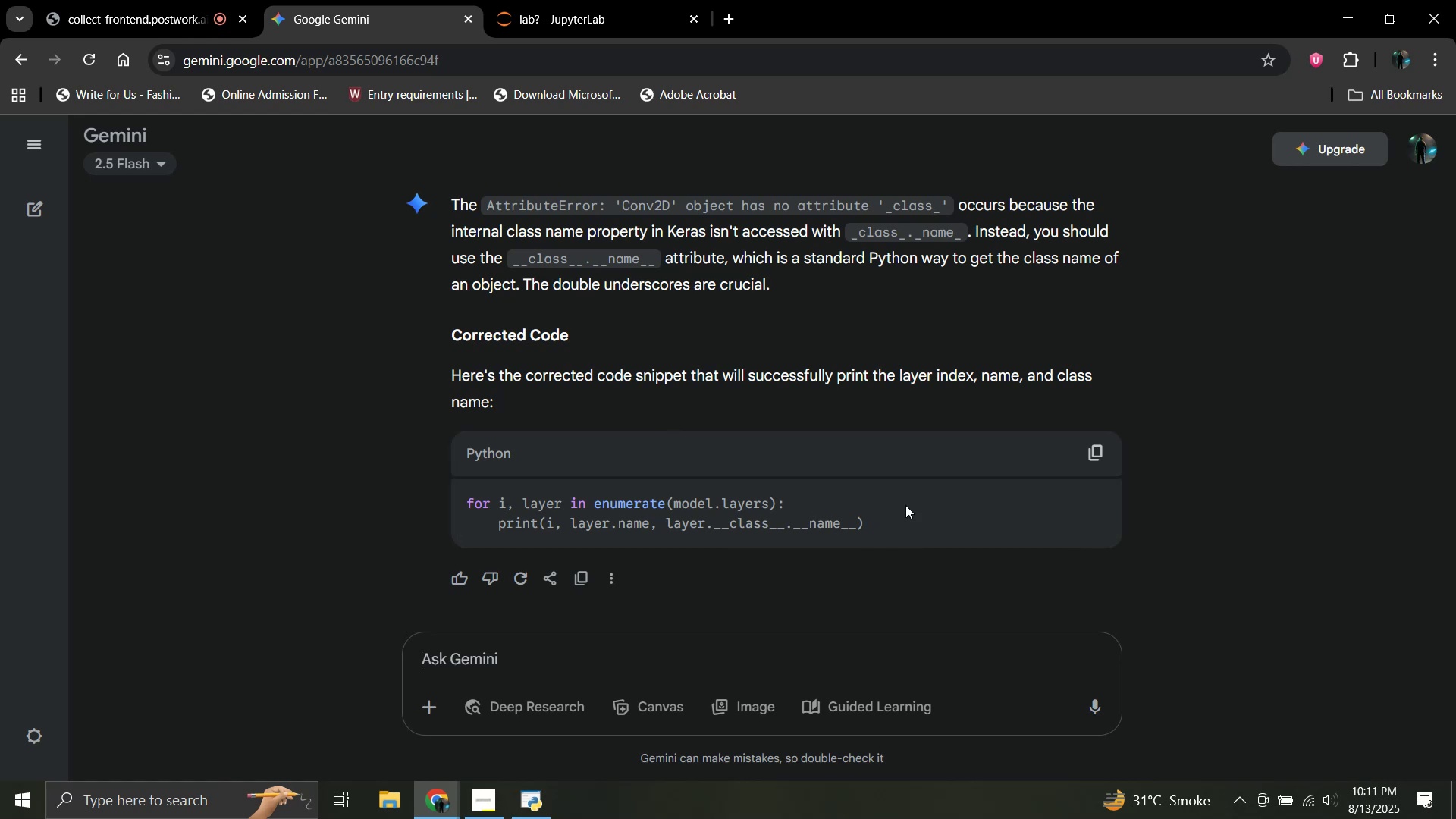 
left_click([1095, 449])
 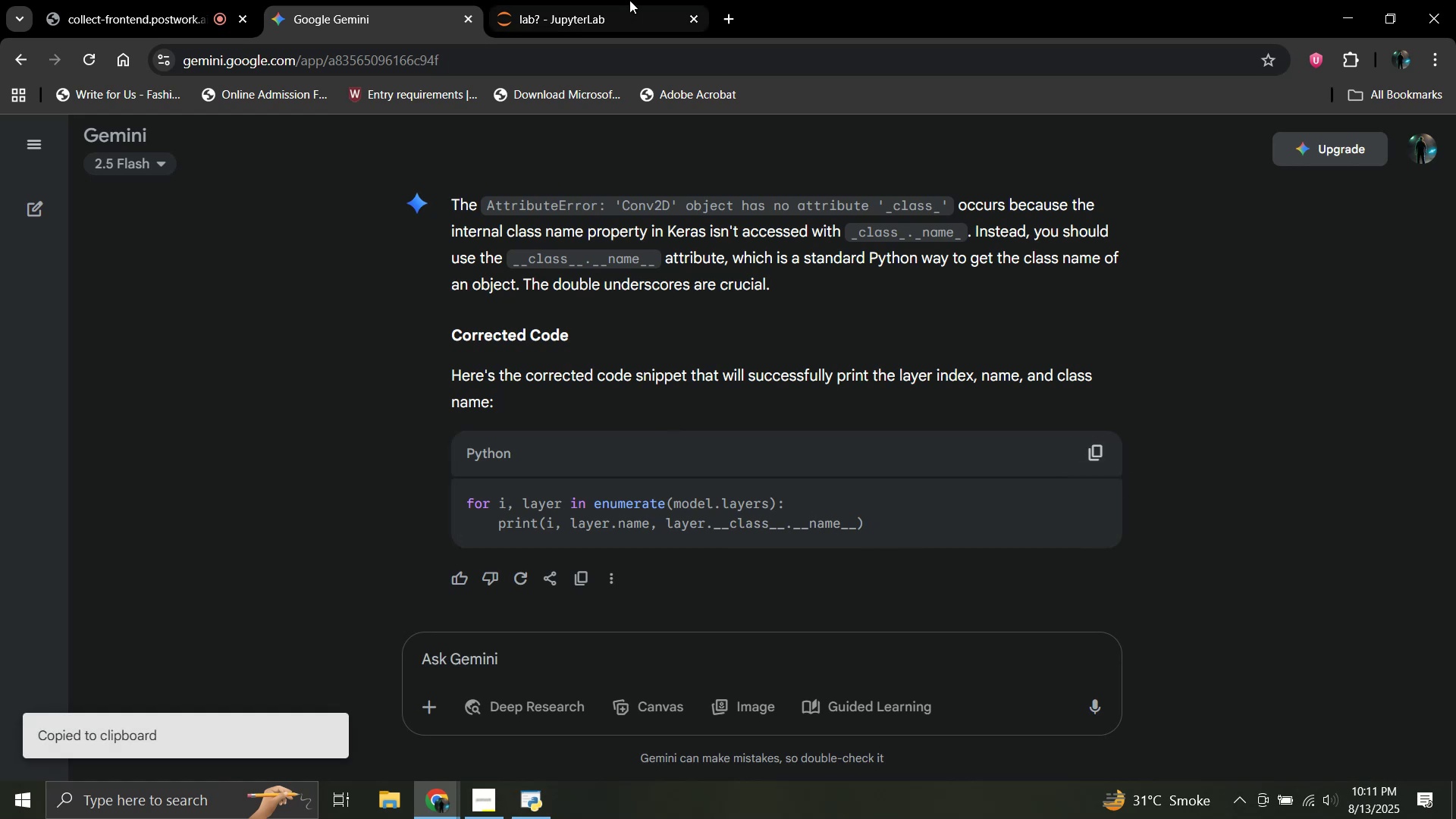 
left_click([588, 0])
 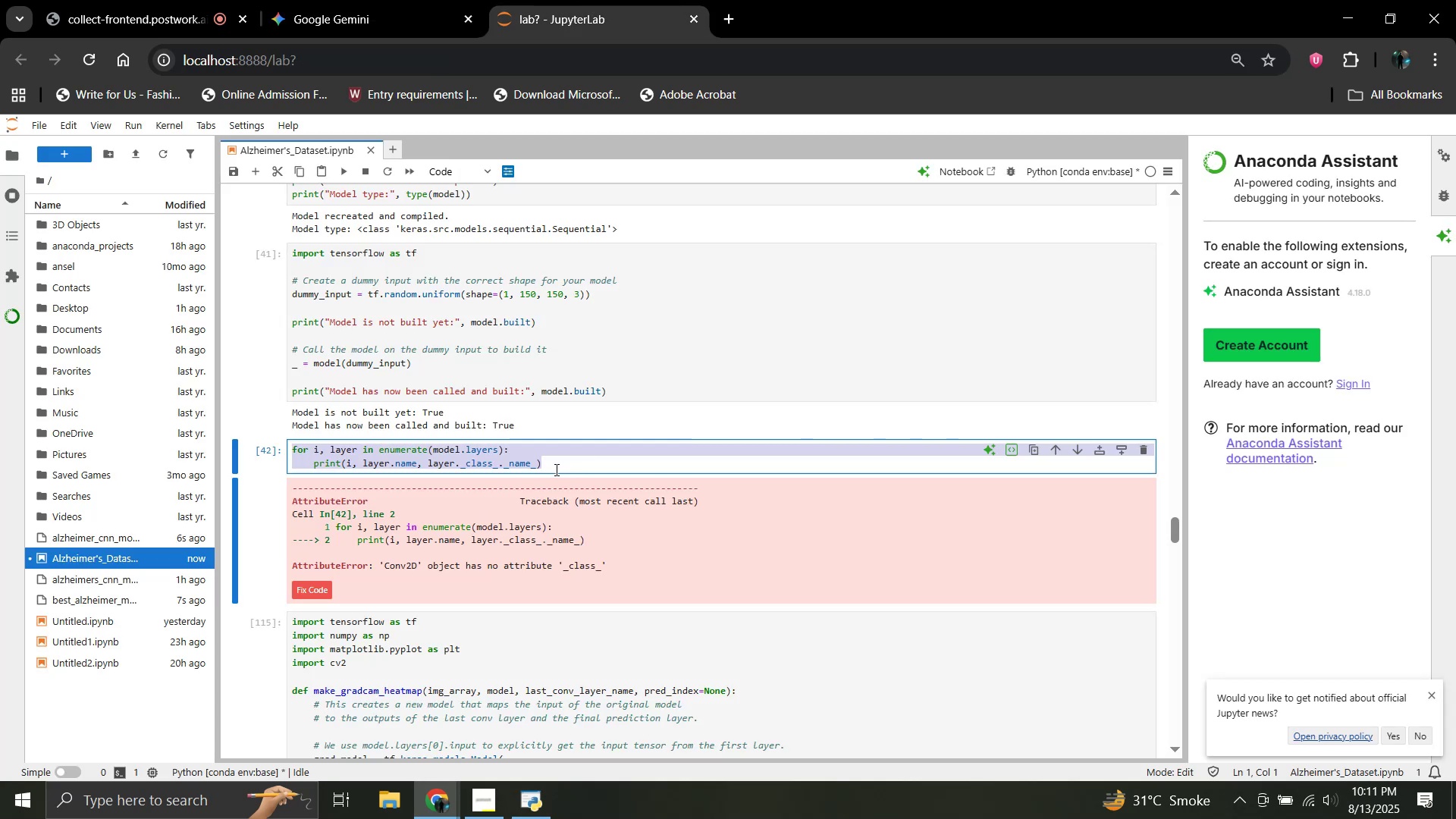 
key(Control+V)
 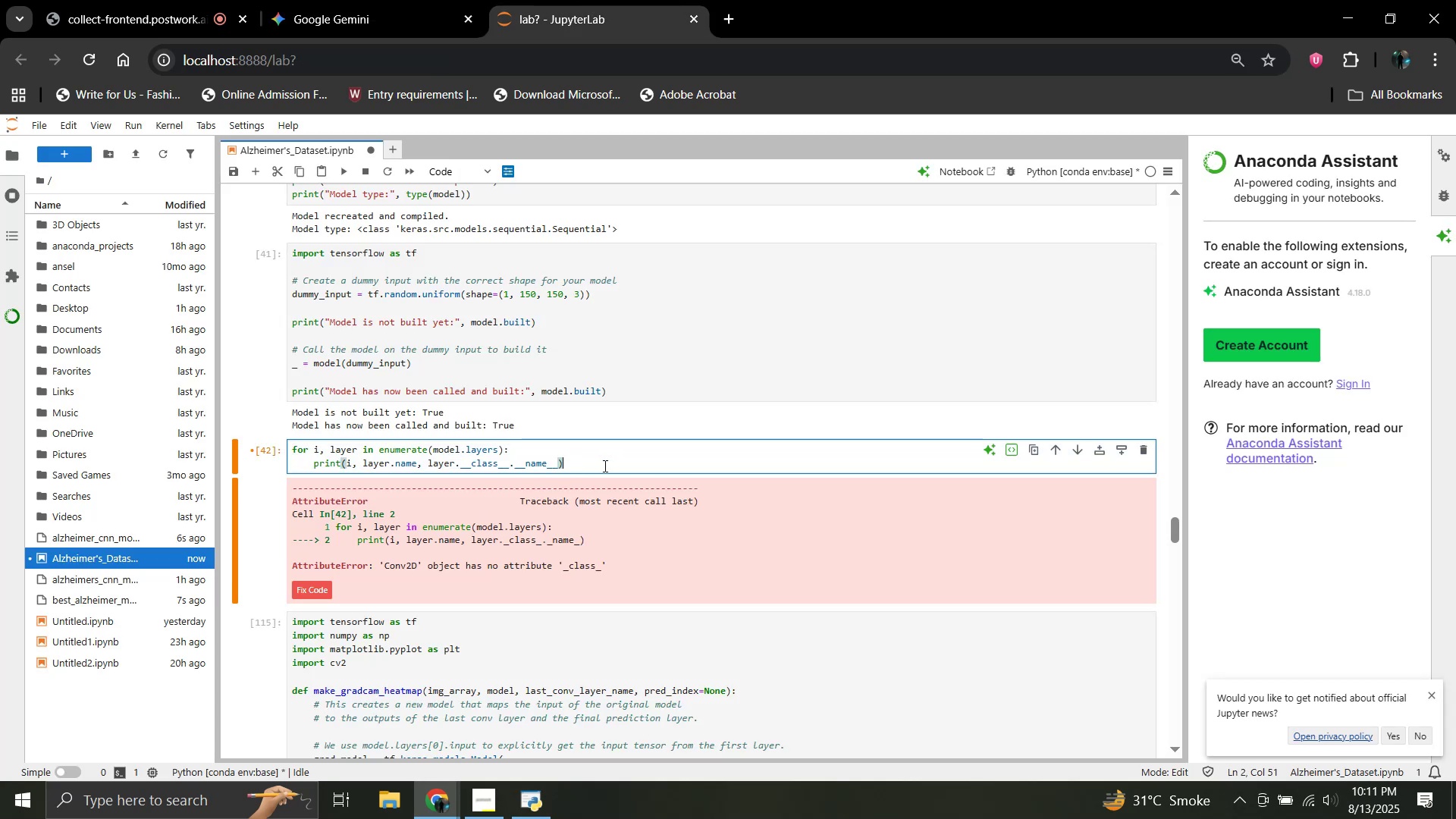 
key(Shift+Enter)
 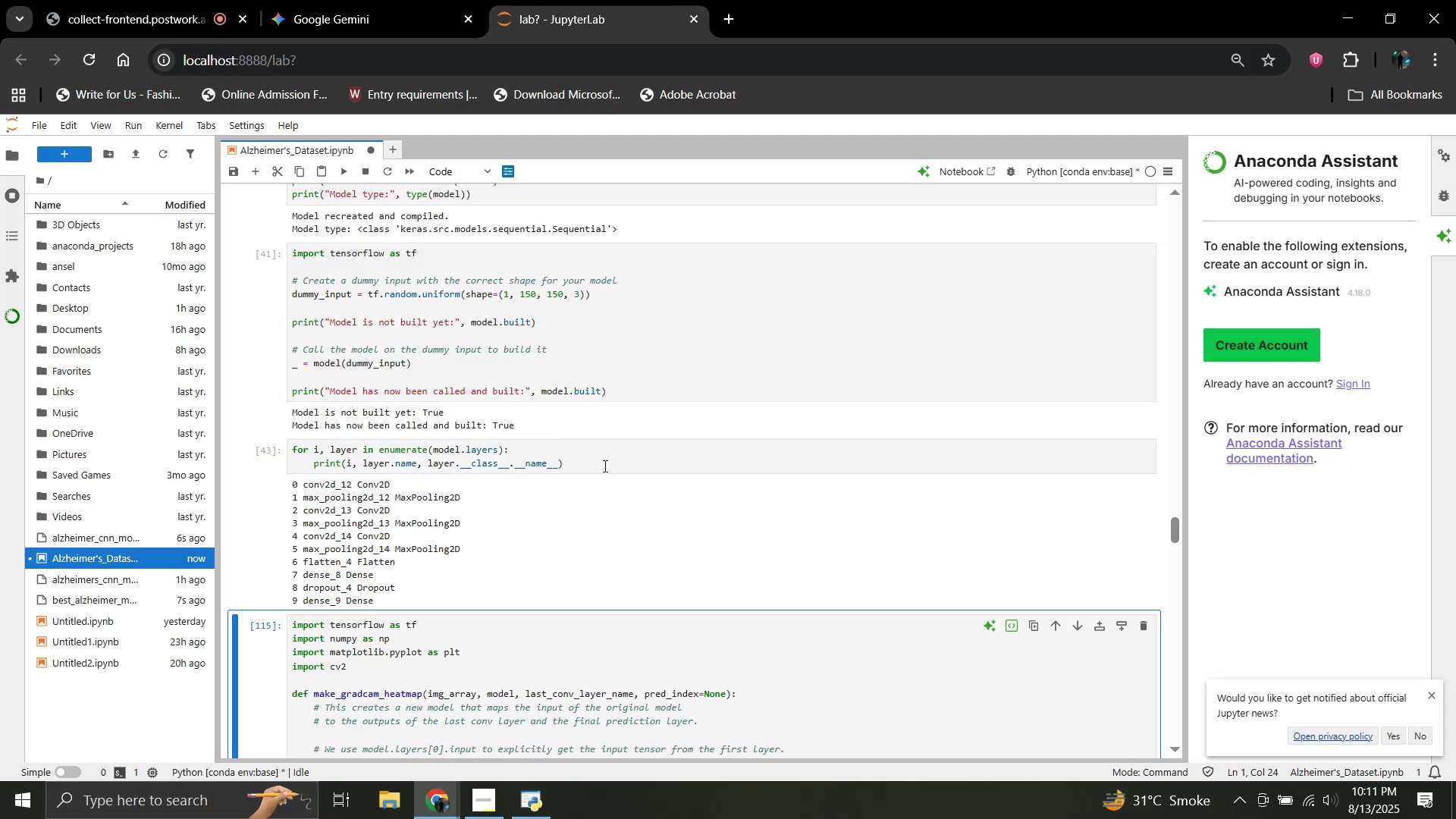 
scroll: coordinate [567, 475], scroll_direction: down, amount: 1.0
 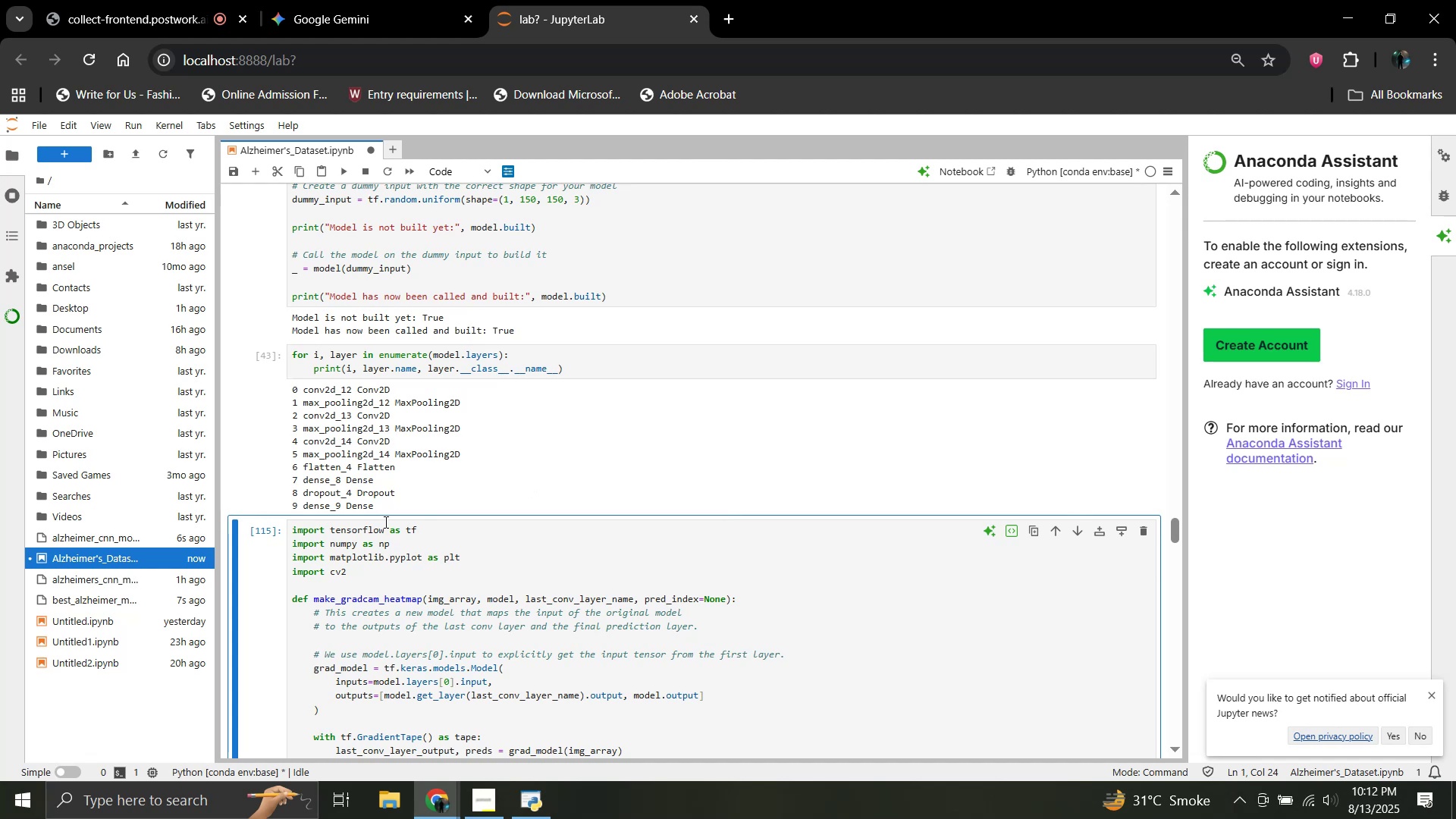 
left_click_drag(start_coordinate=[376, 508], to_coordinate=[288, 388])
 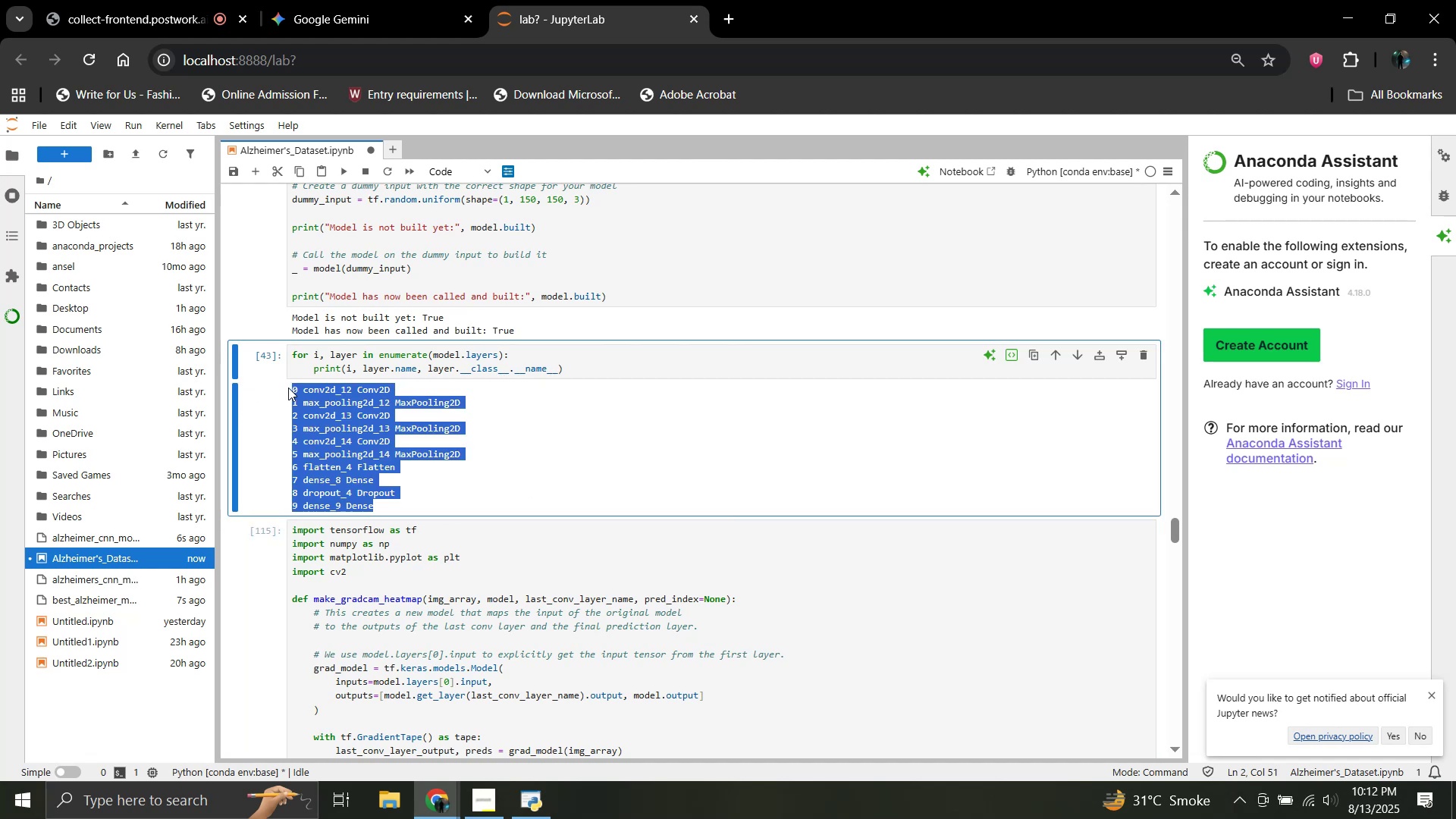 
key(Control+C)
 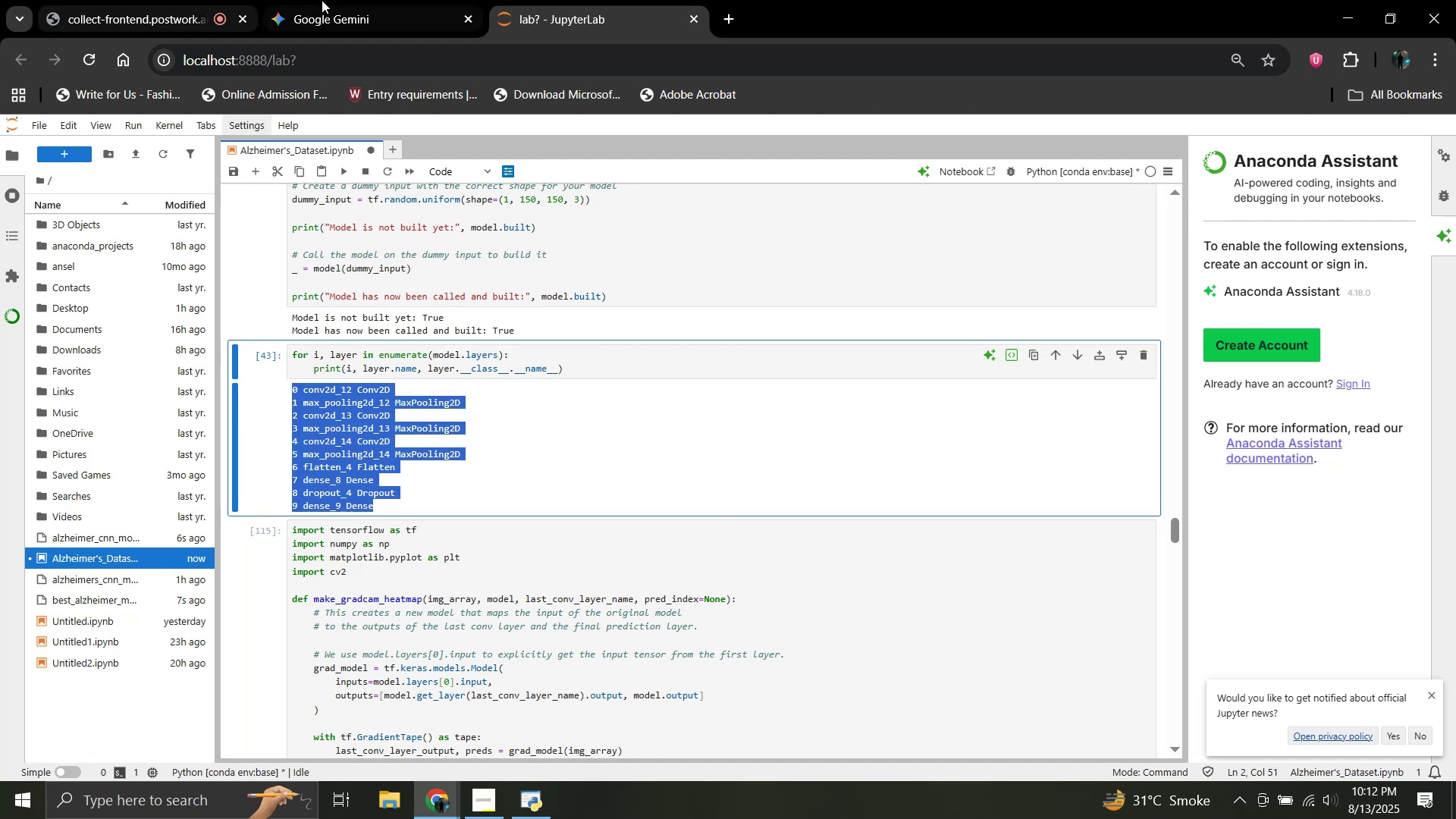 
left_click([327, 0])
 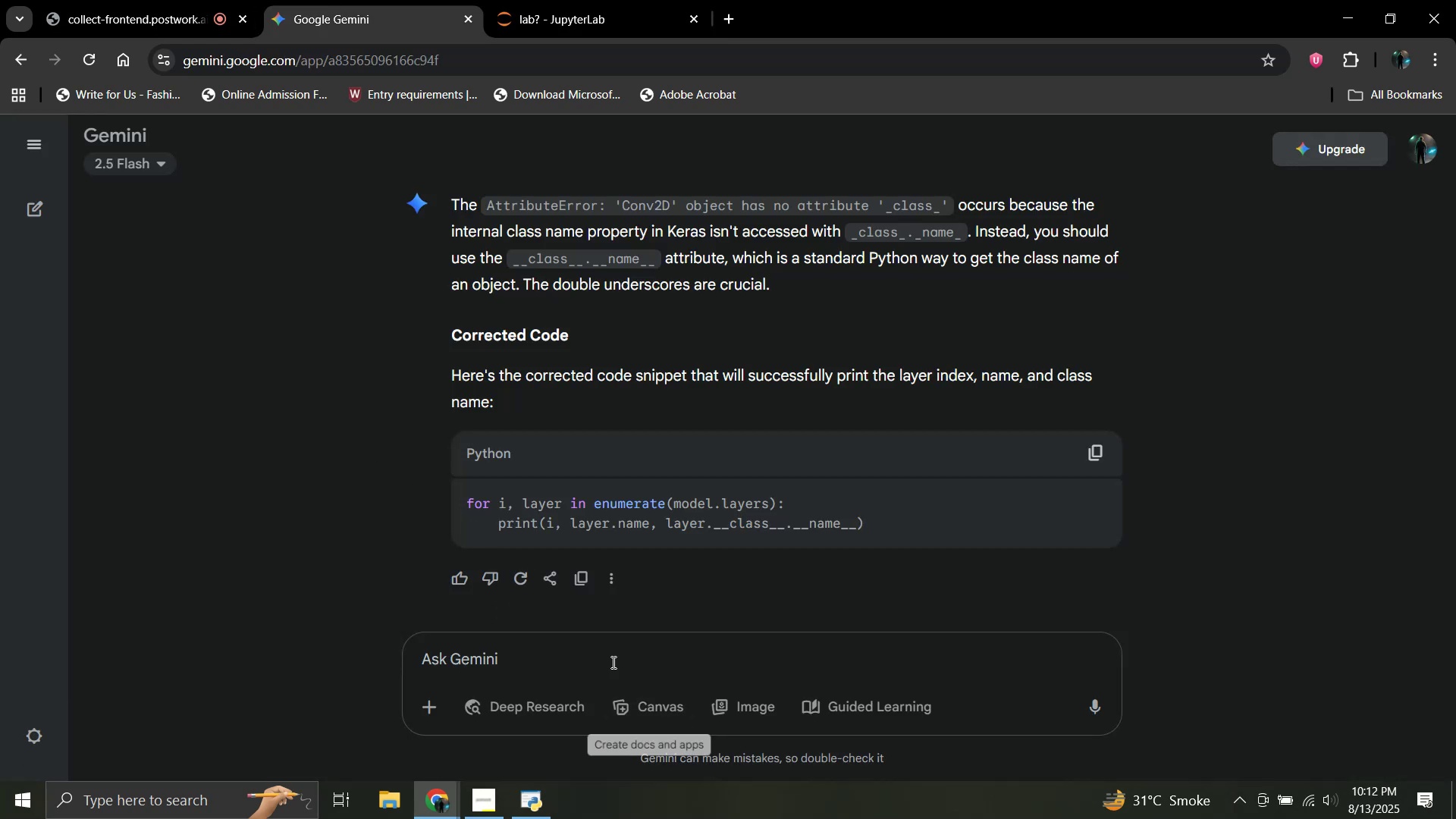 
left_click([601, 657])
 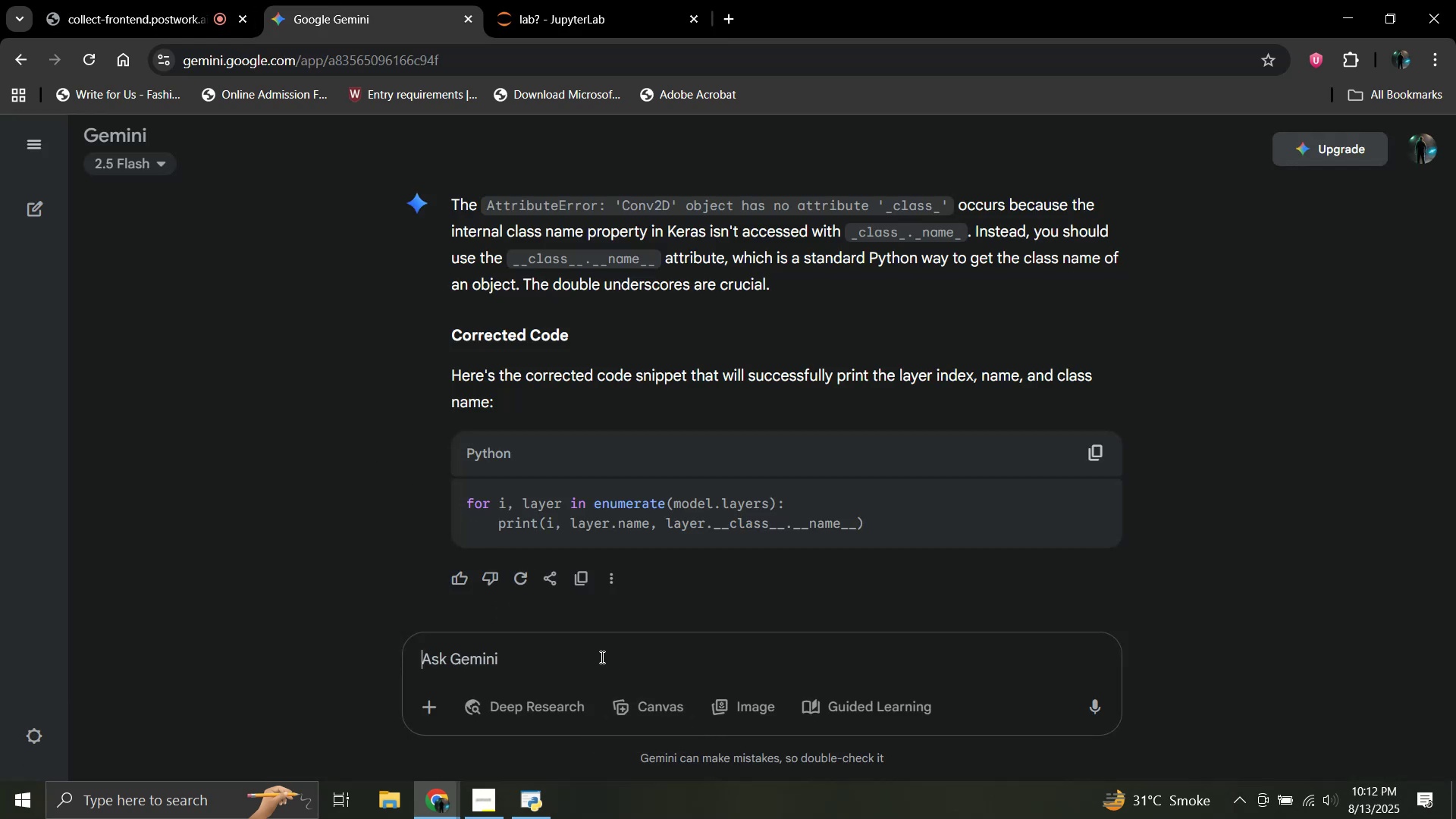 
key(Control+V)
 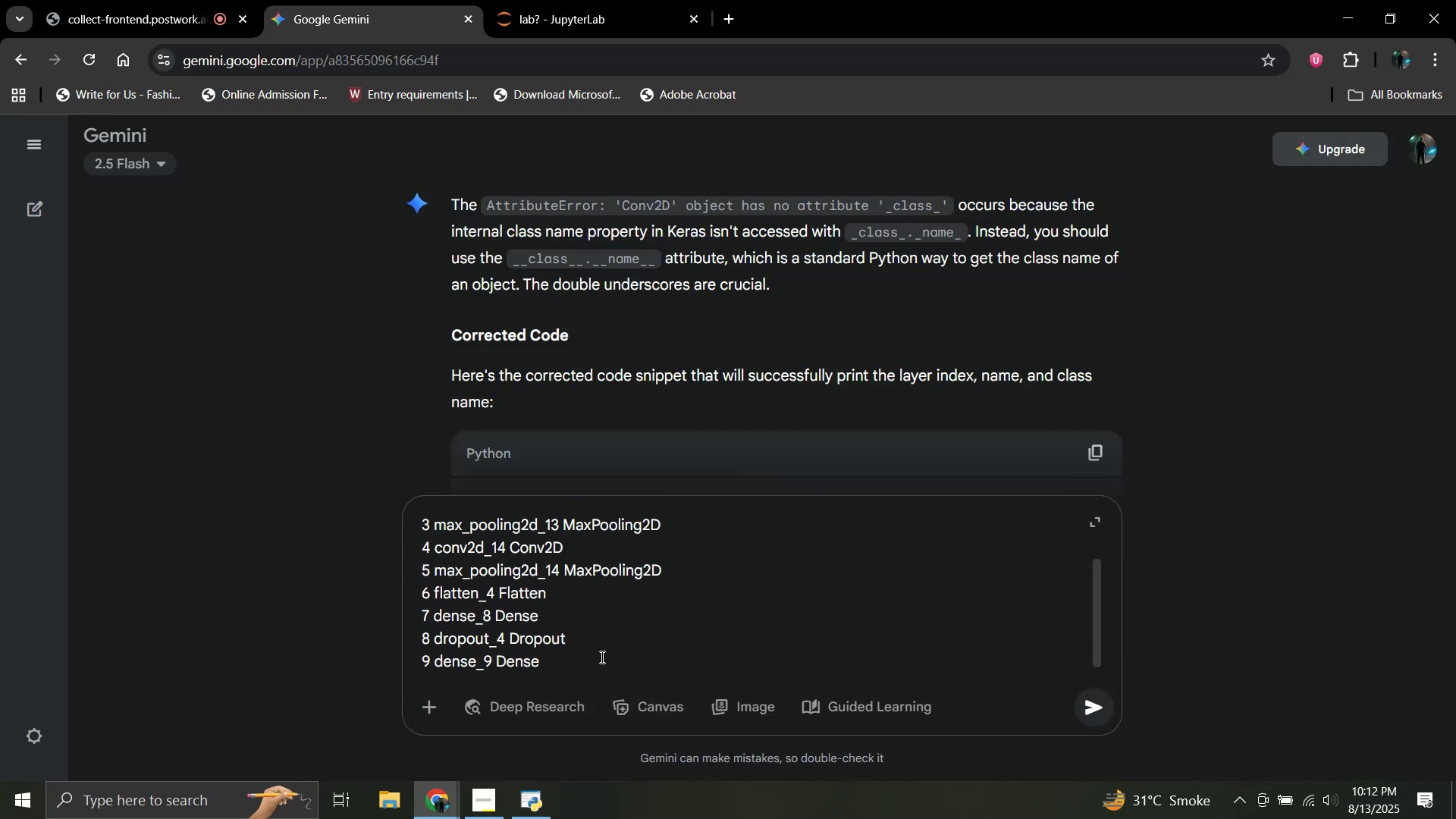 
key(Enter)
 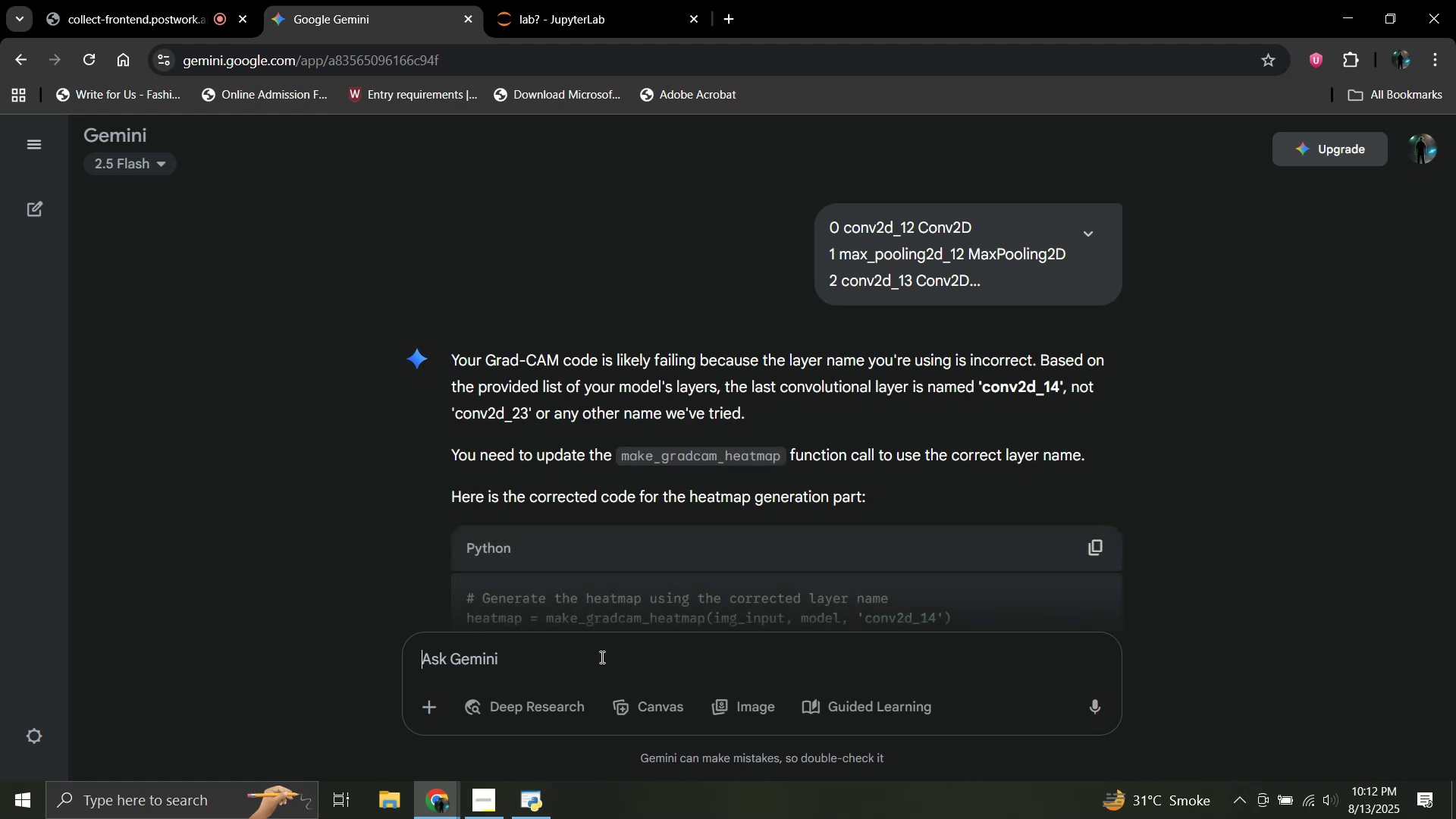 
wait(6.45)
 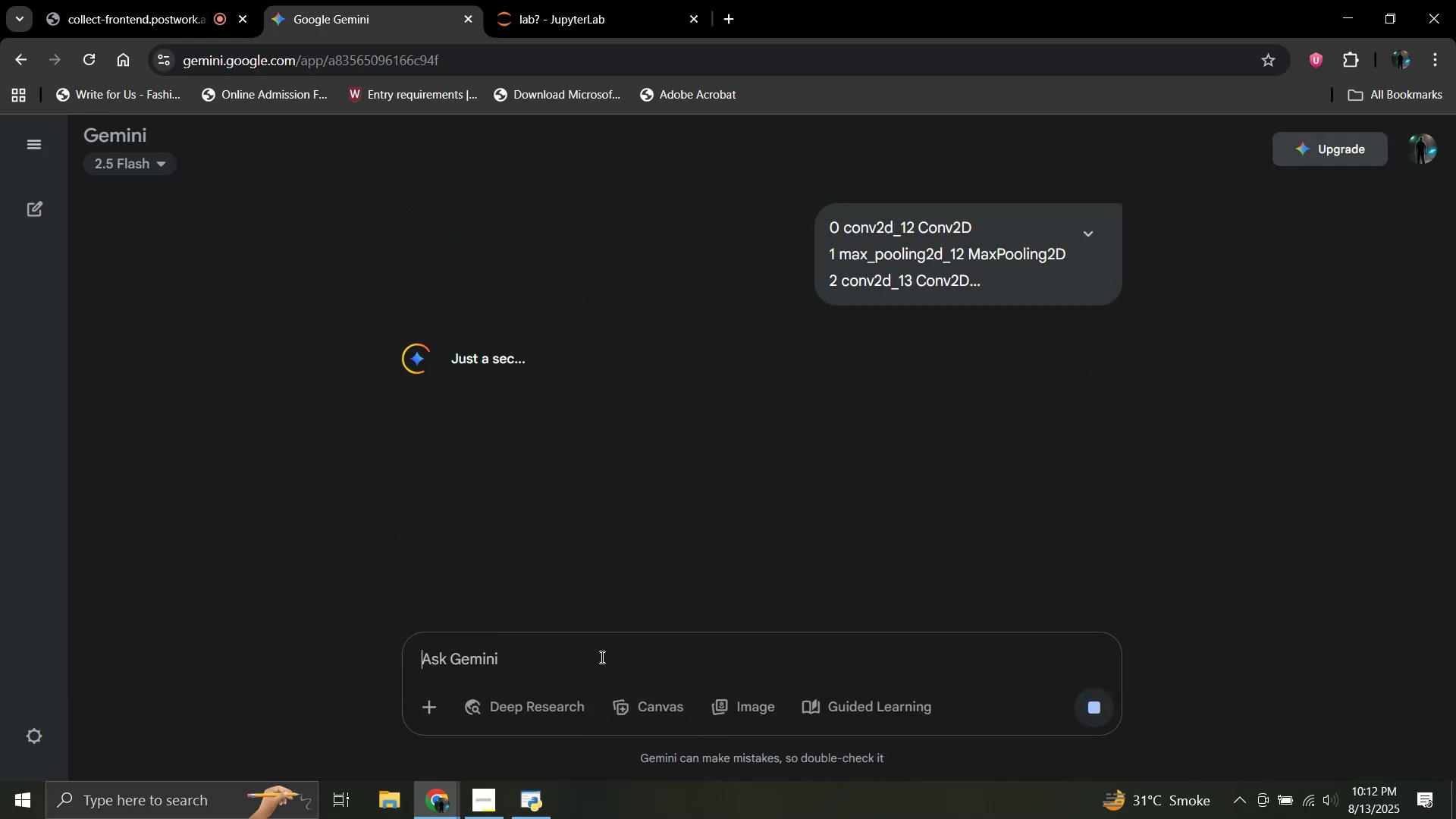 
scroll: coordinate [629, 466], scroll_direction: down, amount: 1.0
 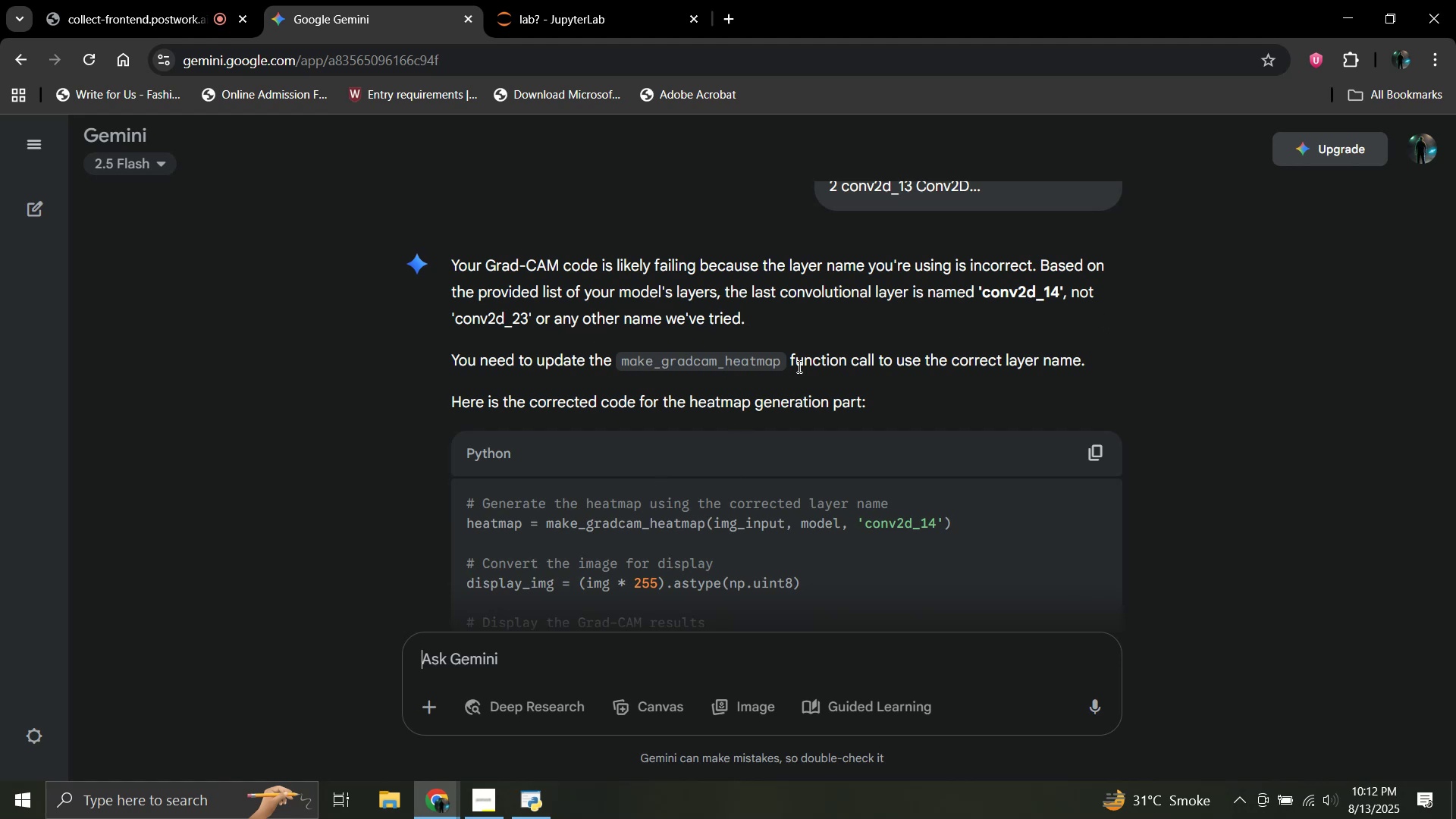 
wait(19.19)
 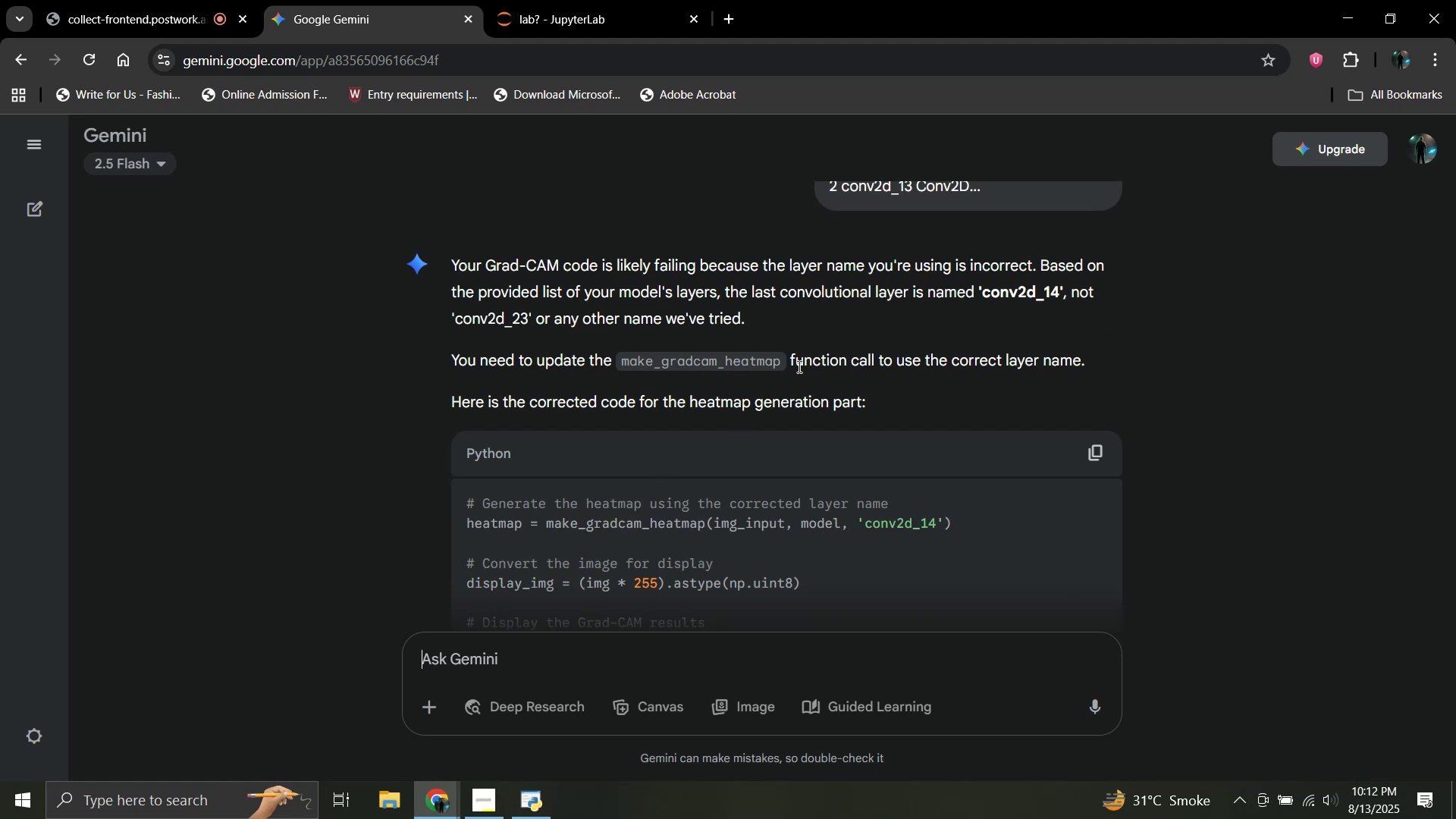 
scroll: coordinate [817, 419], scroll_direction: down, amount: 3.0
 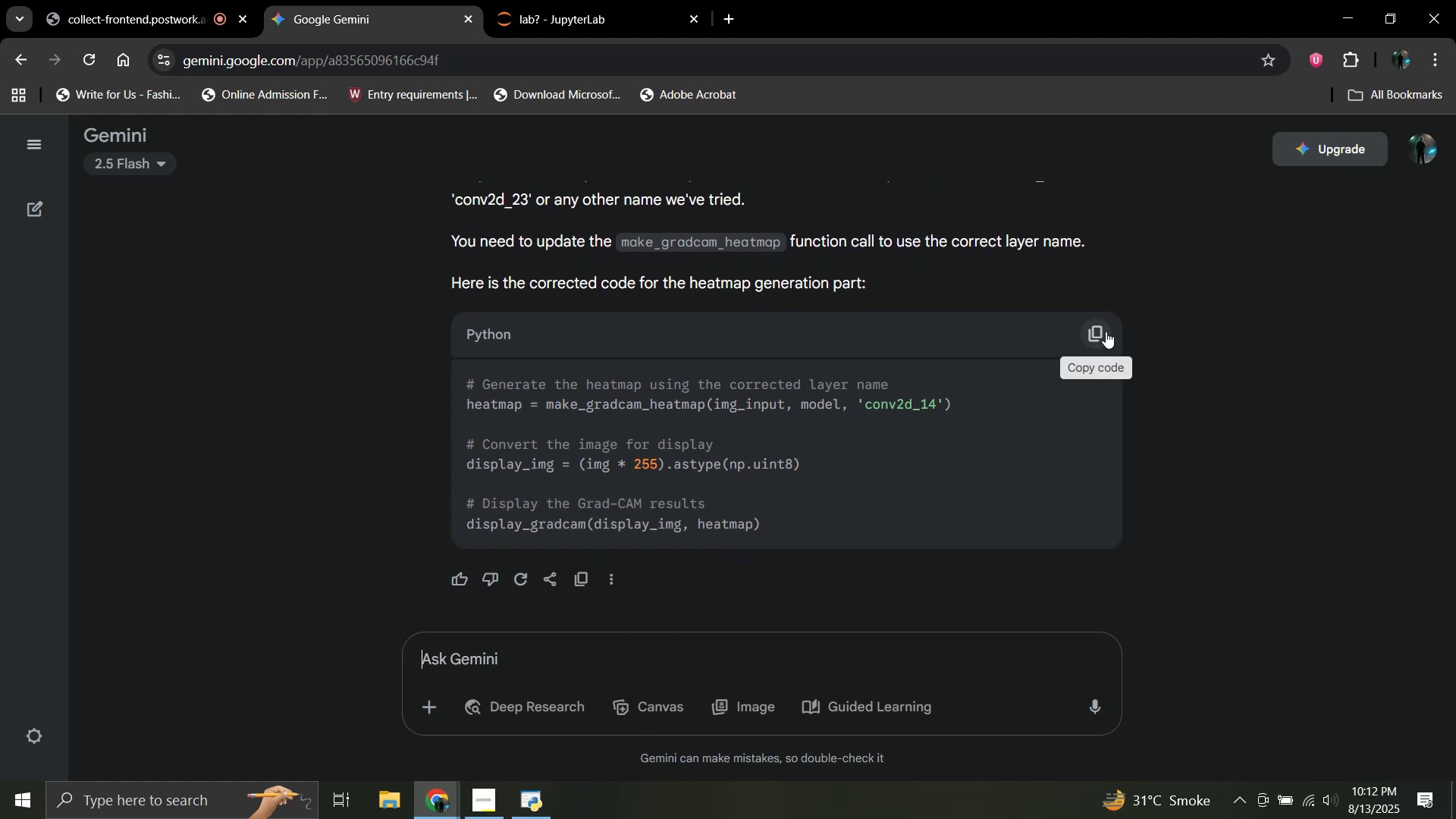 
left_click([1106, 331])
 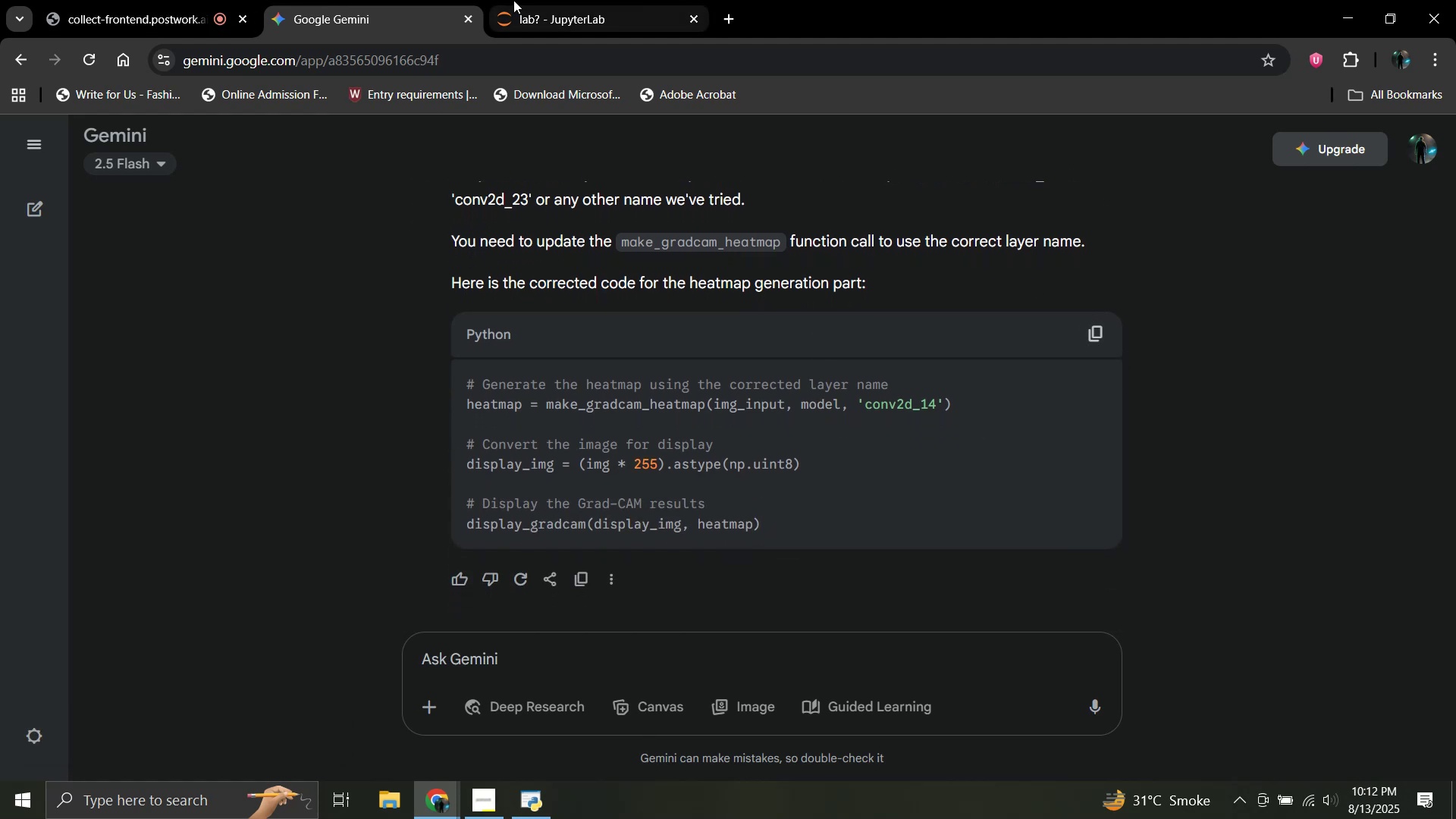 
left_click([523, 1])
 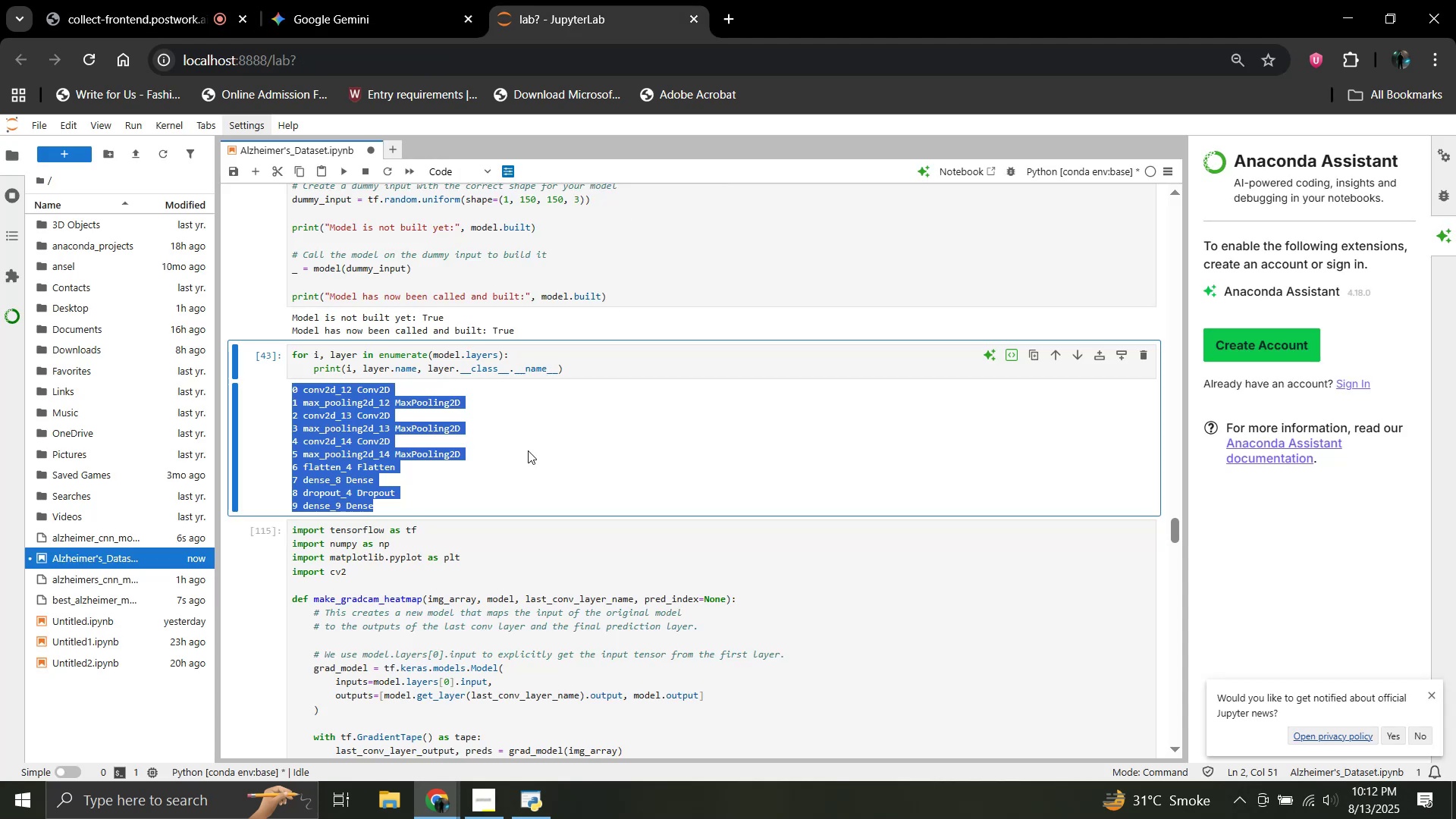 
scroll: coordinate [515, 466], scroll_direction: down, amount: 6.0
 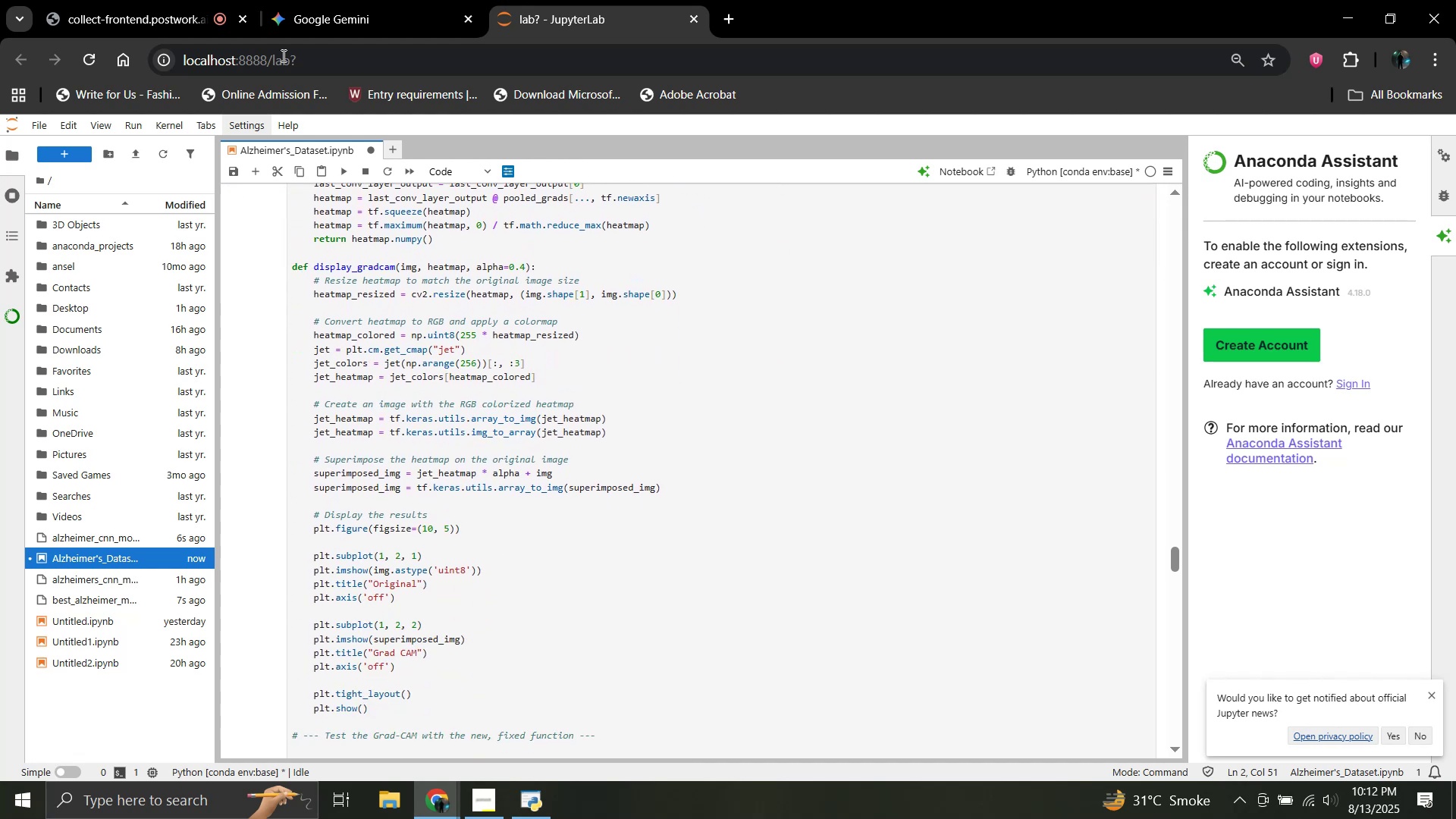 
left_click([308, 0])
 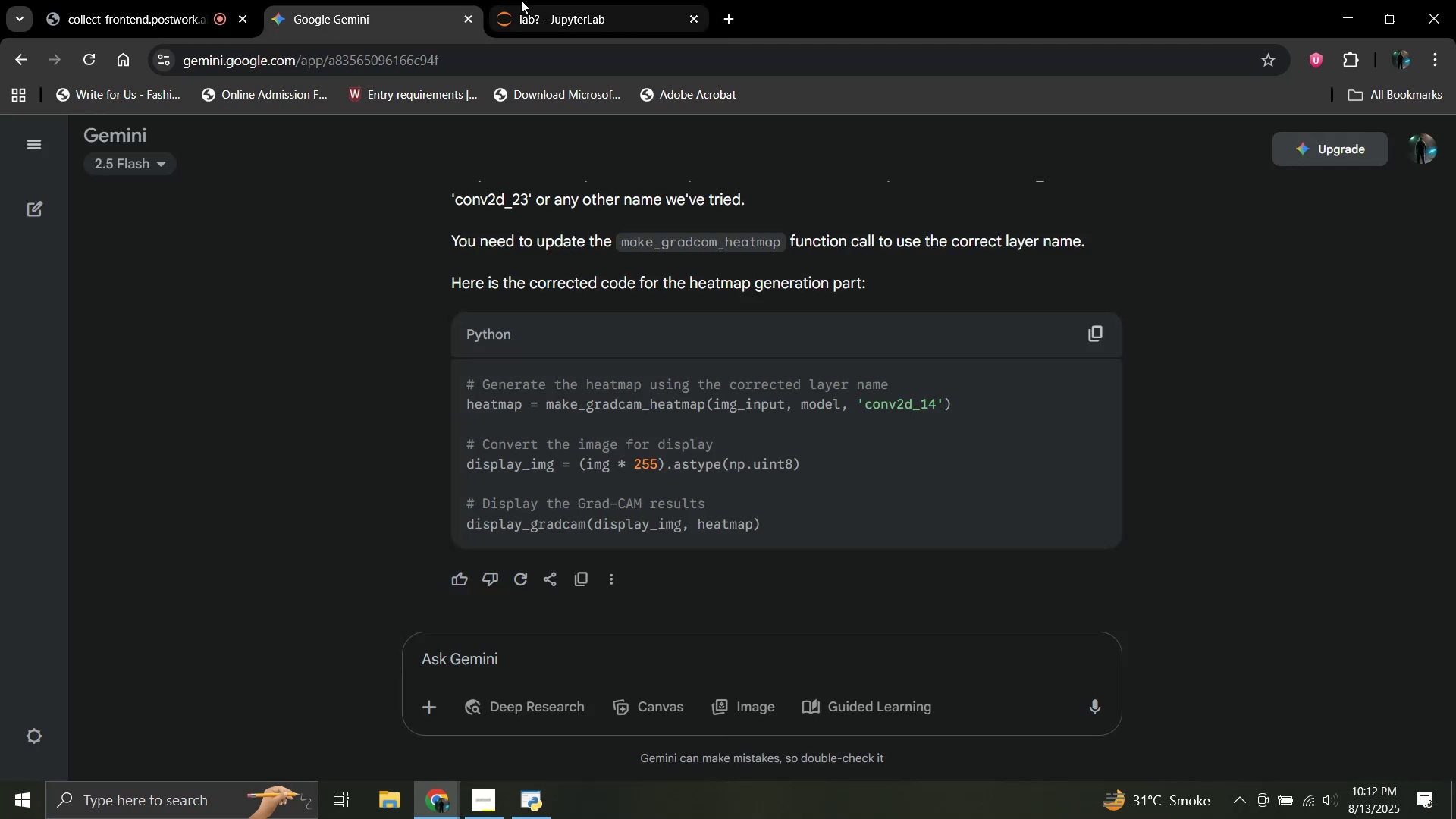 
left_click([521, 0])
 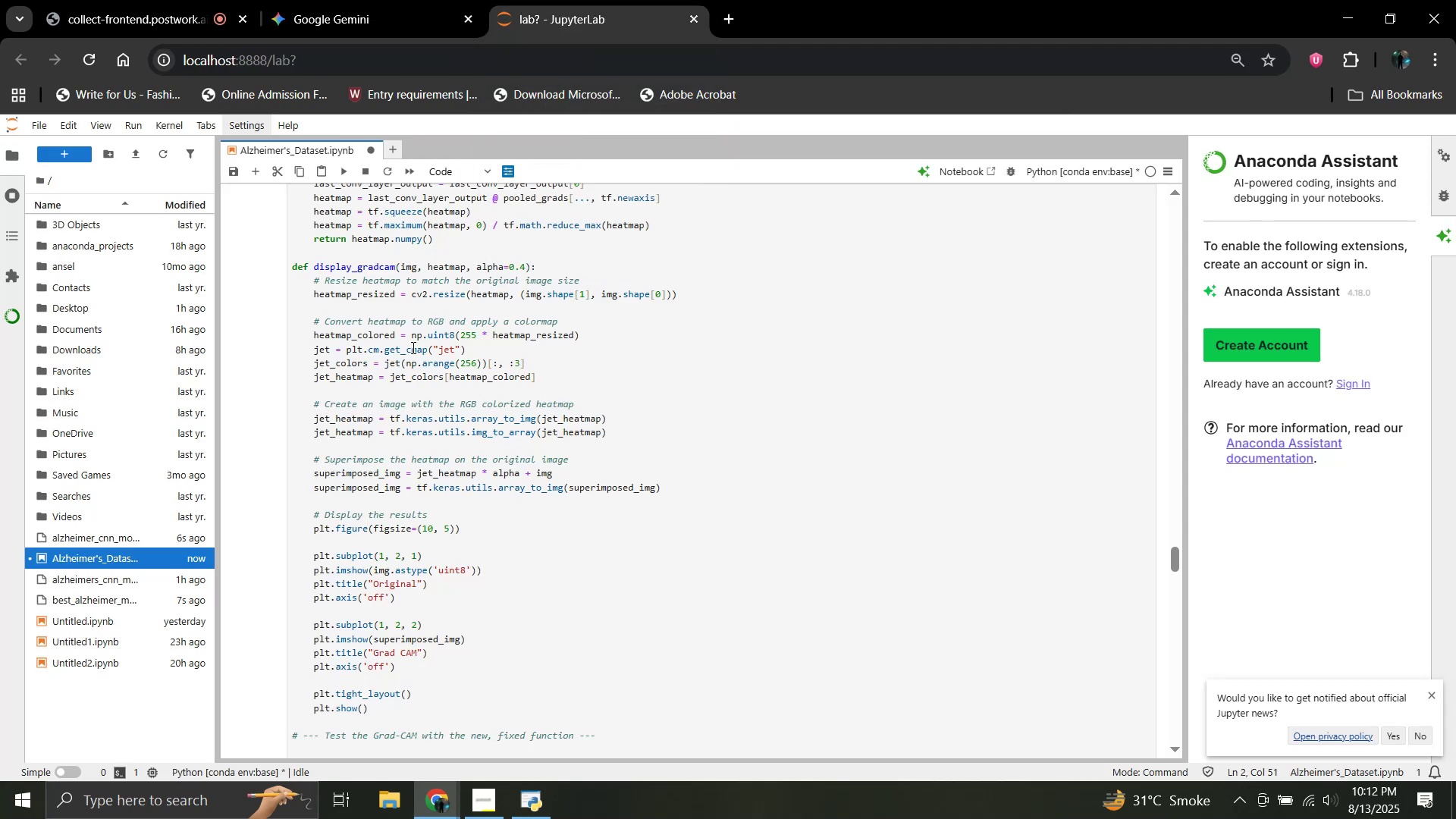 
scroll: coordinate [412, 347], scroll_direction: up, amount: 1.0
 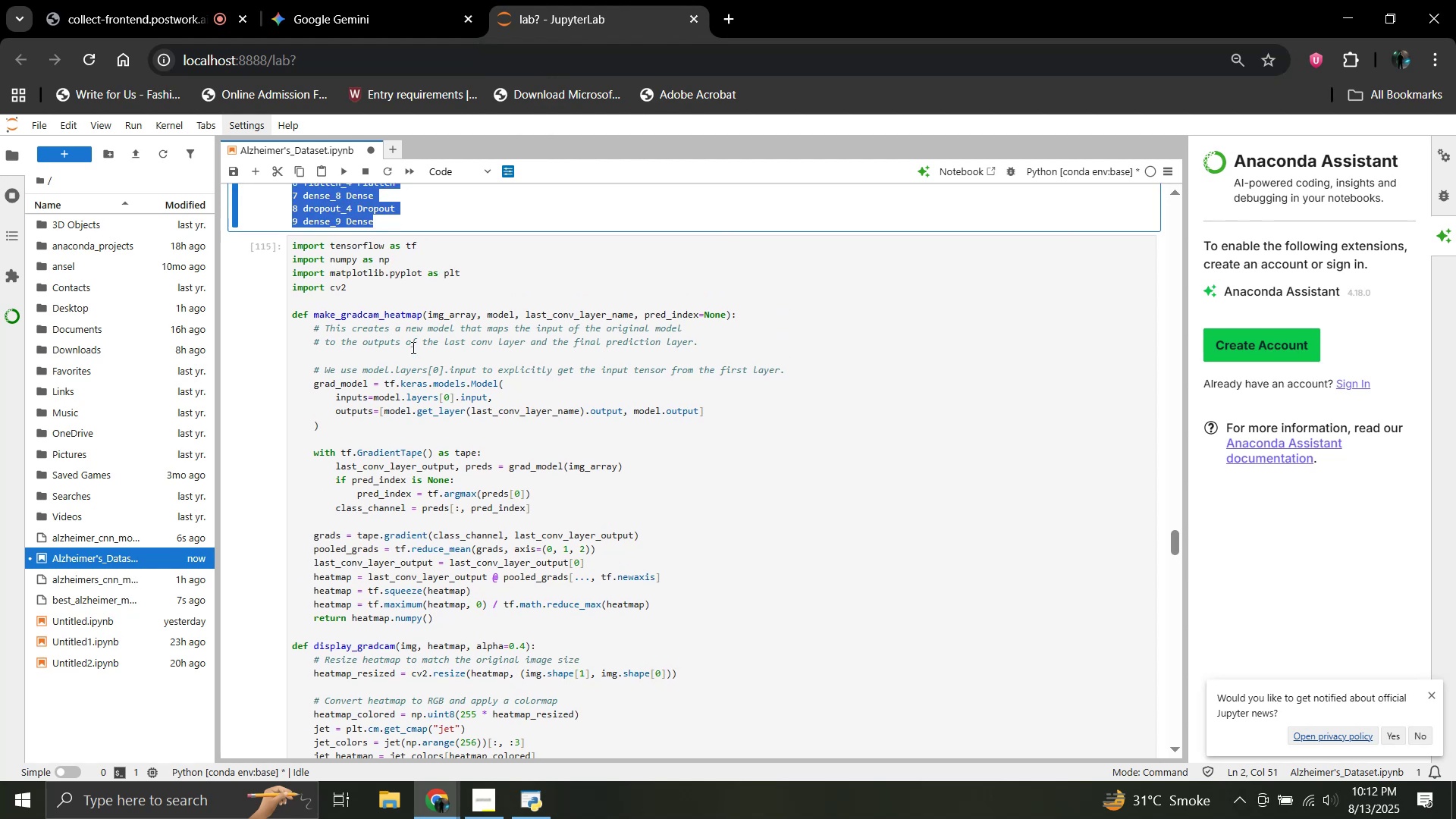 
scroll: coordinate [412, 347], scroll_direction: down, amount: 2.0
 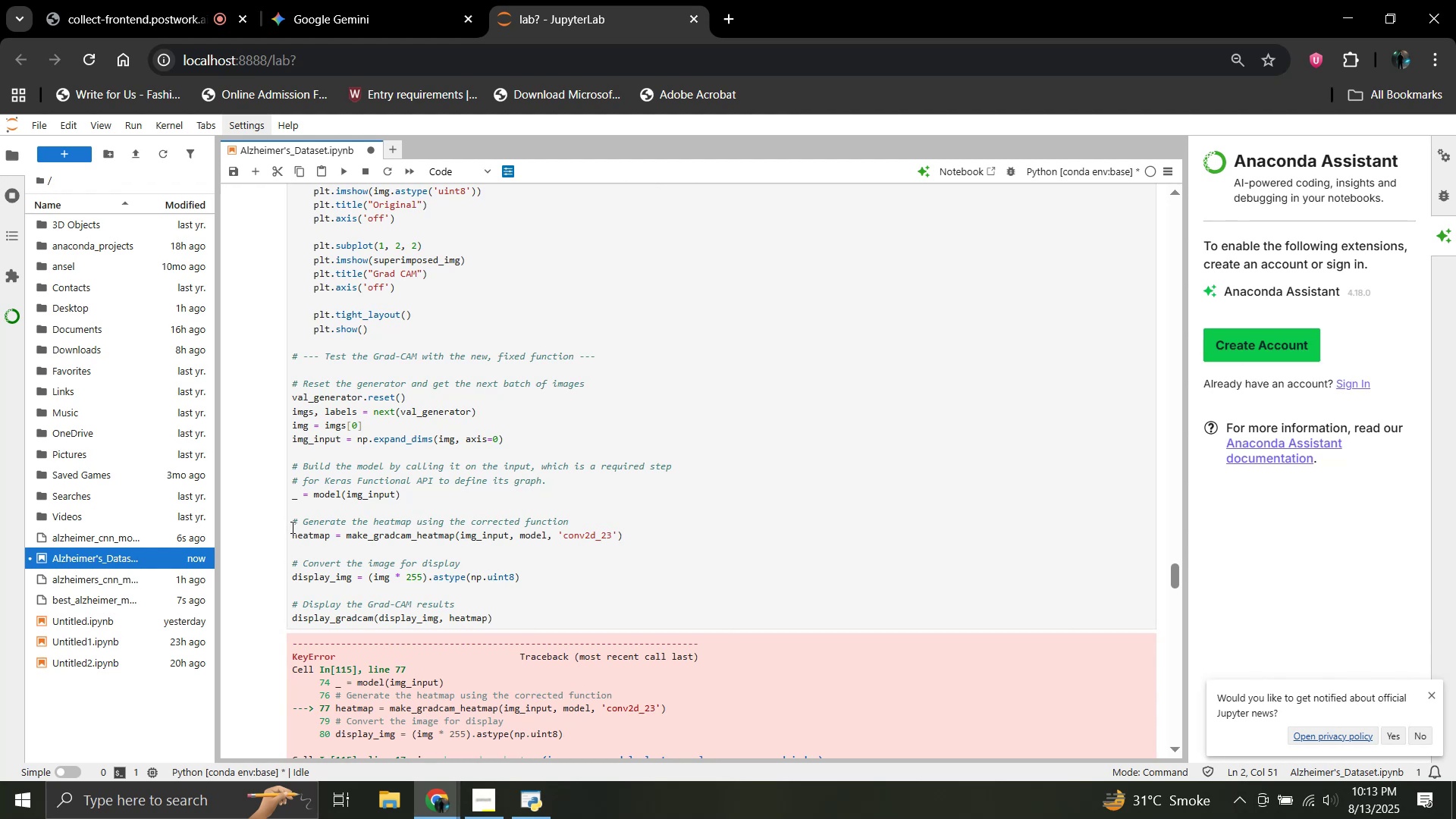 
wait(6.8)
 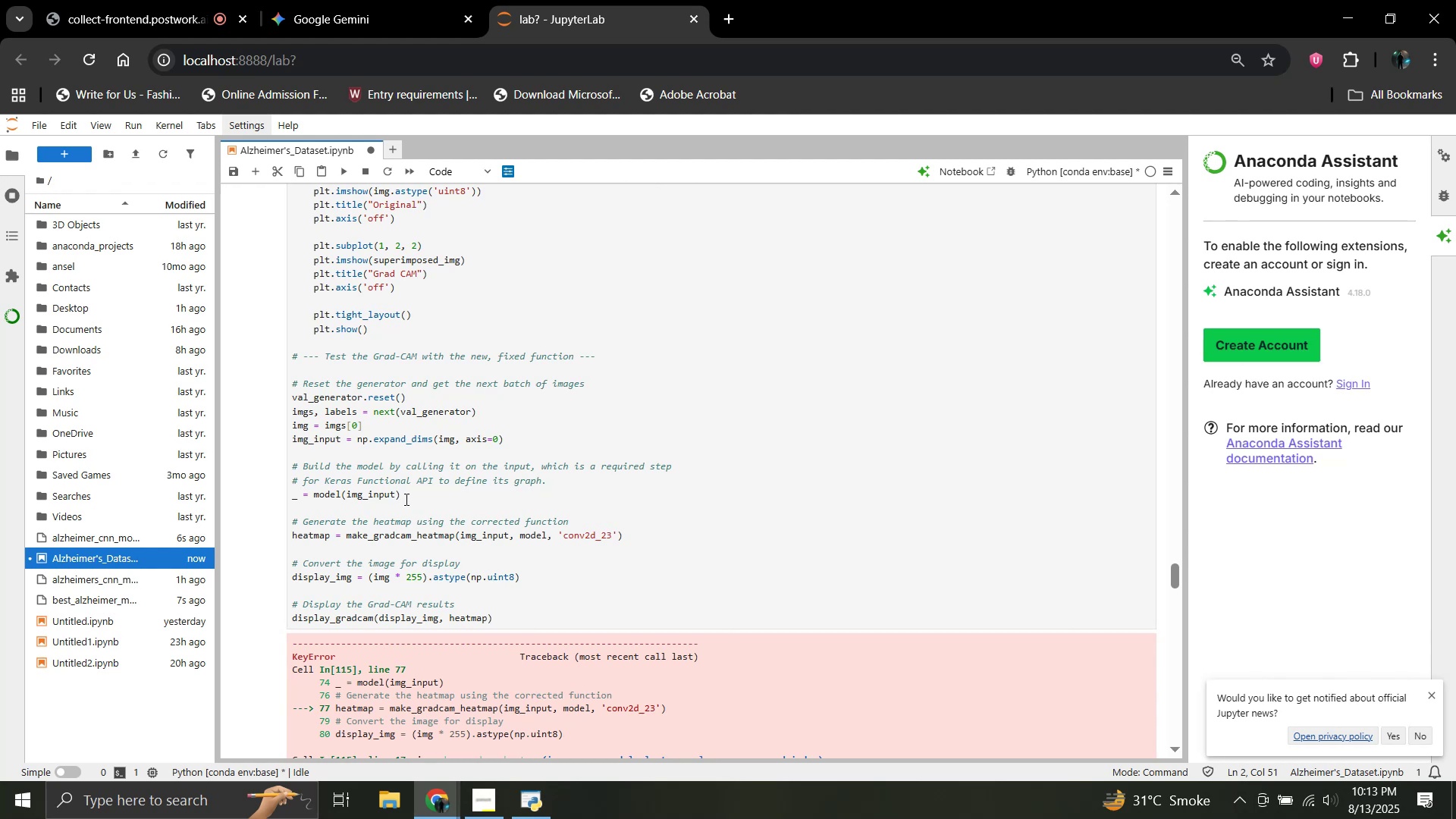 
left_click([367, 0])
 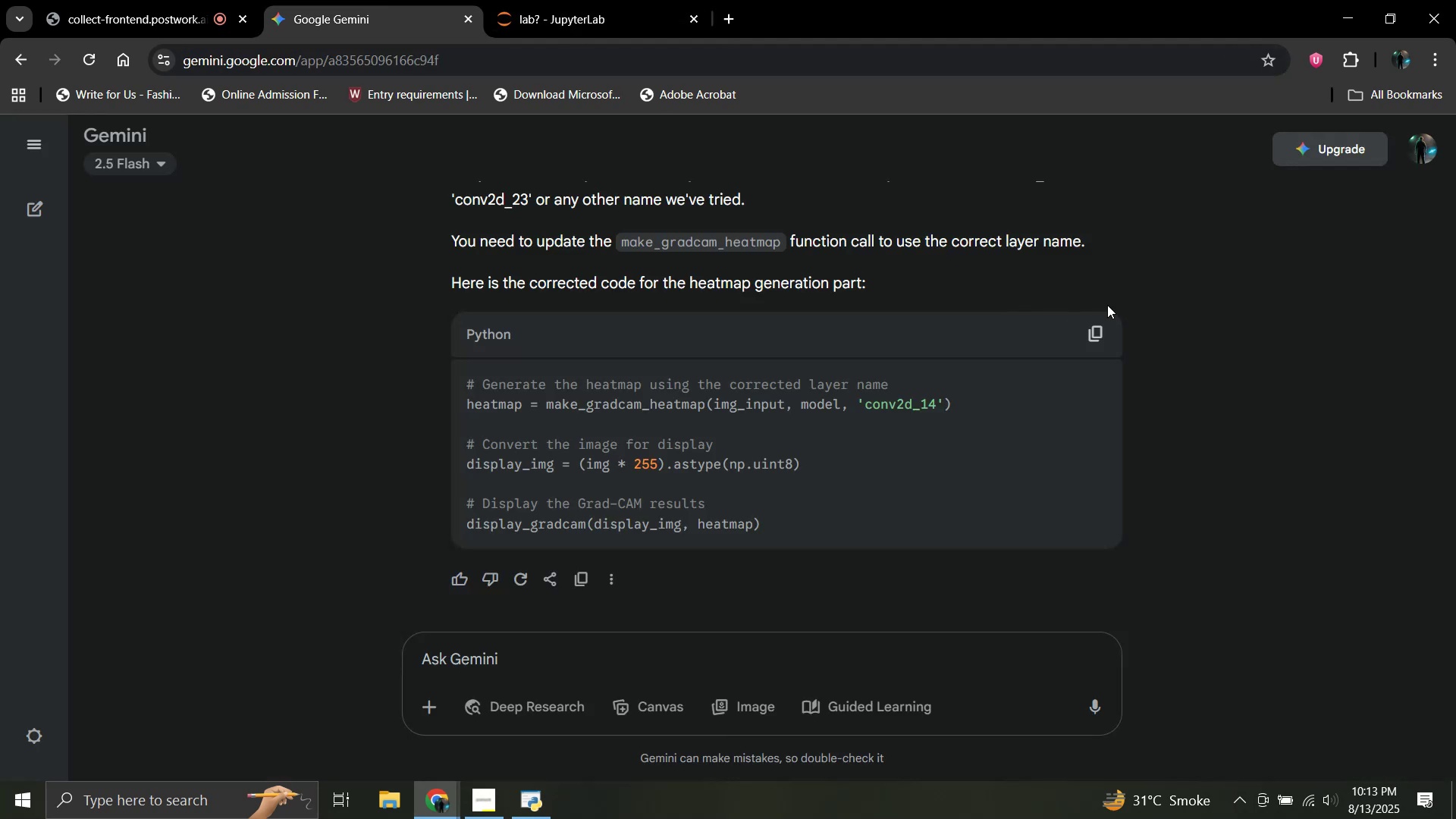 
left_click([1096, 322])
 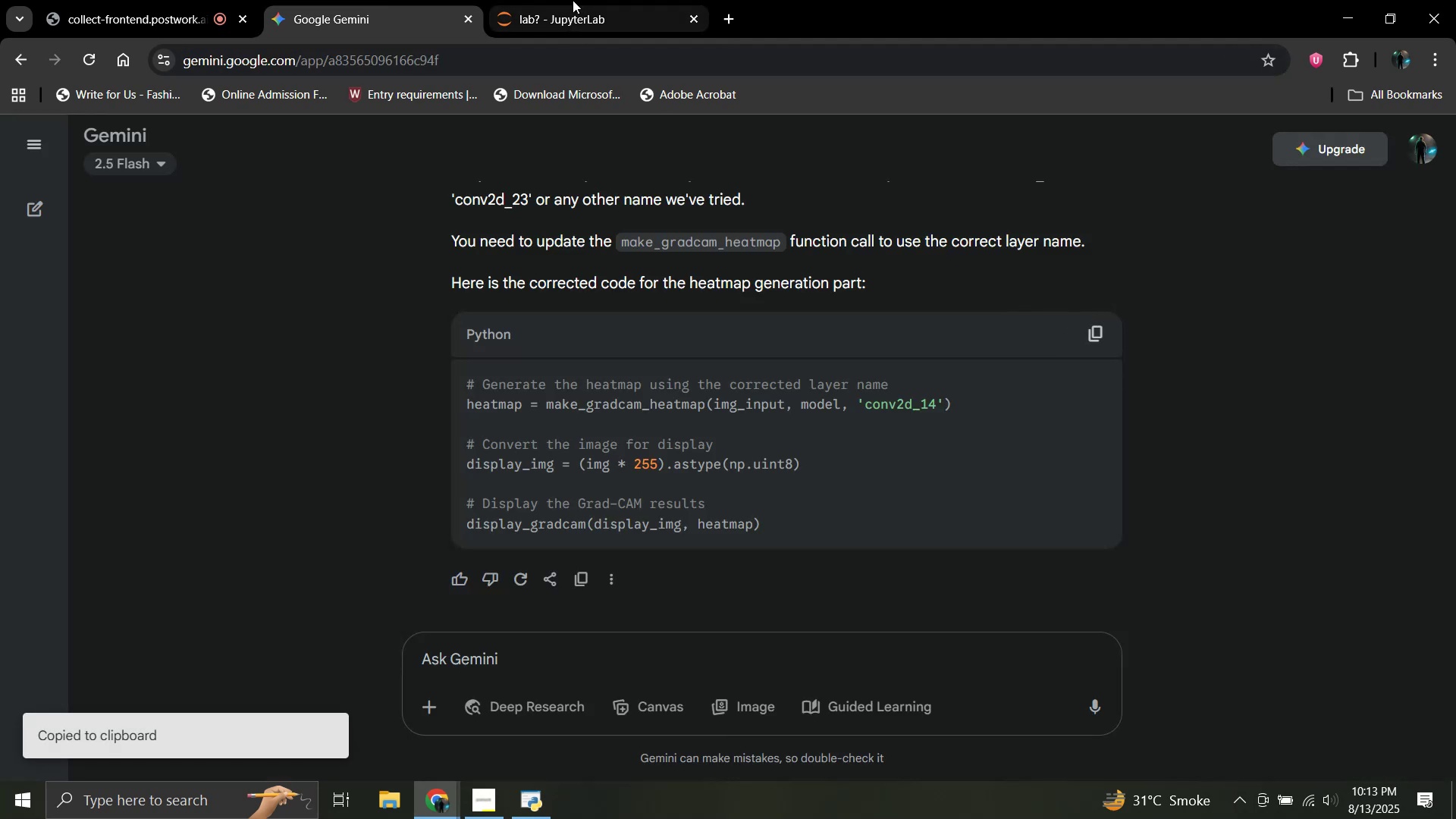 
left_click([573, 0])
 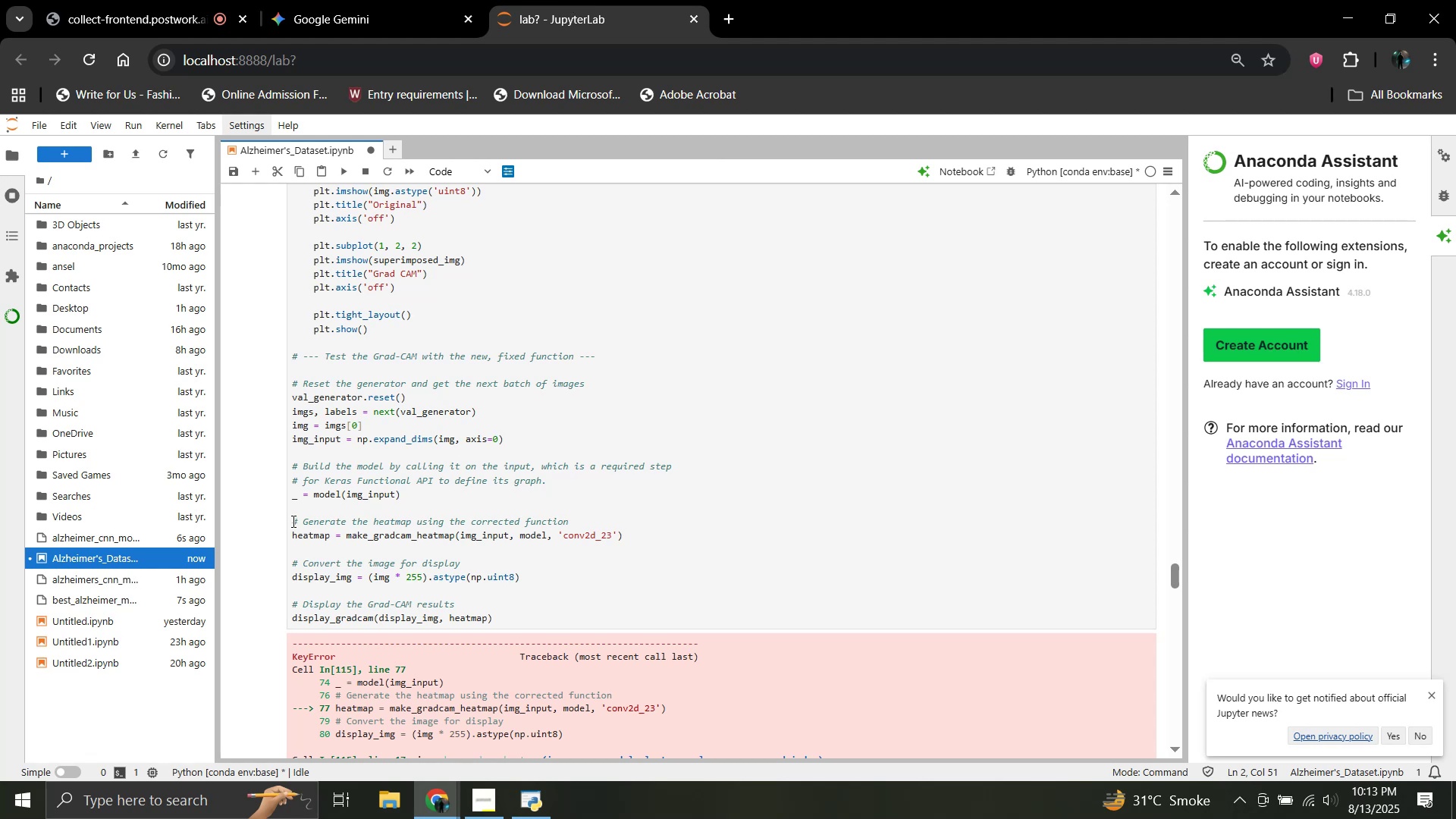 
left_click_drag(start_coordinate=[290, 519], to_coordinate=[500, 617])
 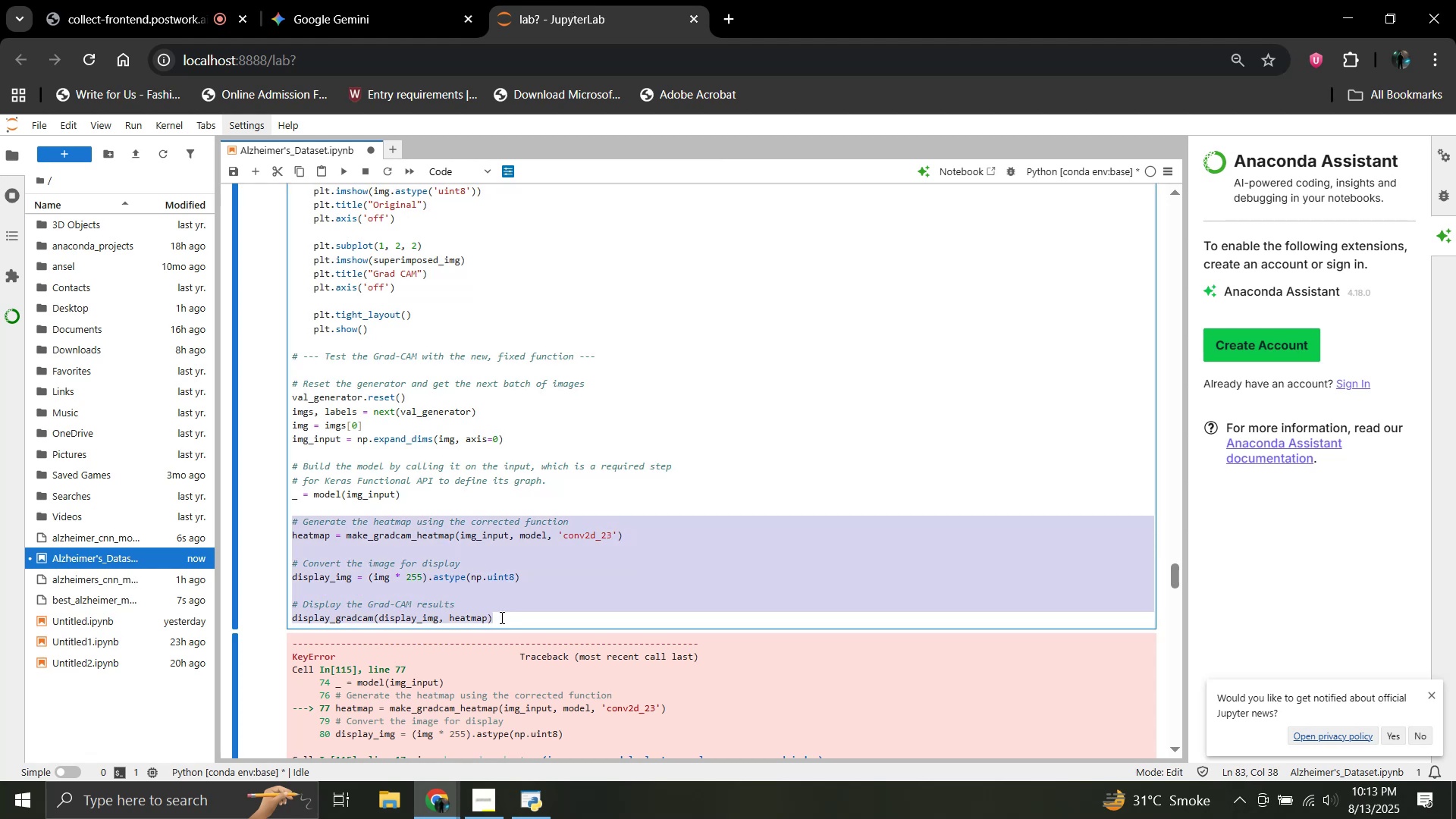 
key(Control+V)
 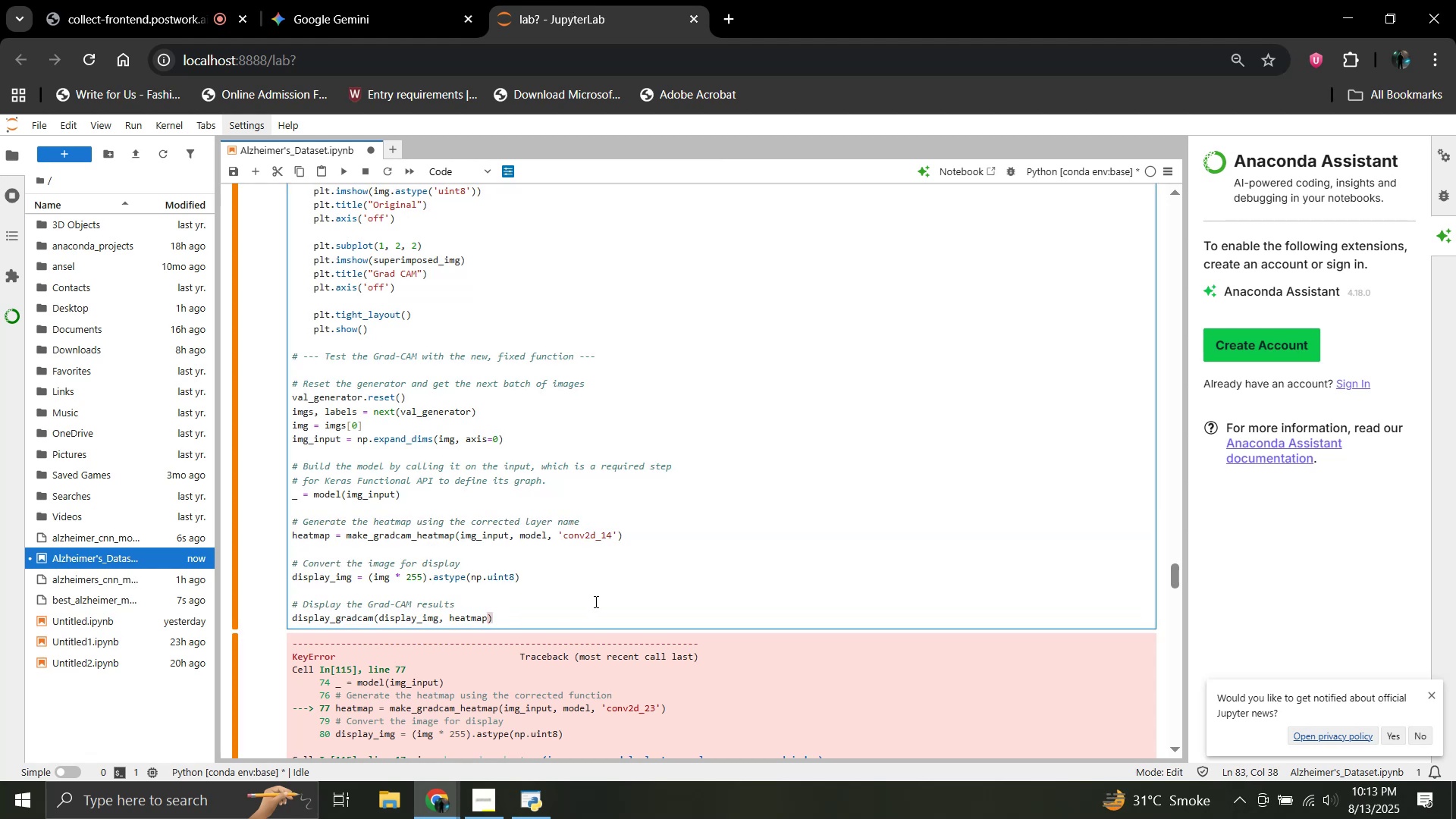 
key(Shift+ShiftRight)
 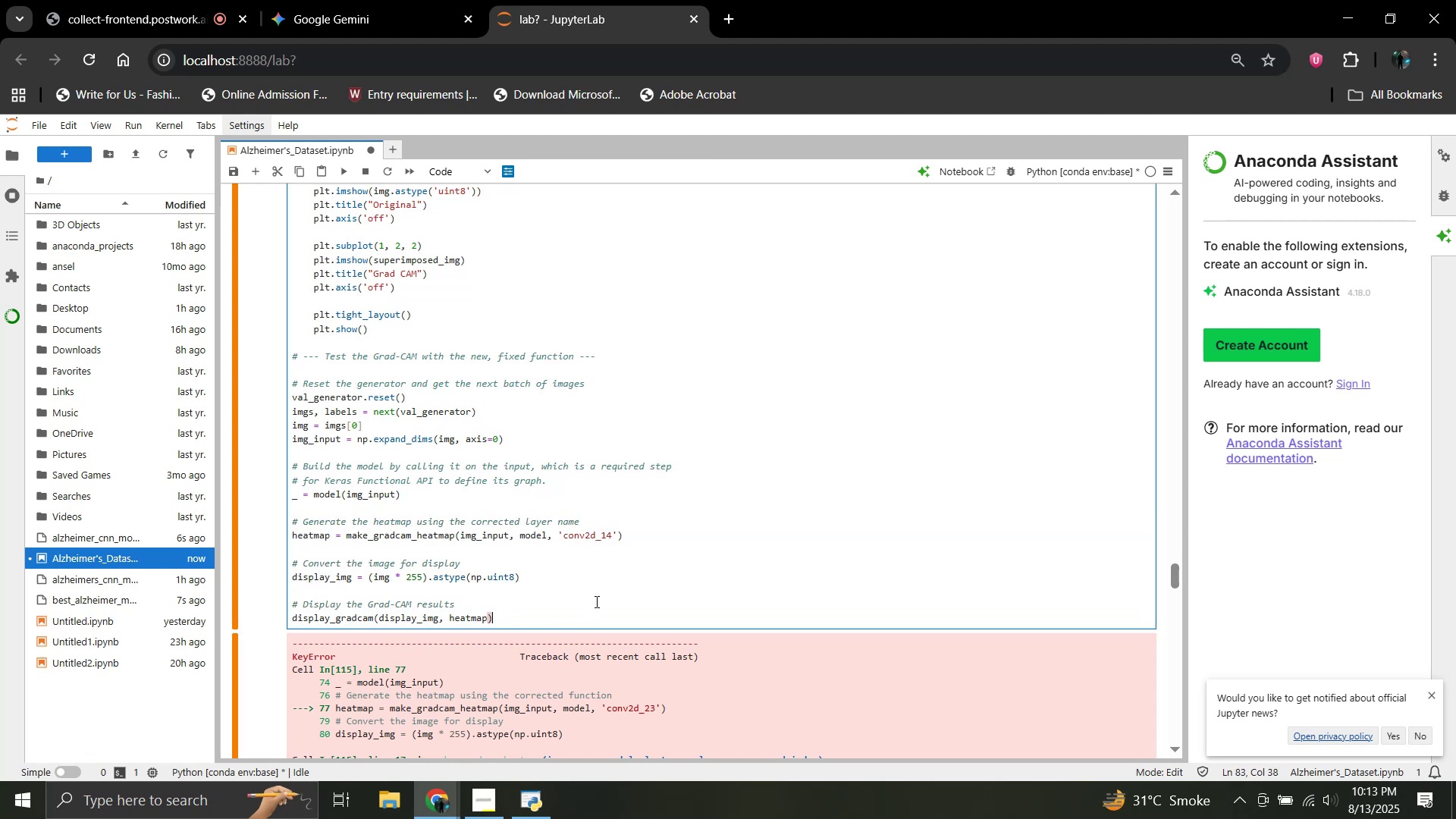 
key(Shift+Enter)
 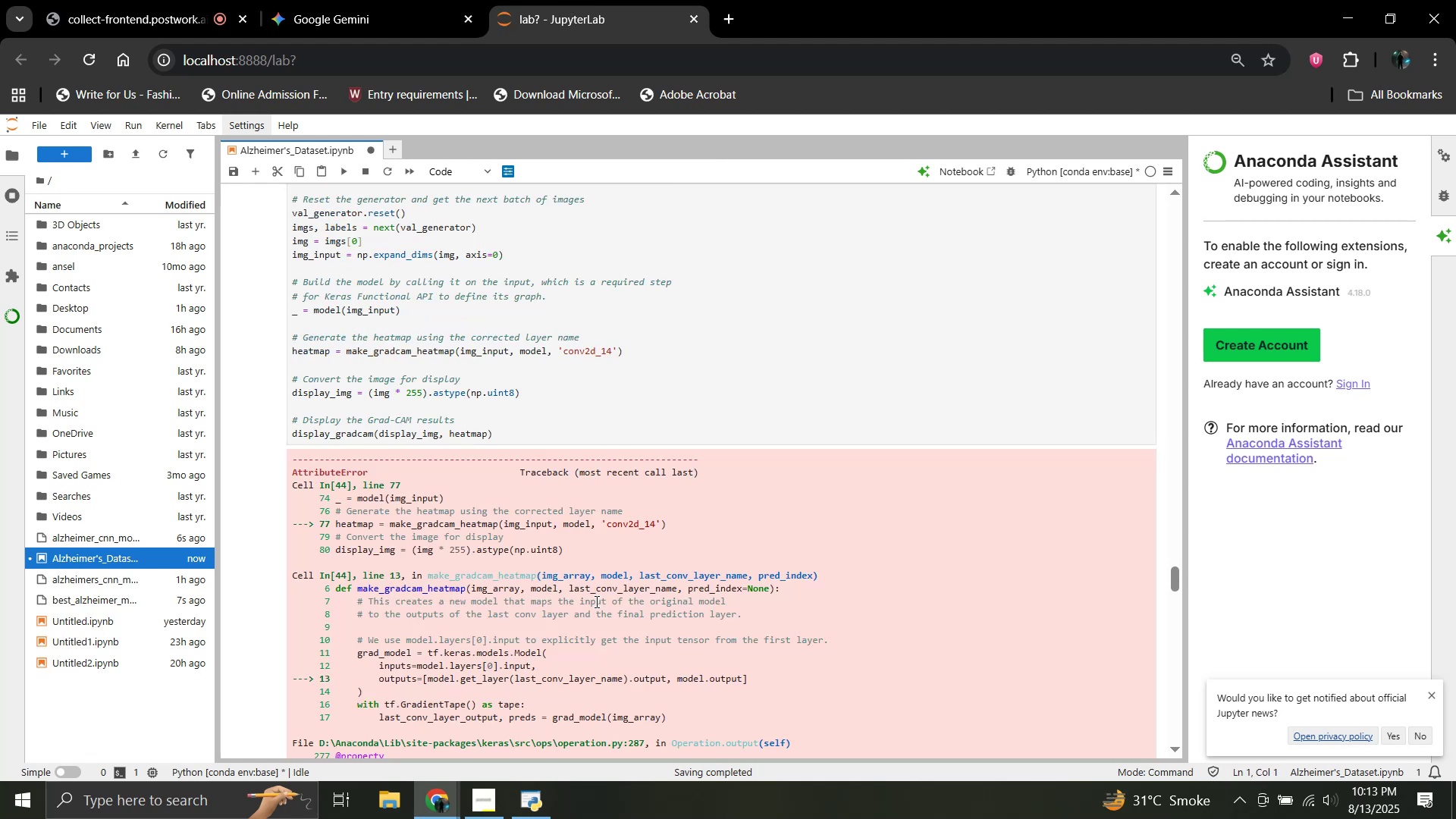 
scroll: coordinate [516, 529], scroll_direction: down, amount: 5.0
 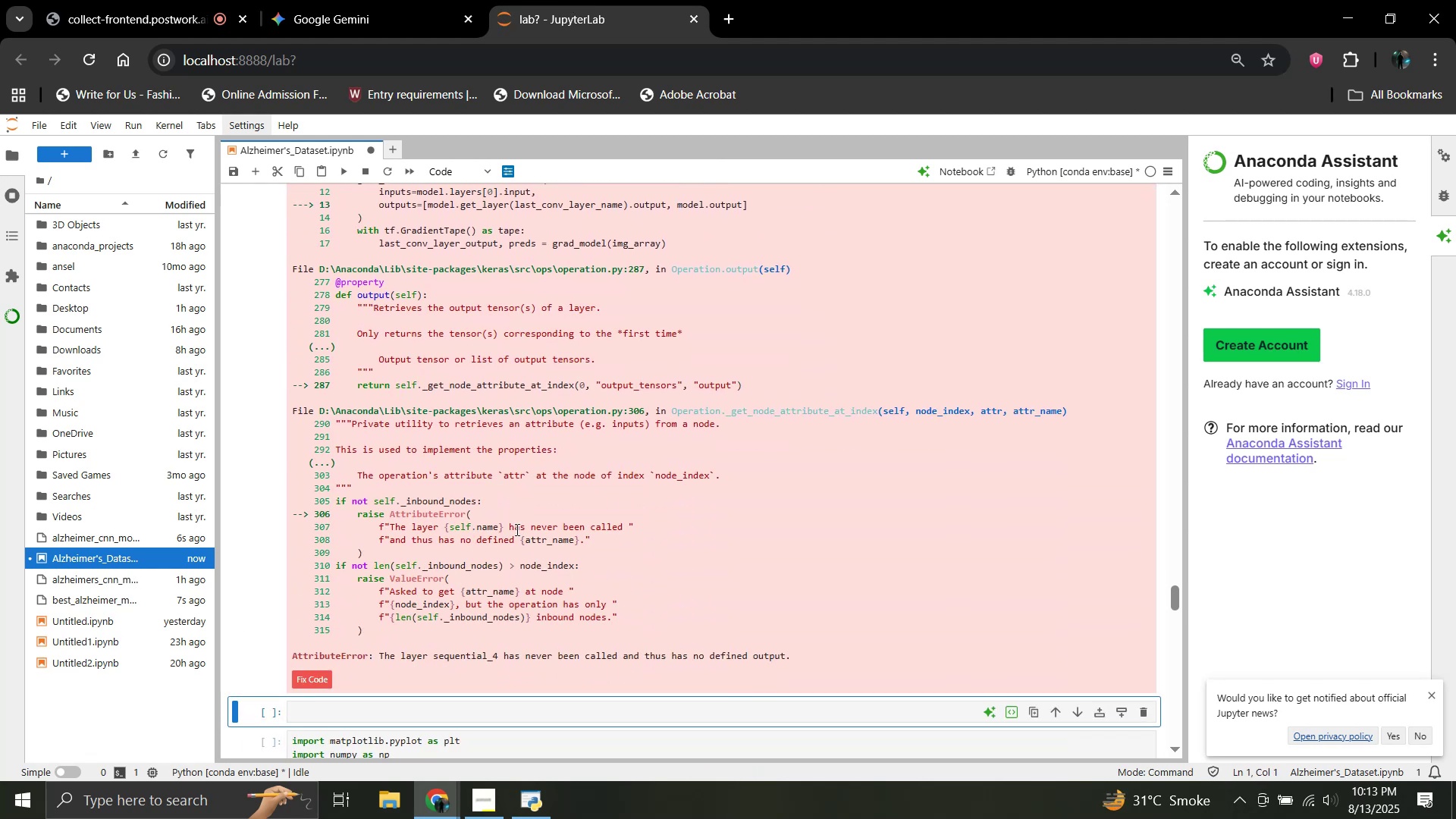 
scroll: coordinate [546, 573], scroll_direction: up, amount: 17.0
 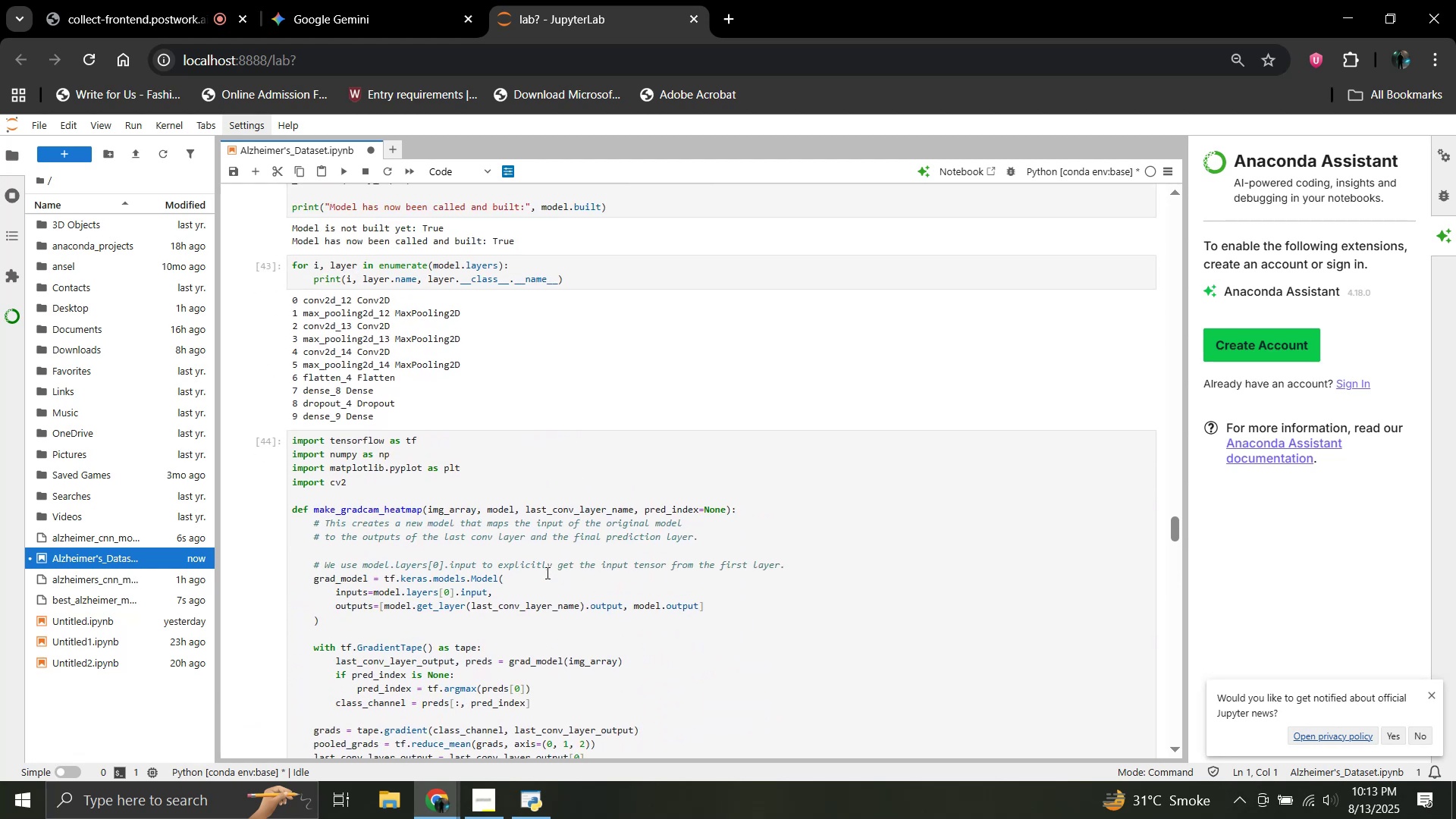 
scroll: coordinate [546, 573], scroll_direction: down, amount: 2.0
 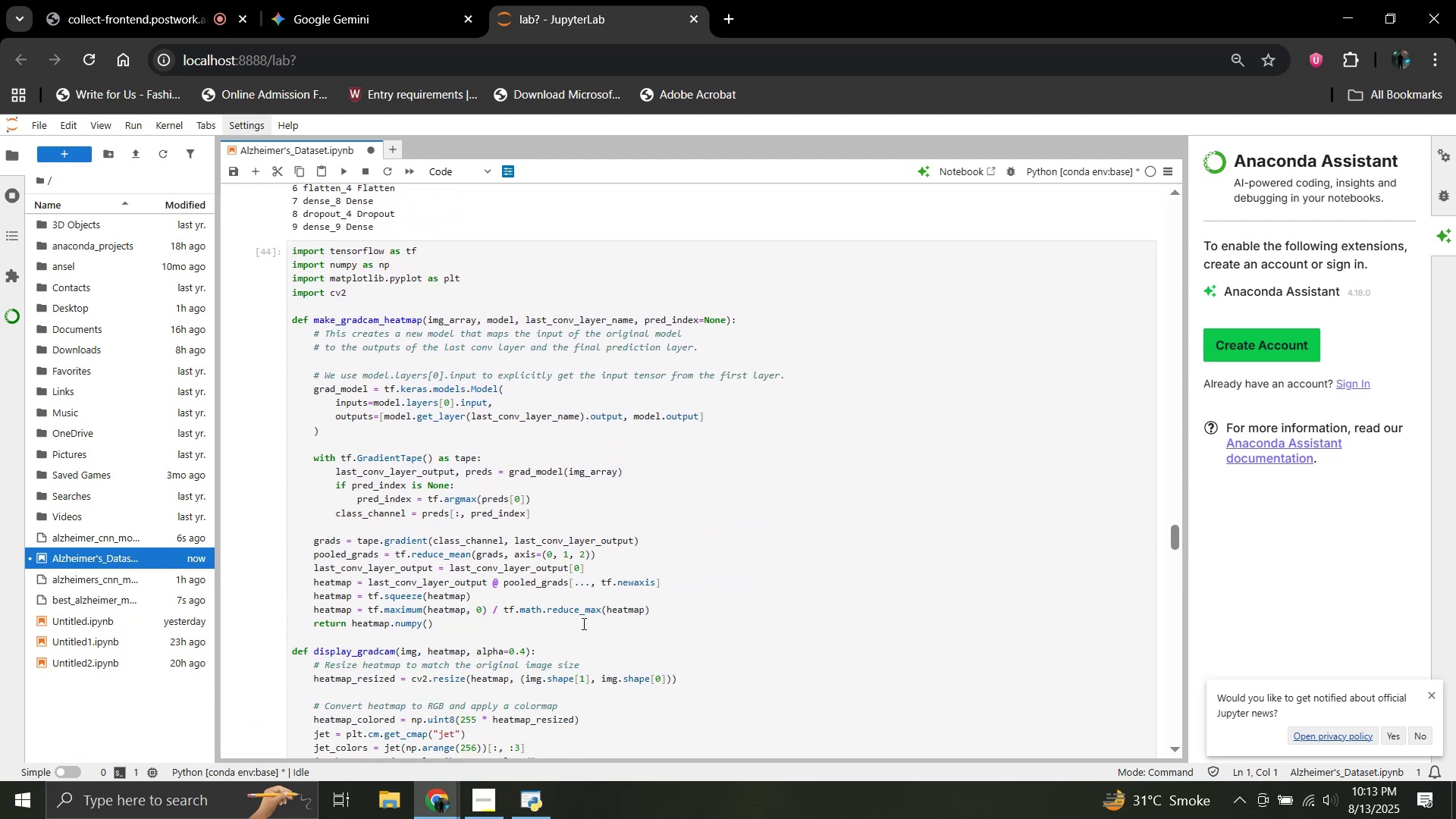 
left_click([582, 623])
 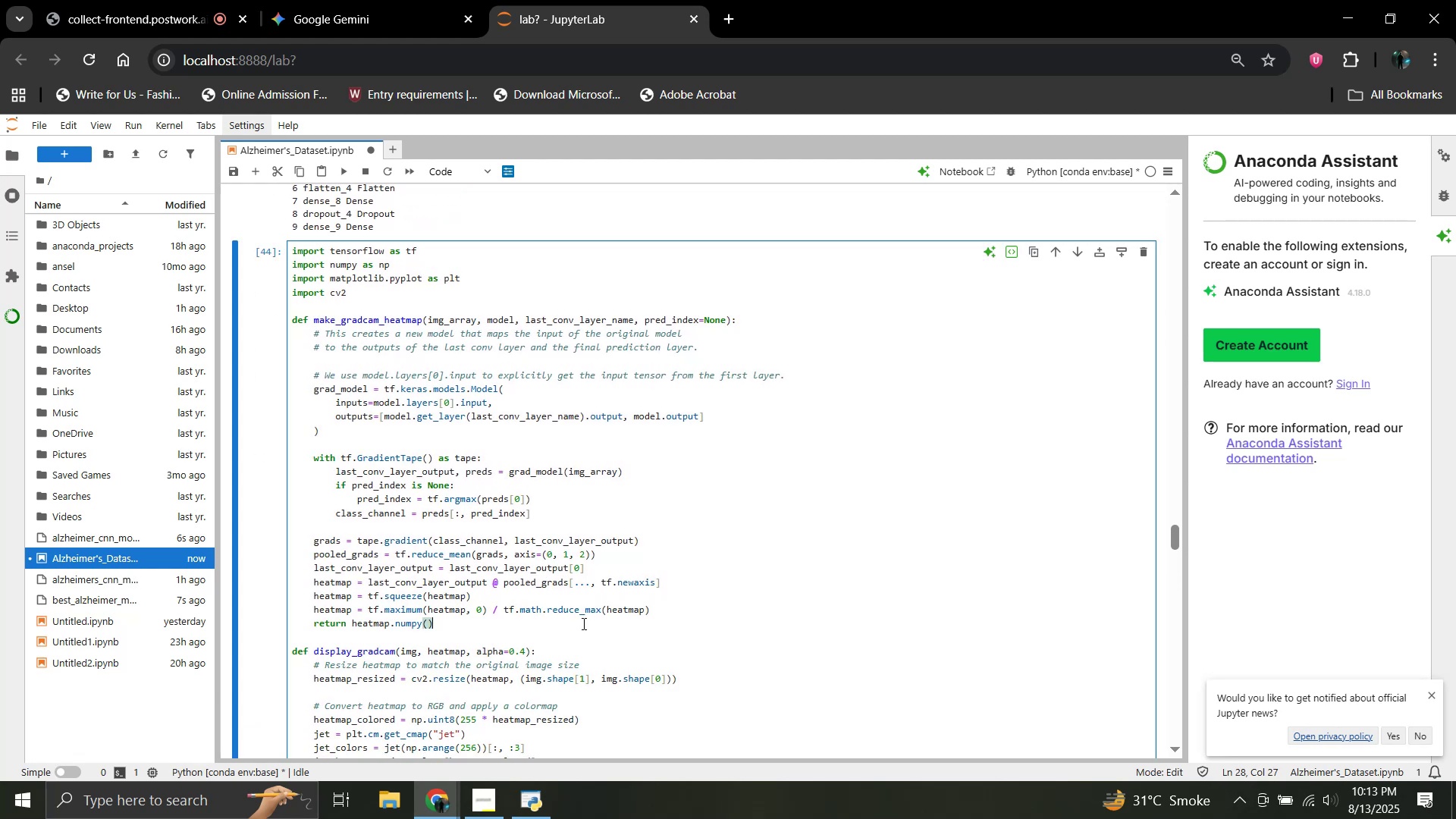 
key(Control+A)
 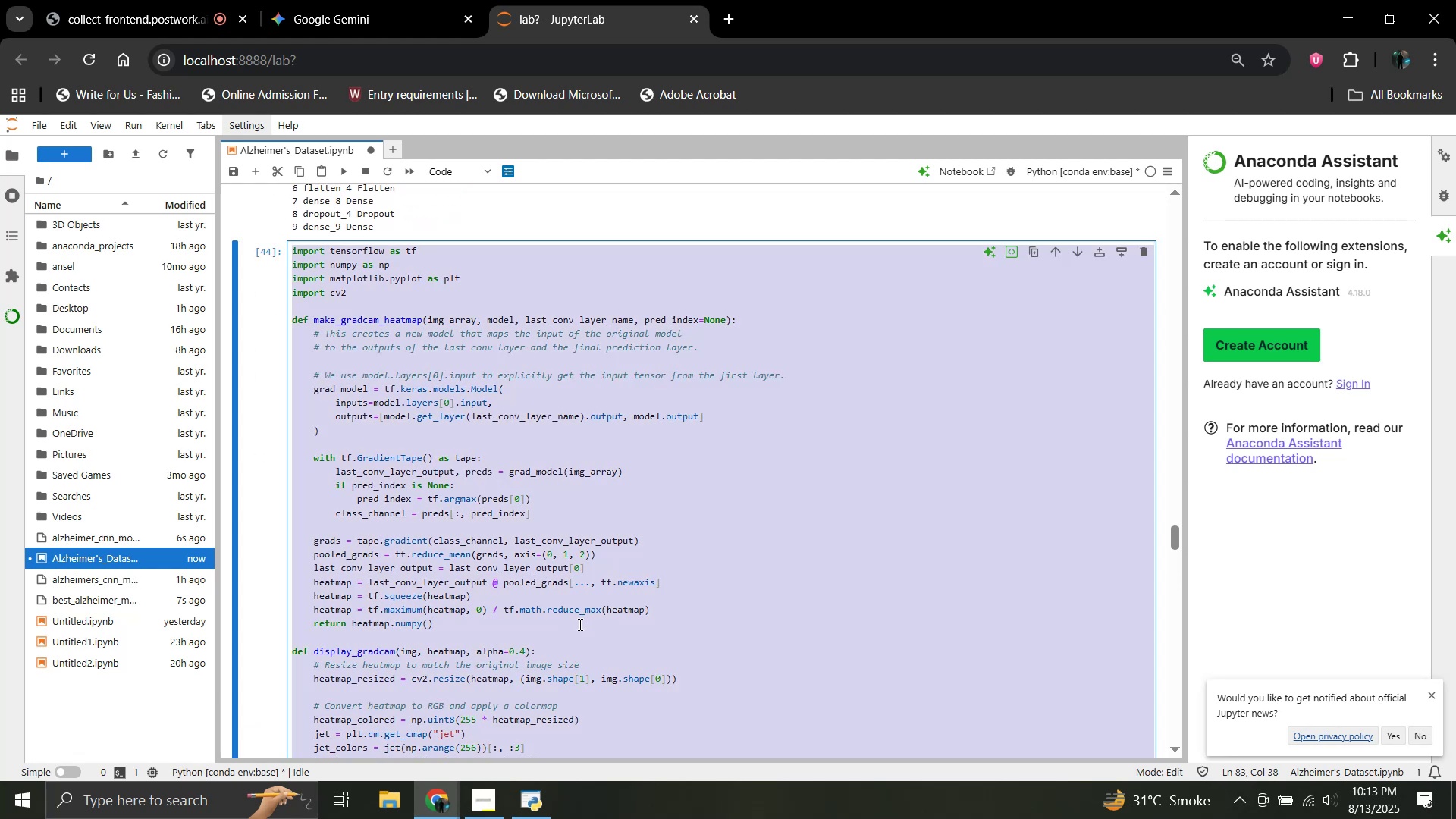 
scroll: coordinate [557, 610], scroll_direction: down, amount: 11.0
 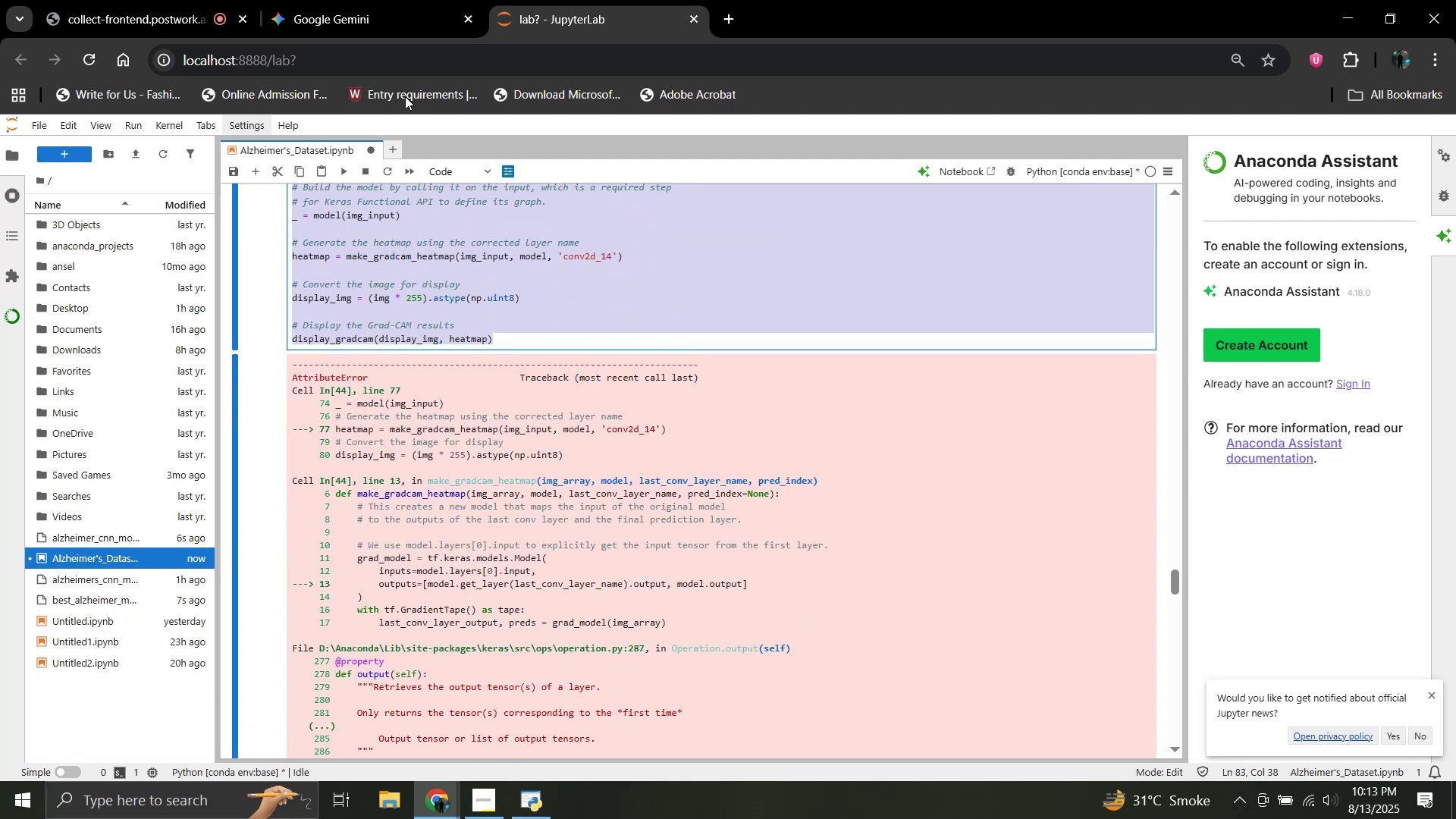 
key(Control+C)
 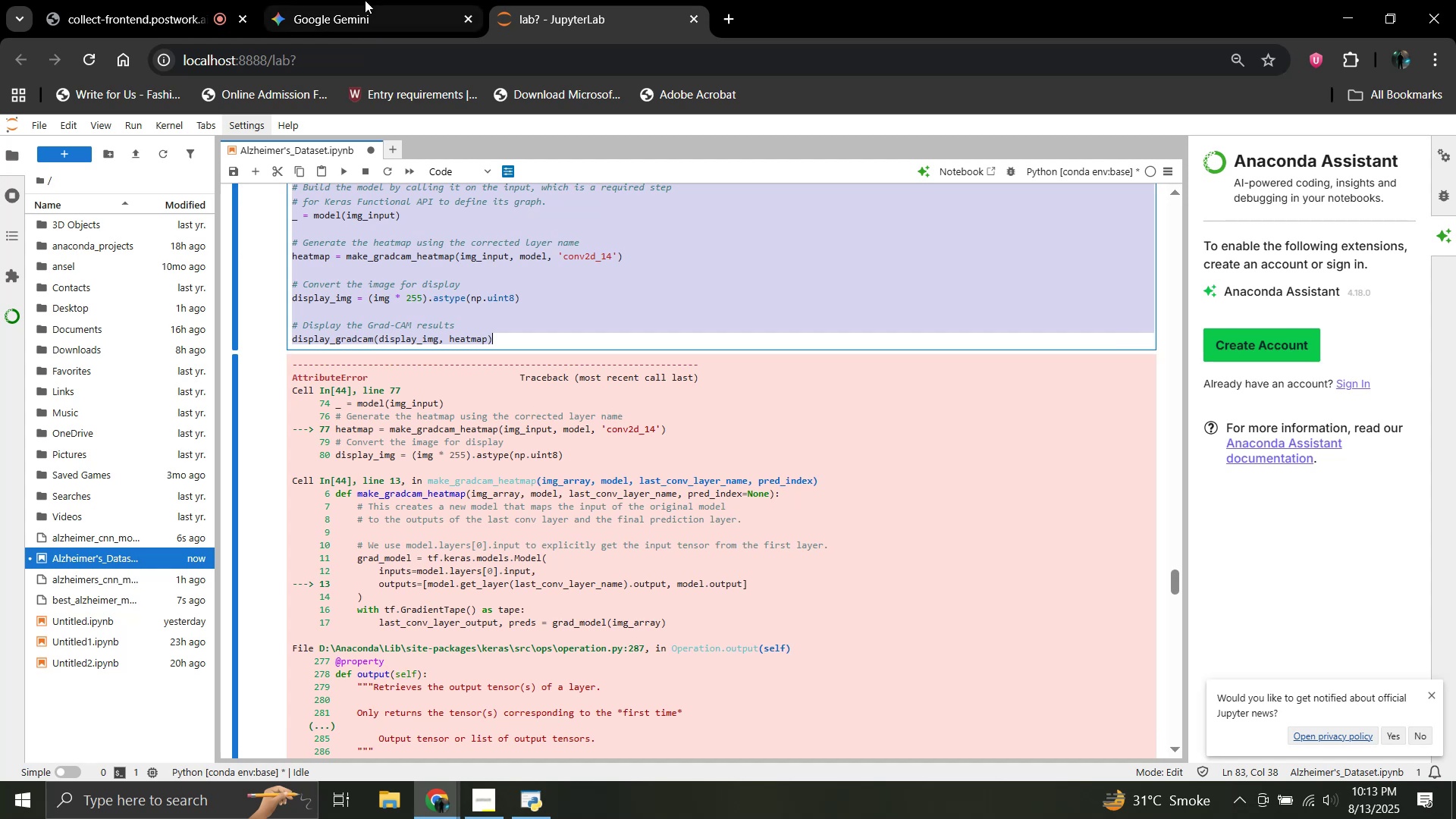 
left_click([365, 0])
 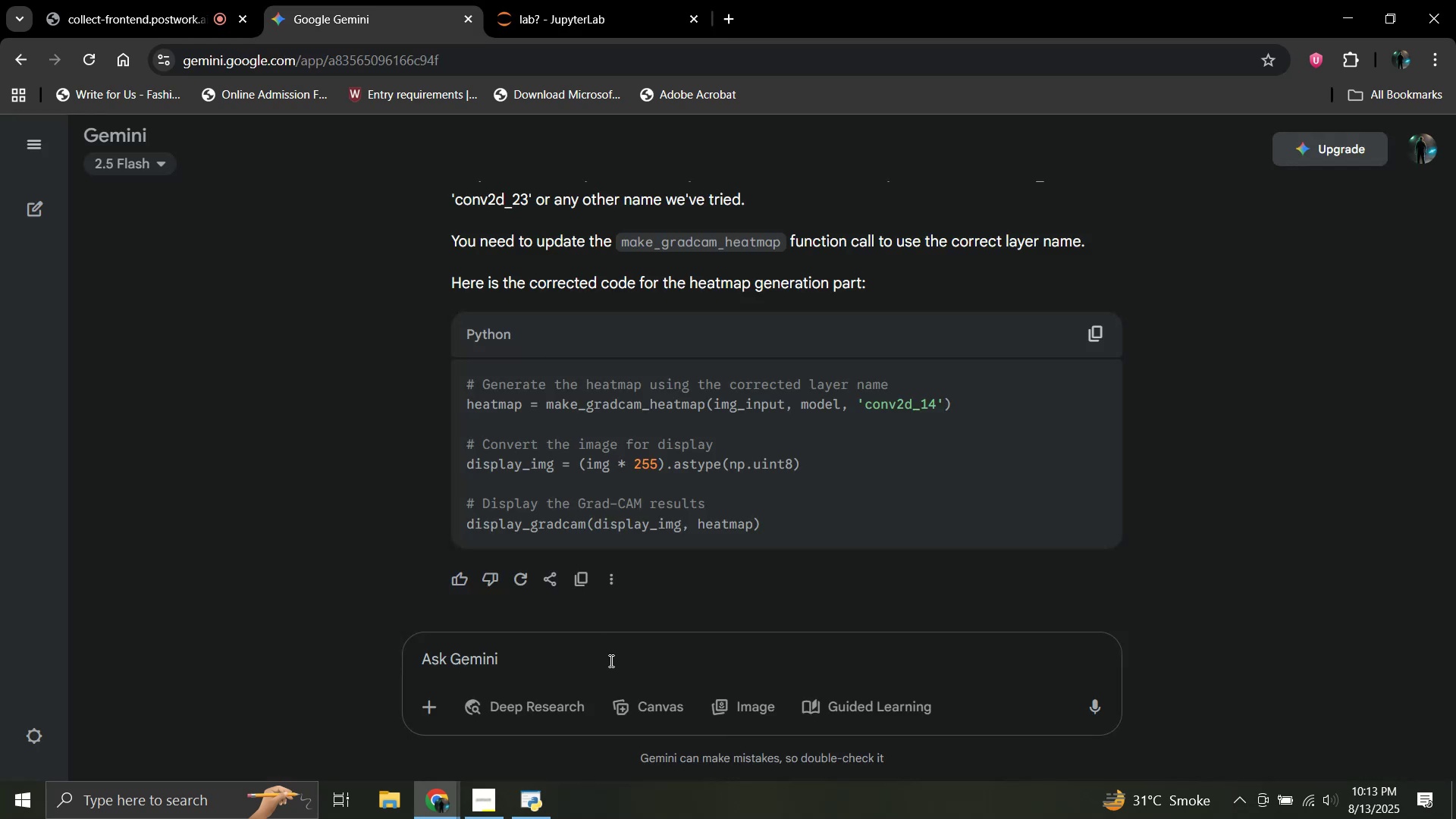 
left_click([610, 661])
 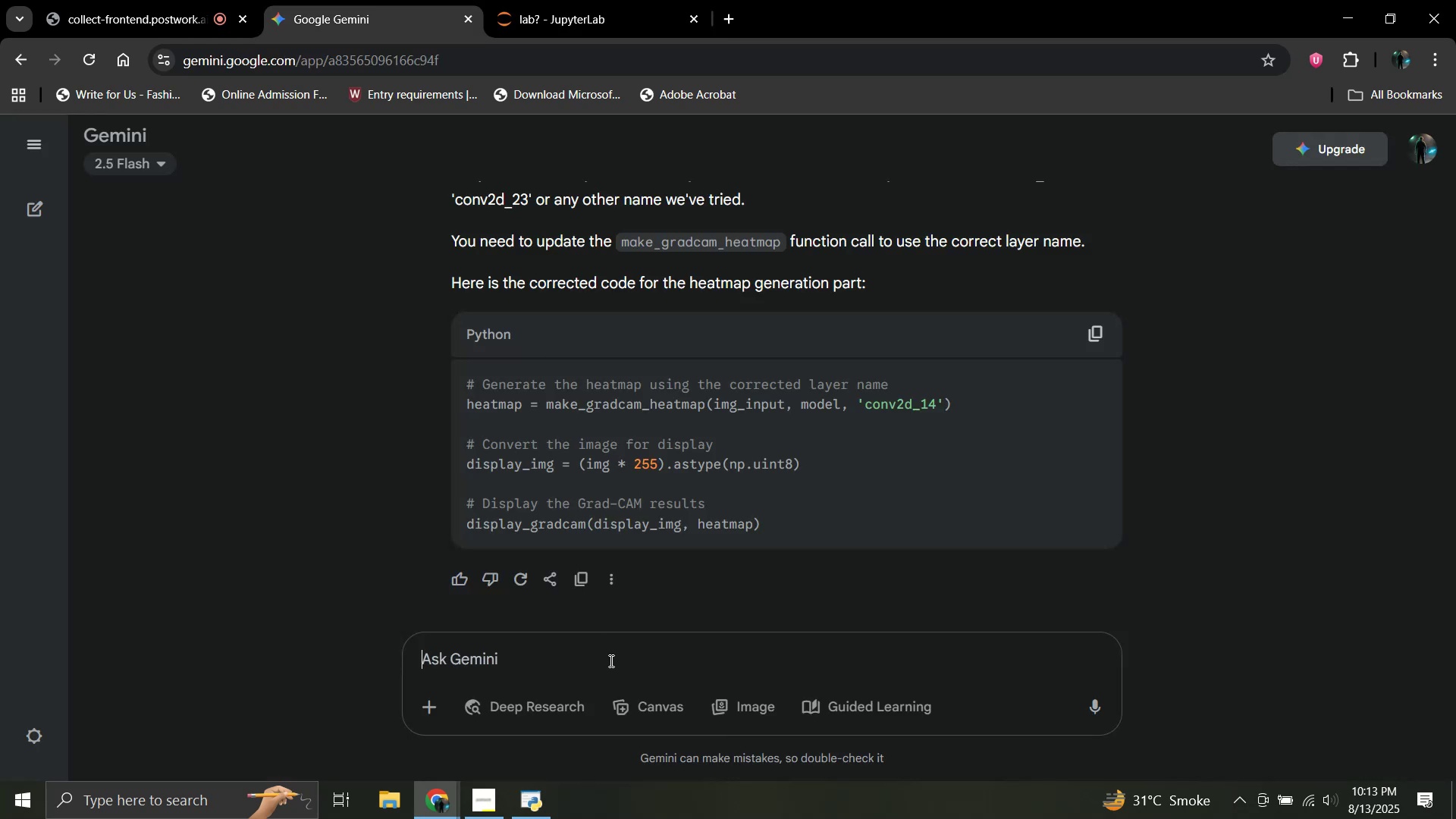 
key(Control+ControlLeft)
 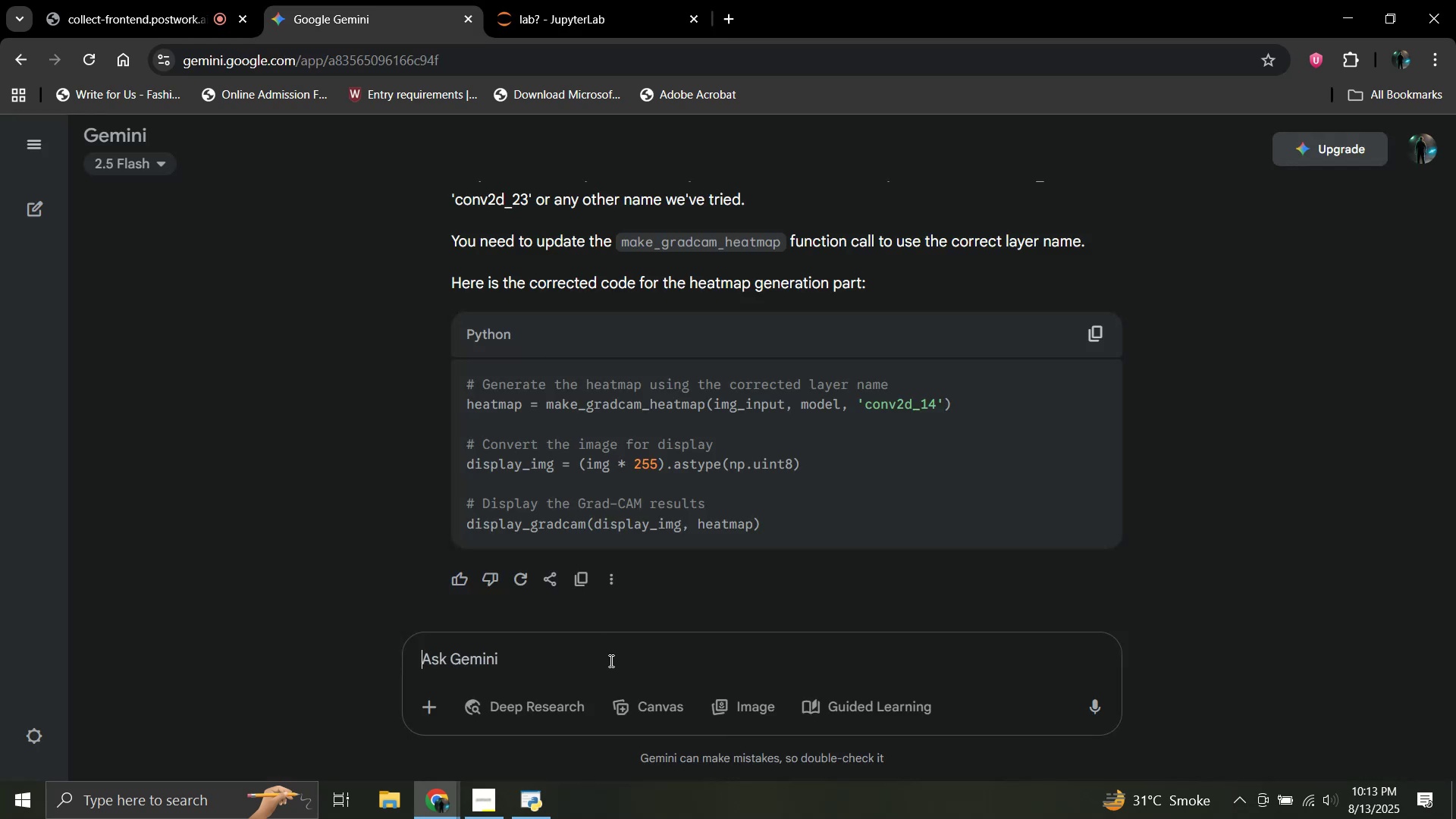 
key(Control+V)
 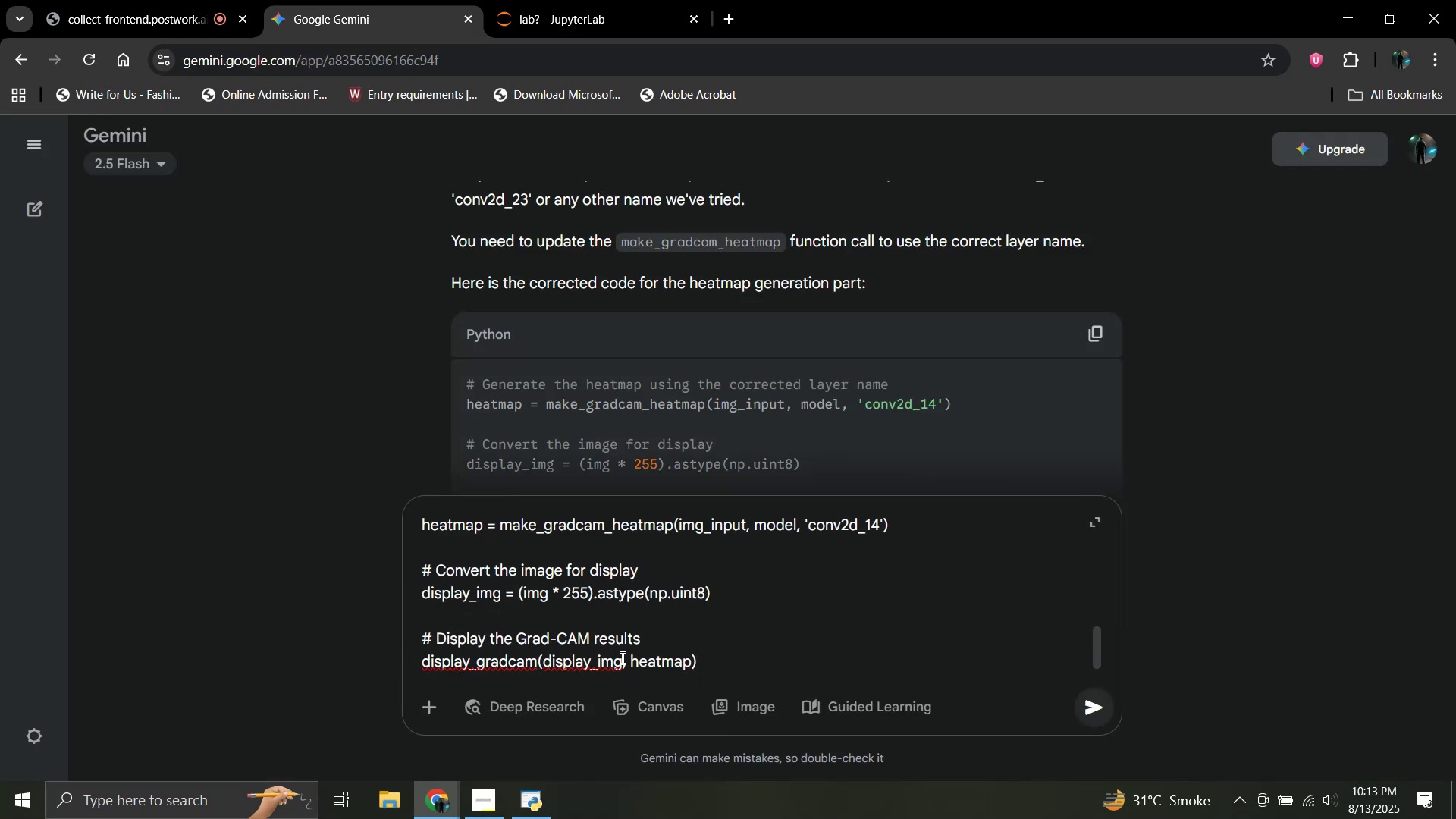 
key(Shift+Enter)
 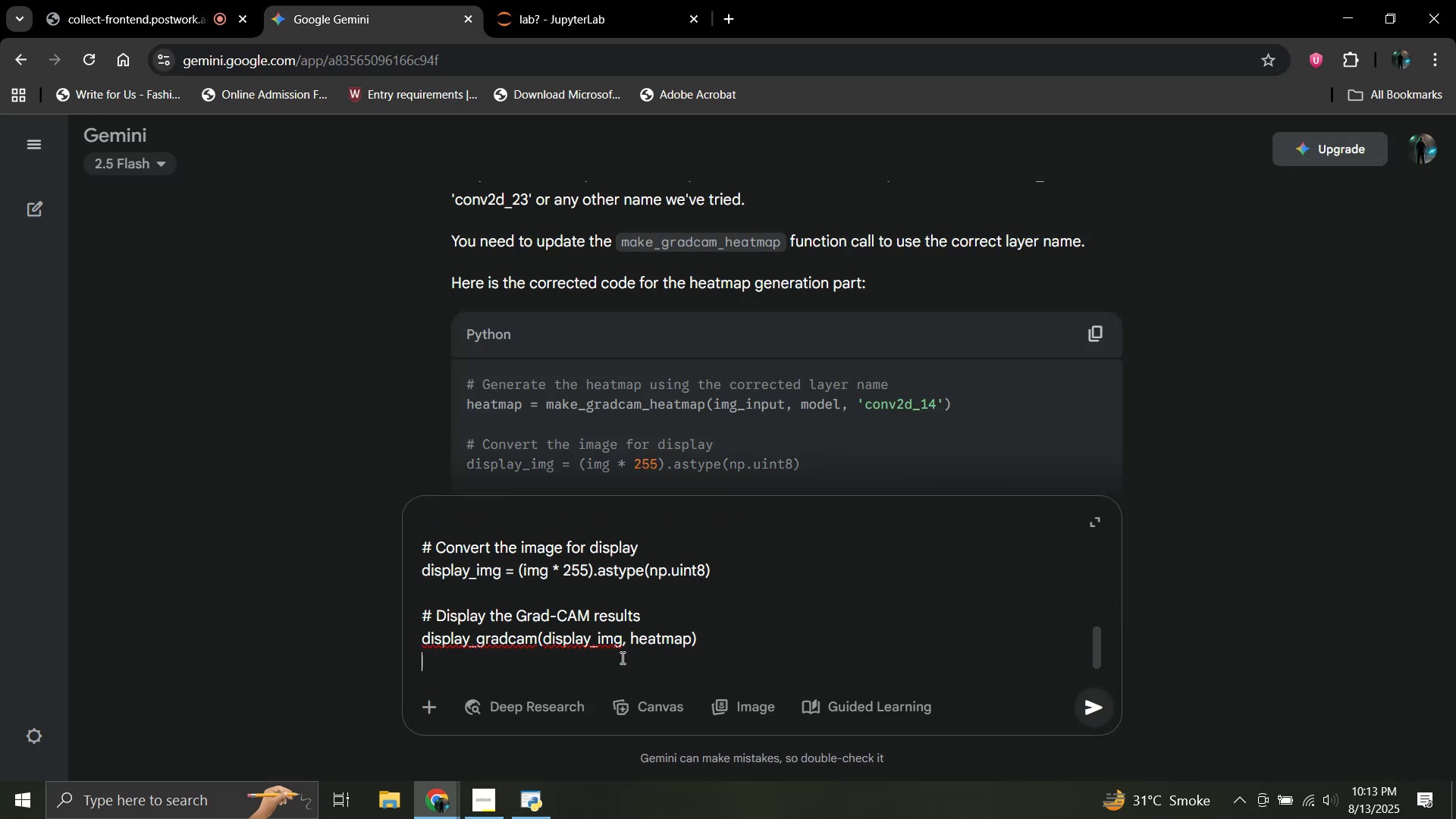 
key(Shift+Enter)
 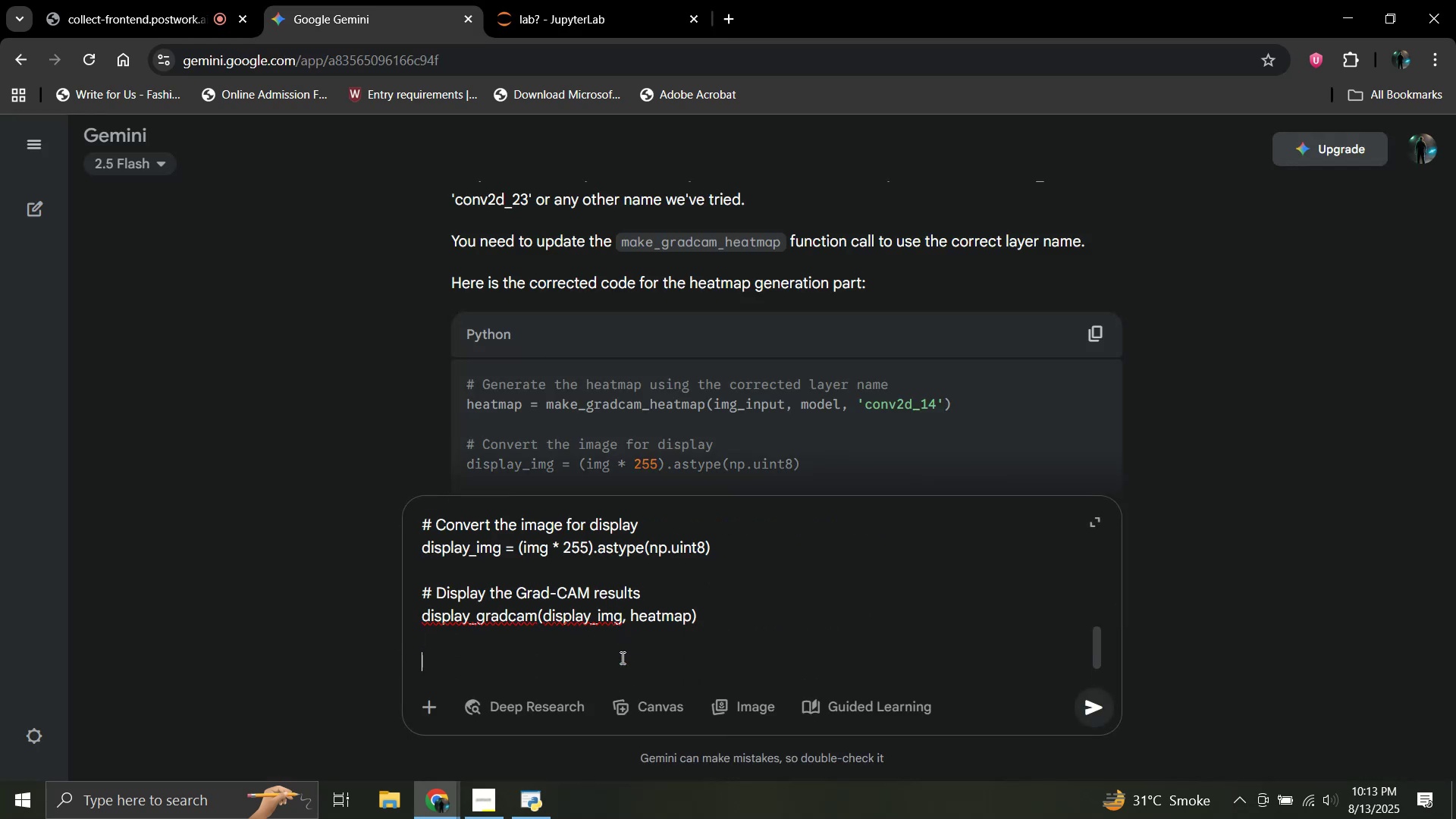 
type(Error:)
 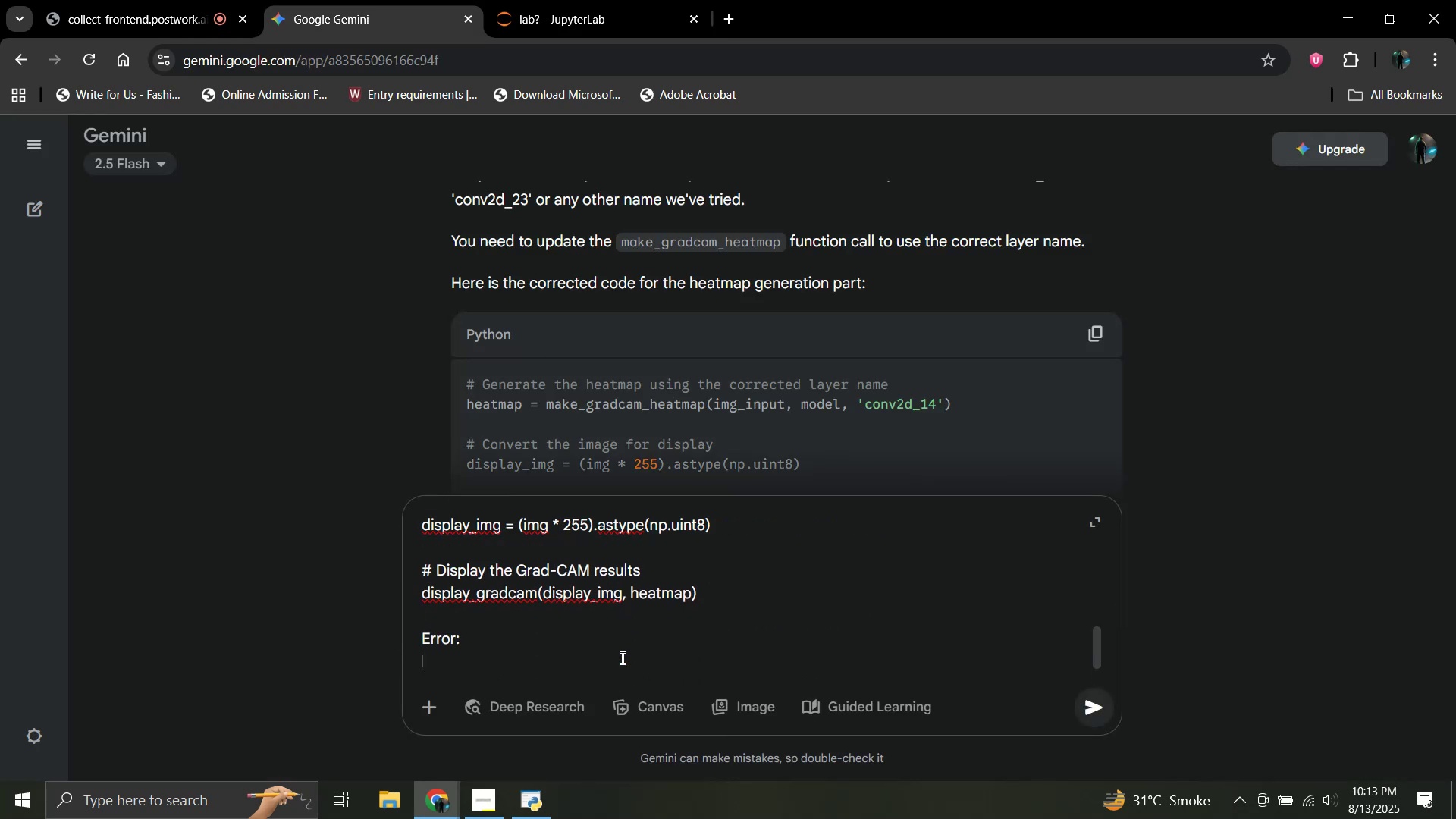 
 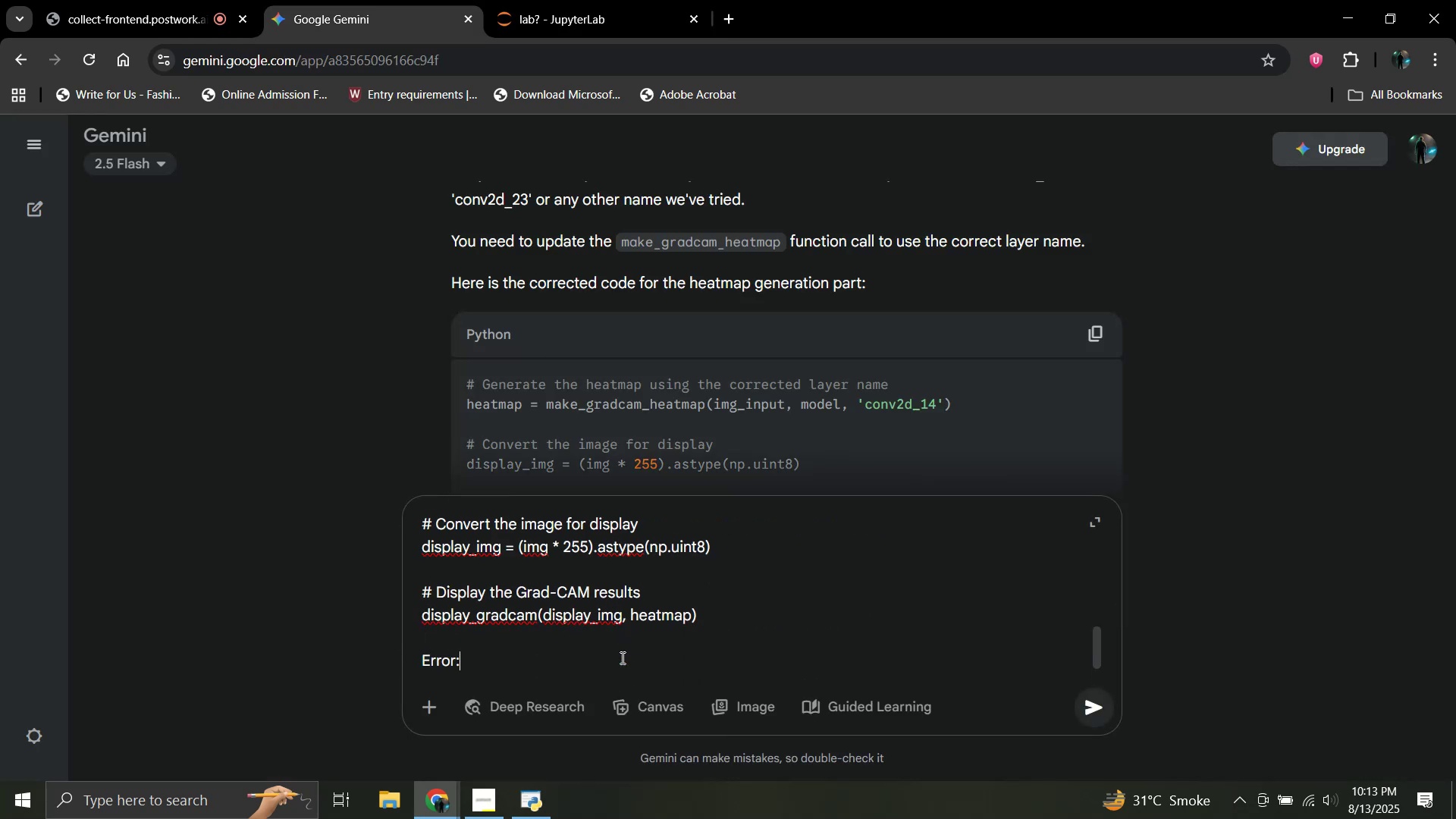 
key(Shift+Enter)
 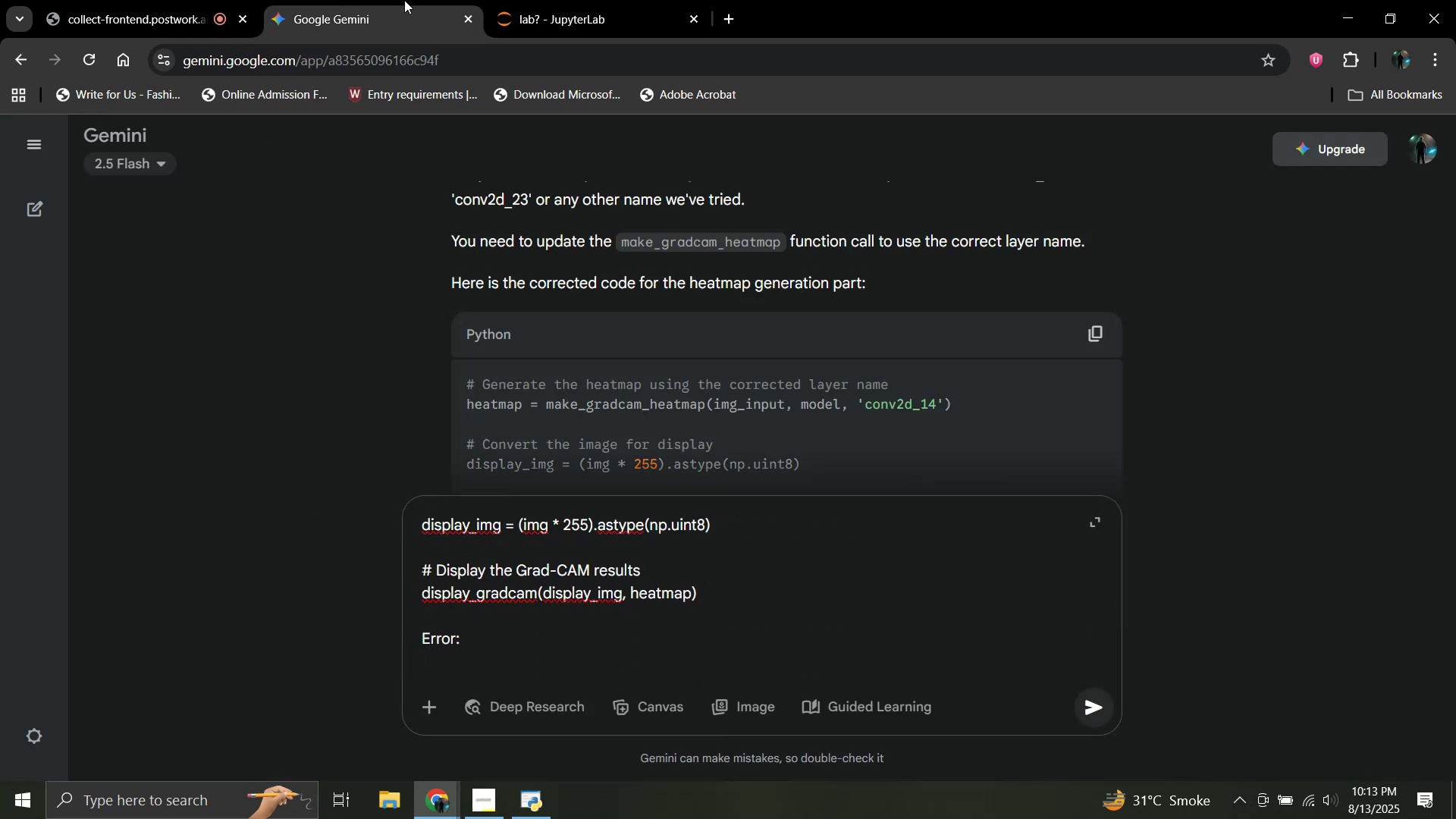 
left_click([600, 0])
 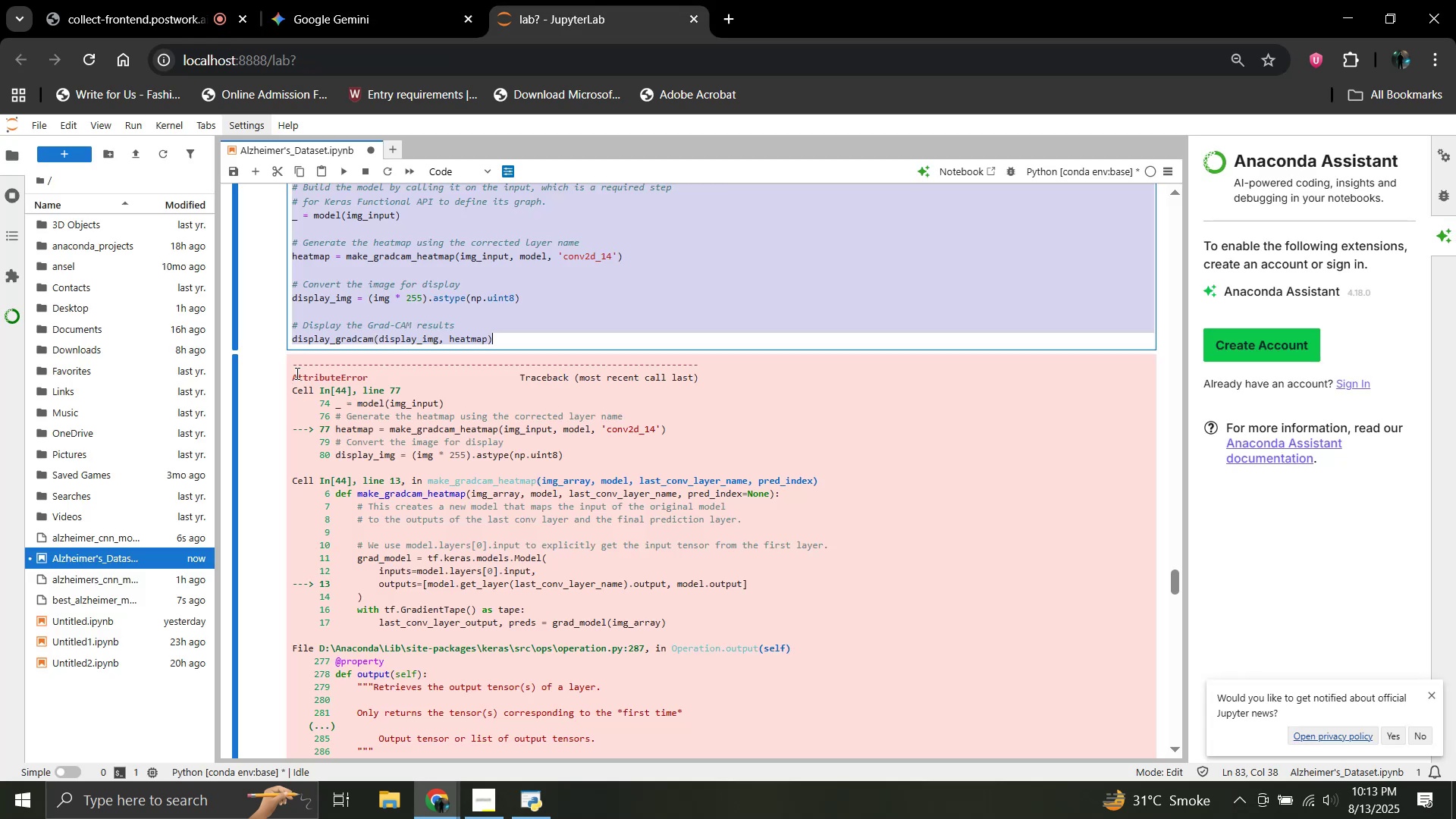 
left_click_drag(start_coordinate=[293, 374], to_coordinate=[839, 486])
 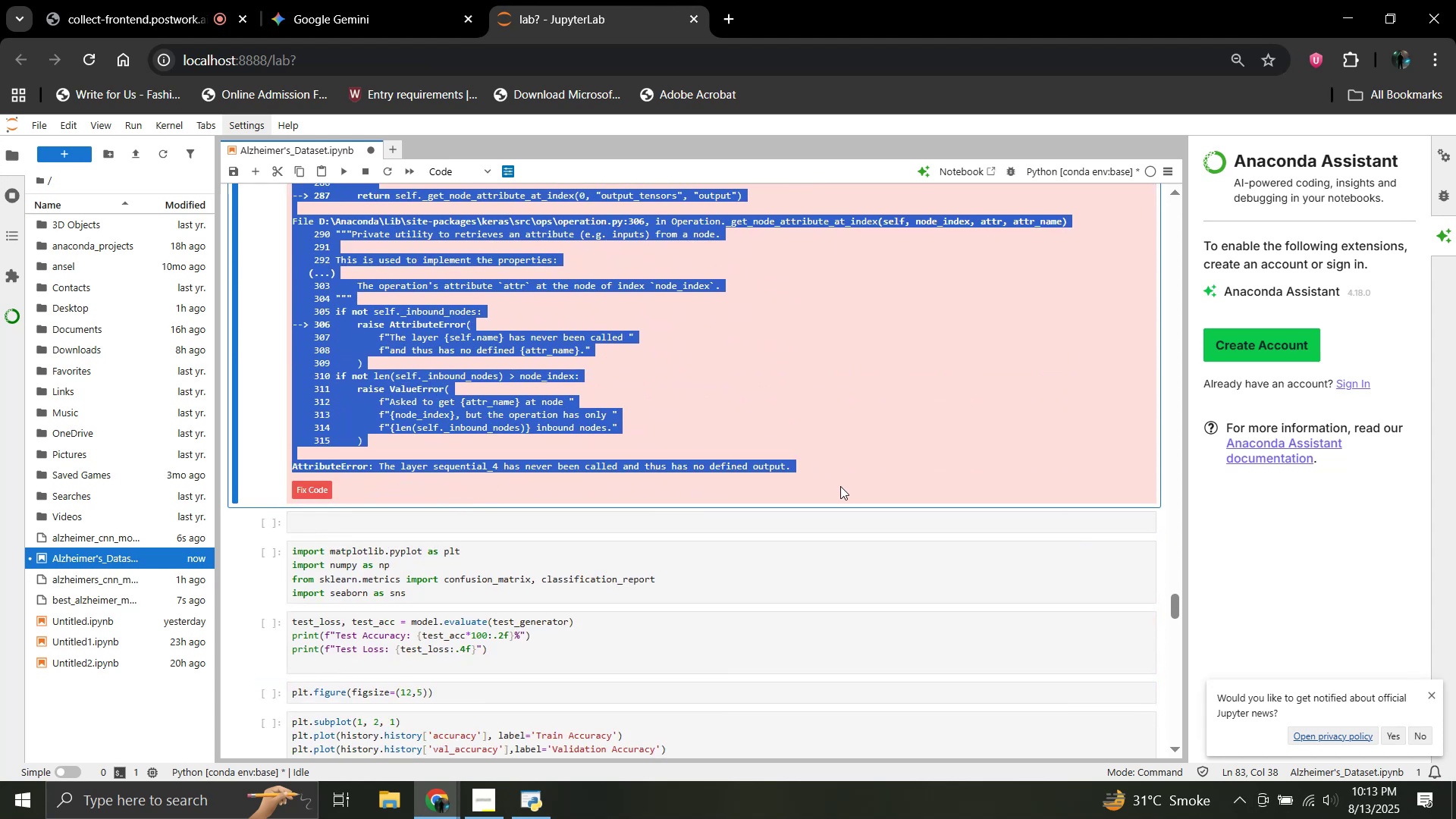 
scroll: coordinate [463, 500], scroll_direction: down, amount: 6.0
 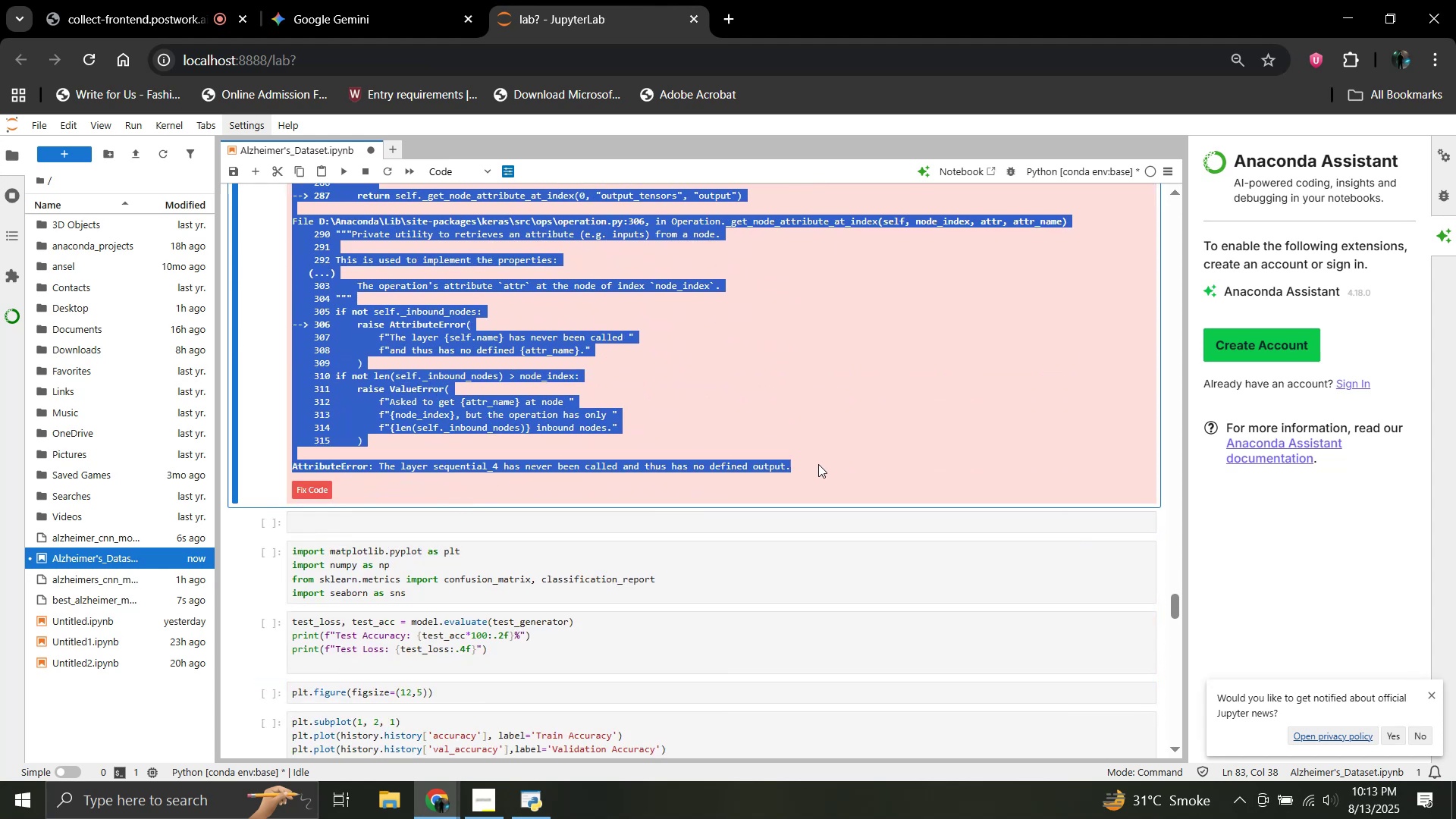 
key(Control+C)
 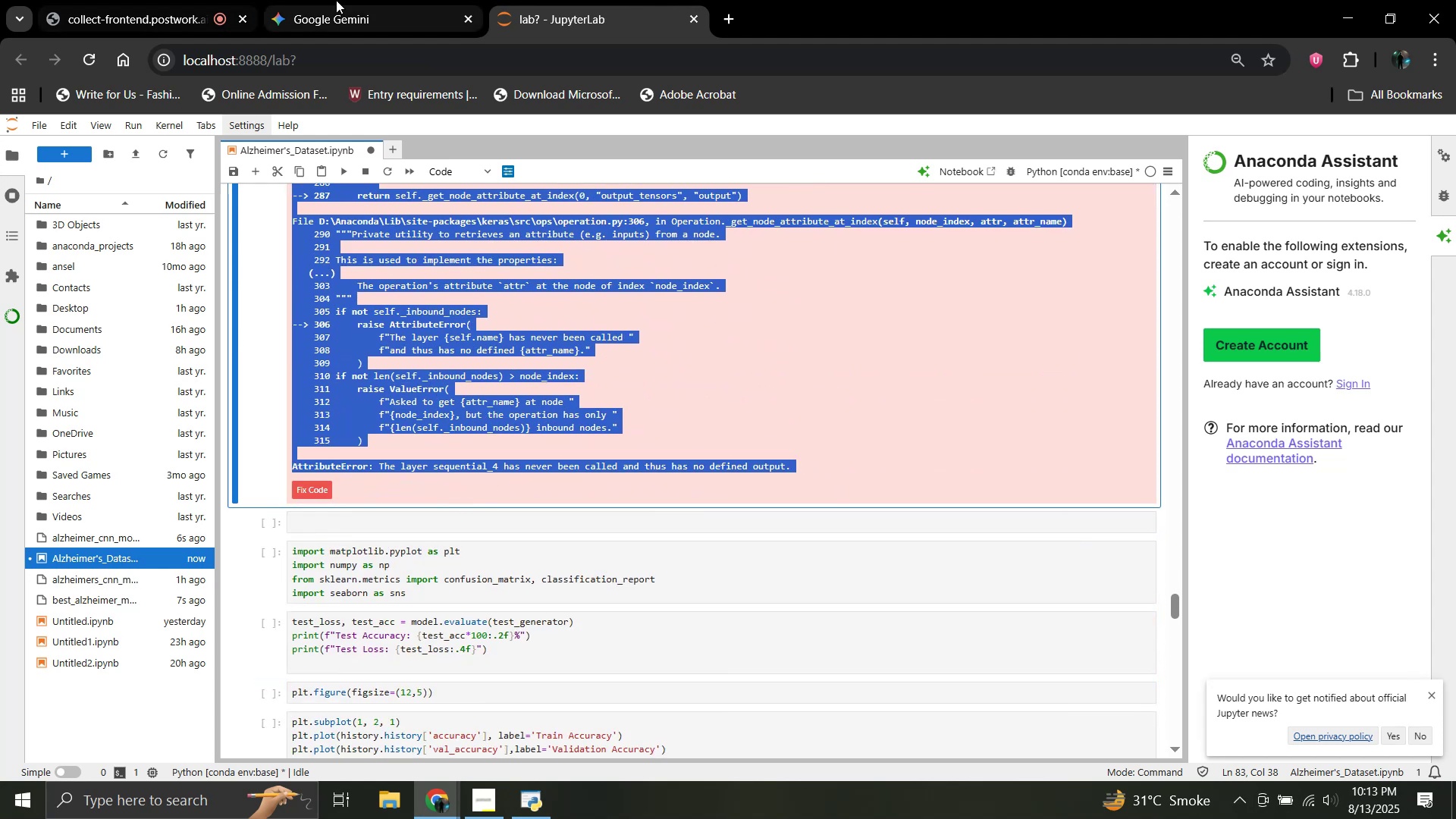 
left_click([345, 0])
 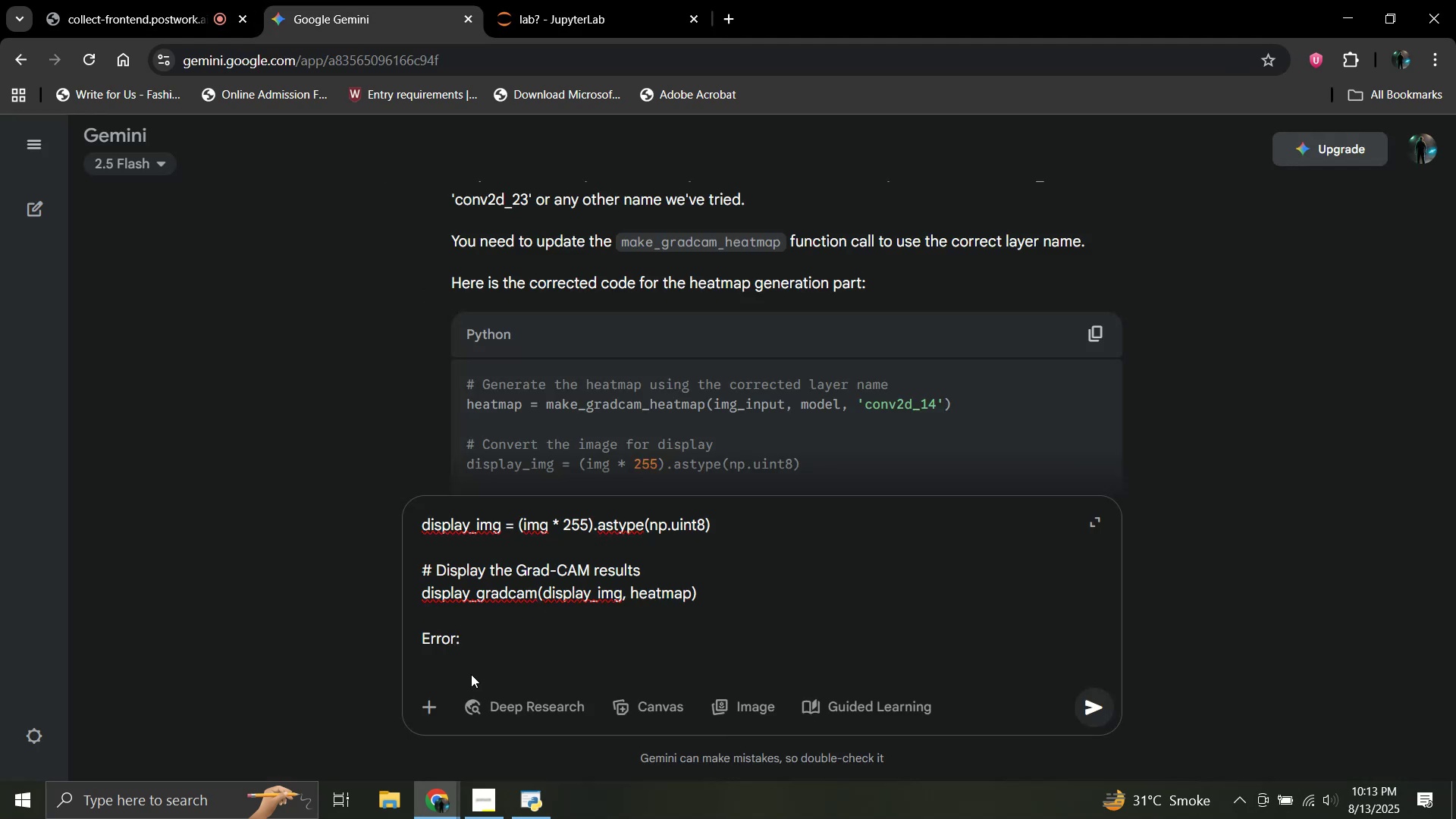 
left_click([444, 666])
 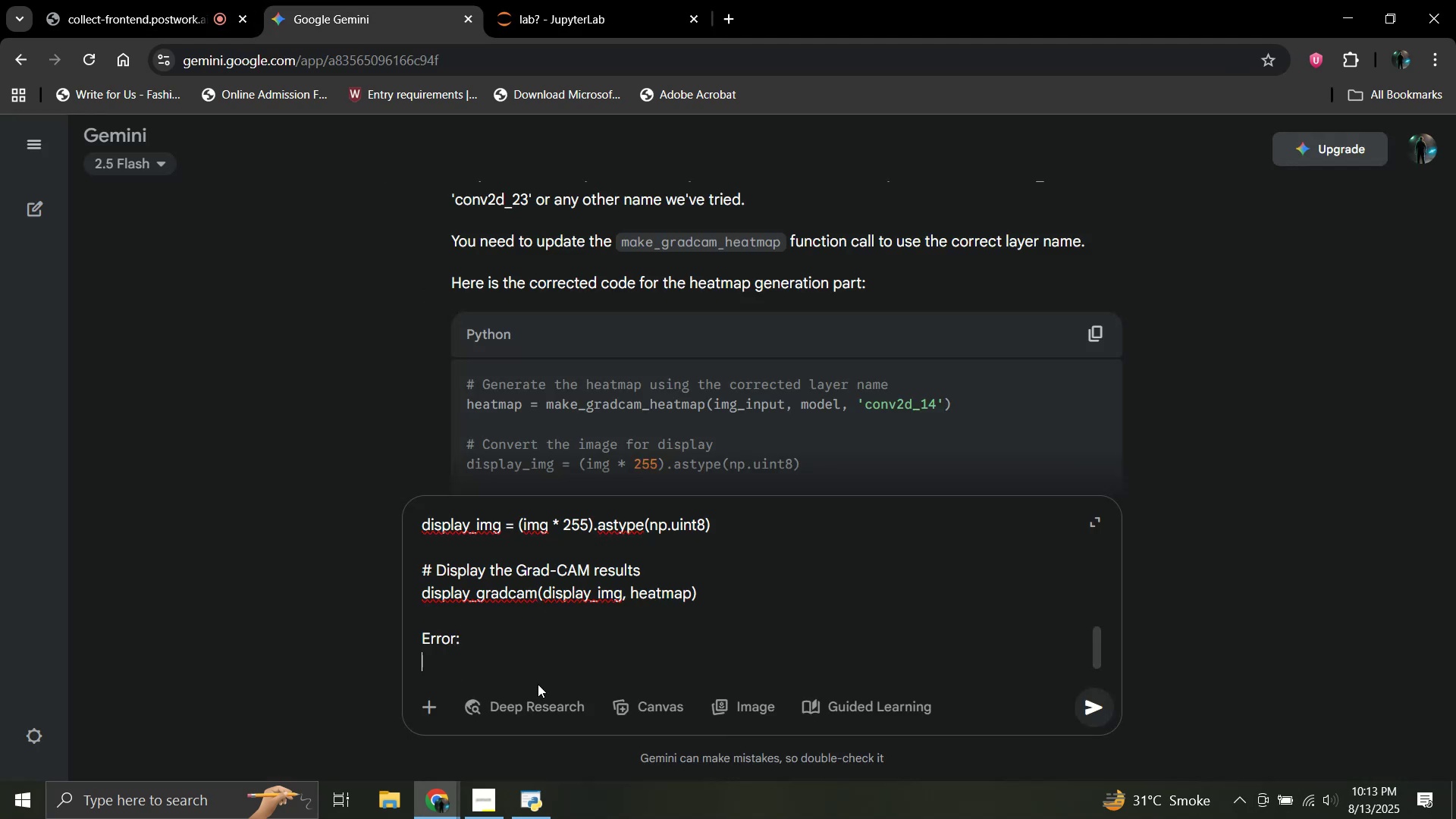 
key(Control+V)
 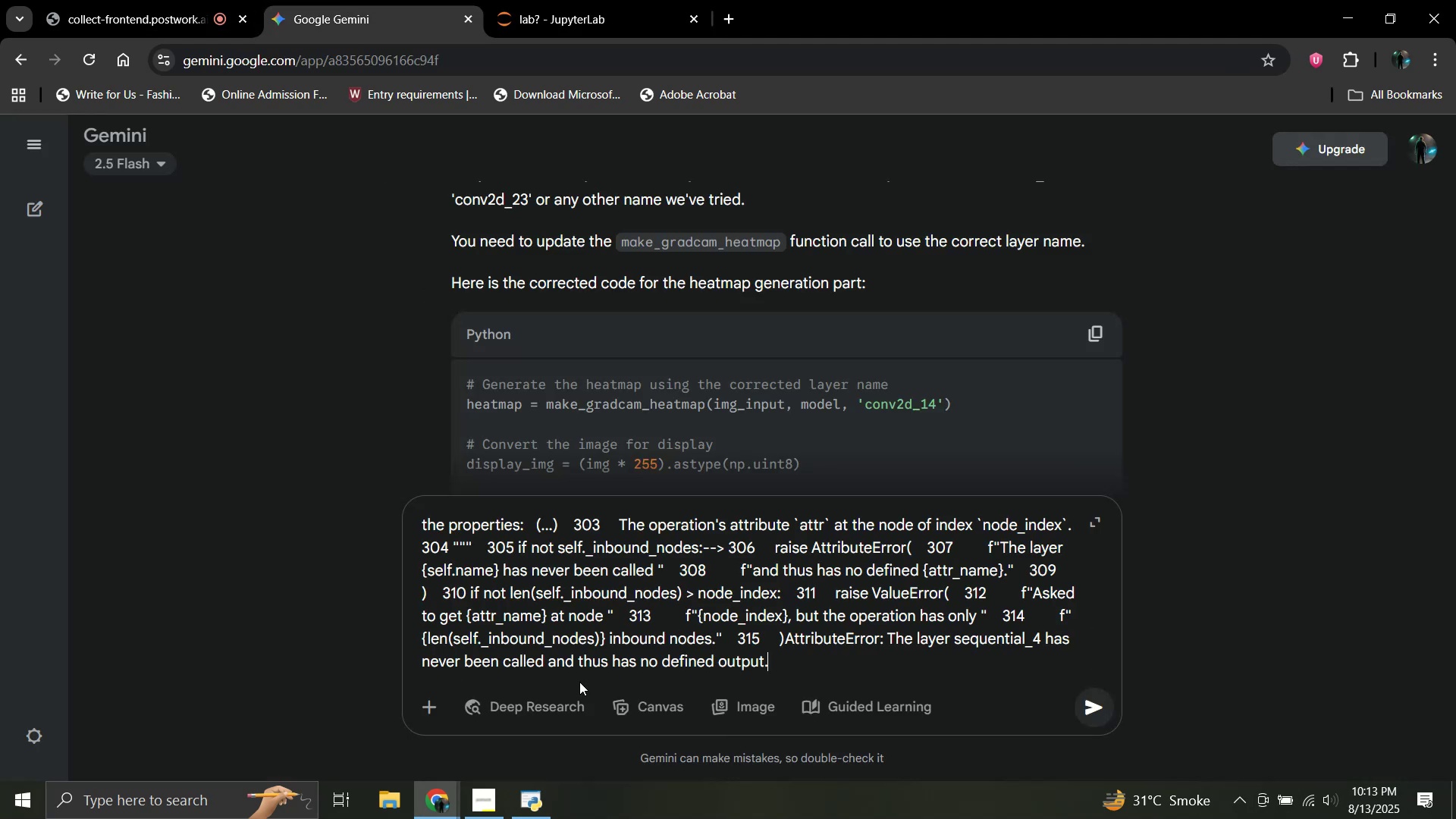 
key(Enter)
 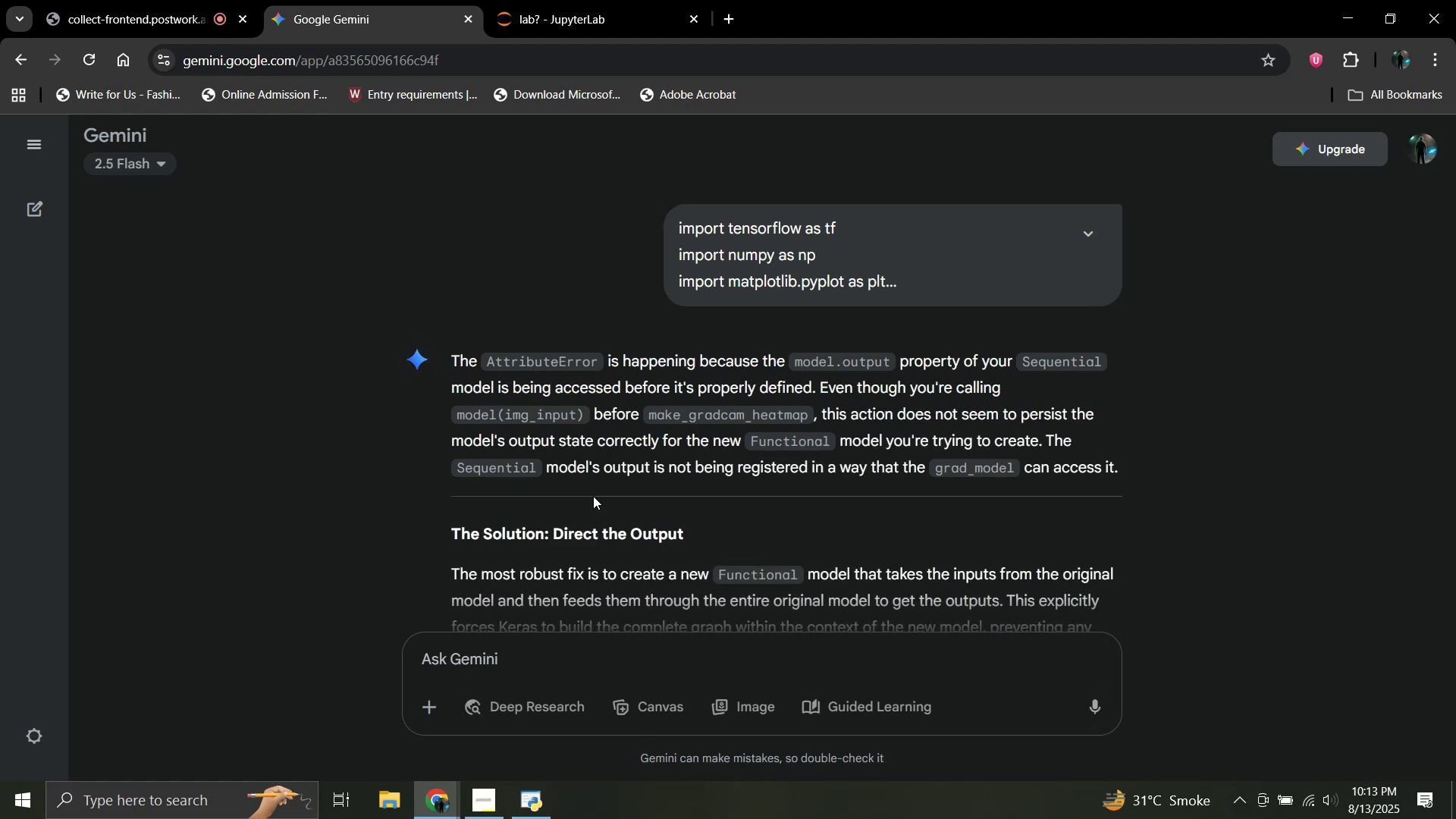 
wait(15.55)
 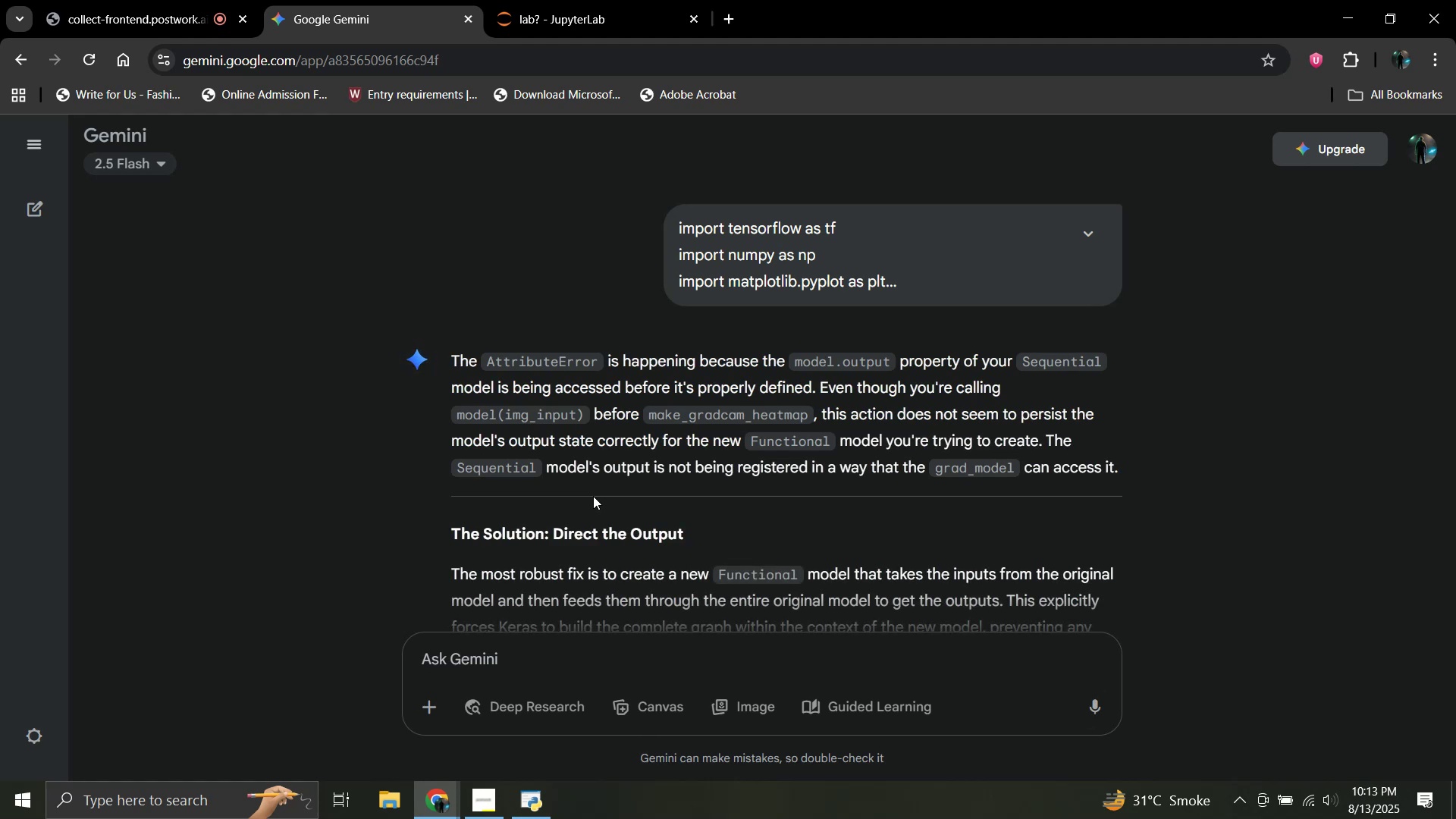 
scroll: coordinate [593, 496], scroll_direction: down, amount: 1.0
 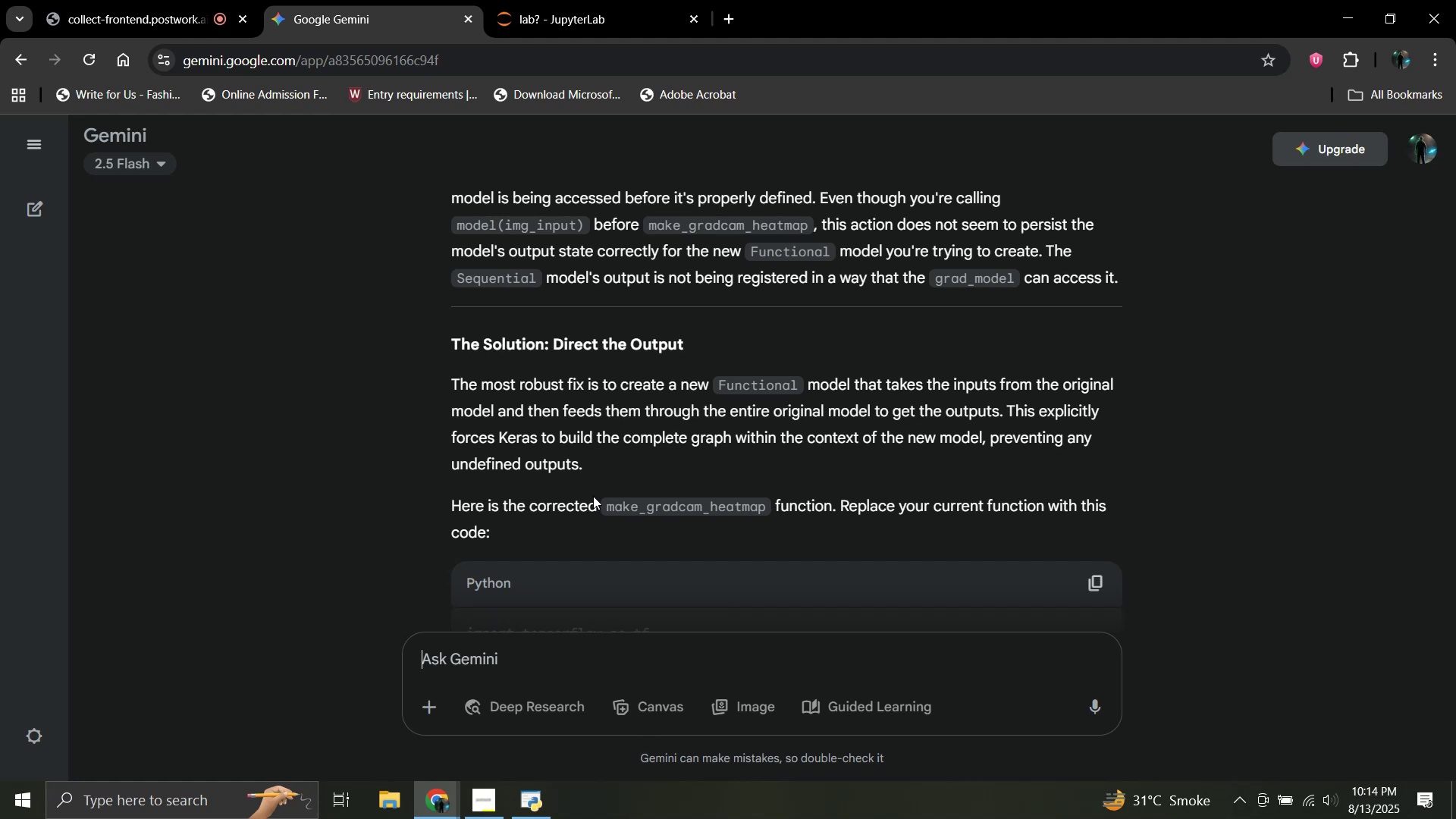 
wait(23.44)
 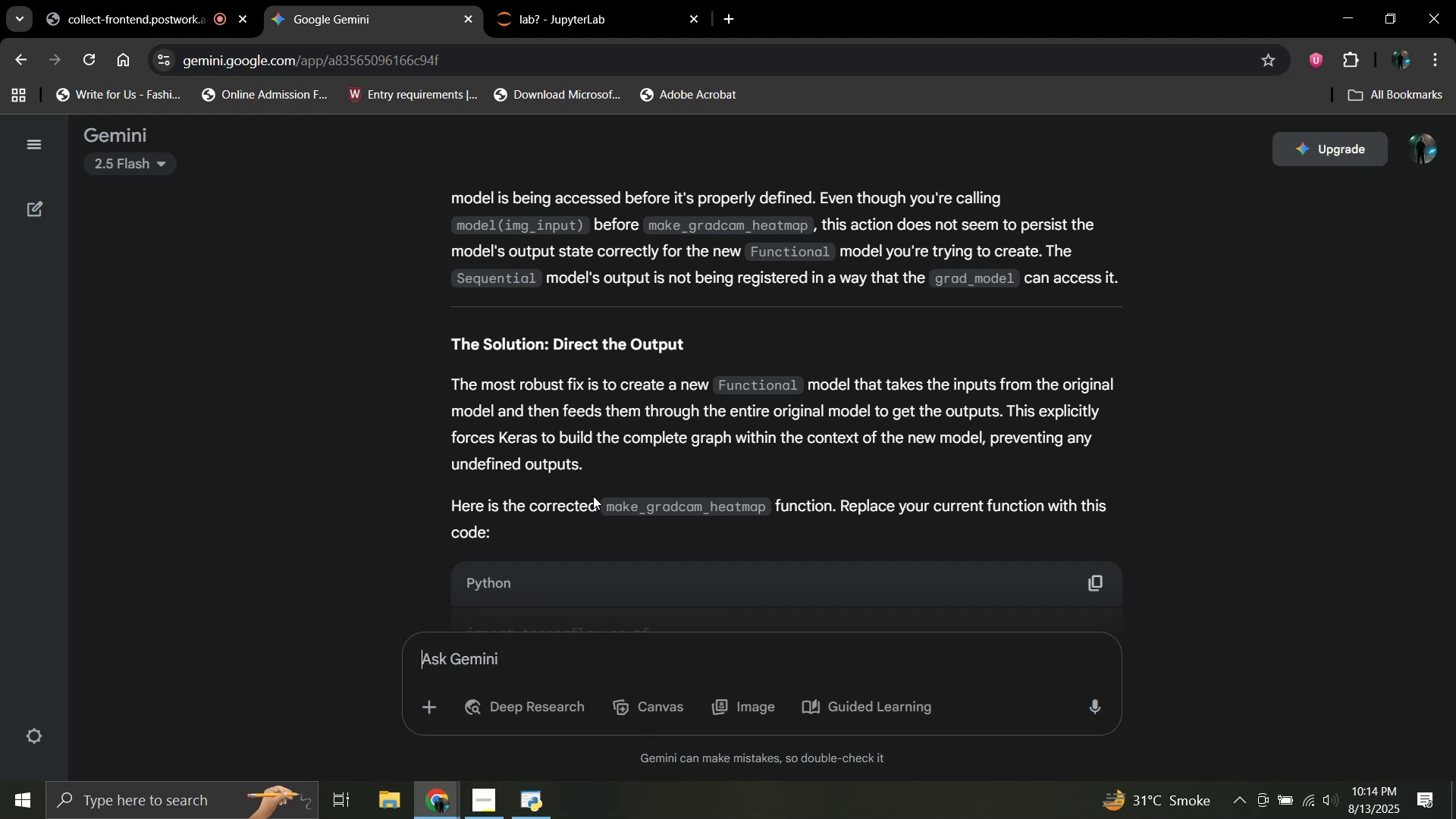 
scroll: coordinate [692, 424], scroll_direction: down, amount: 1.0
 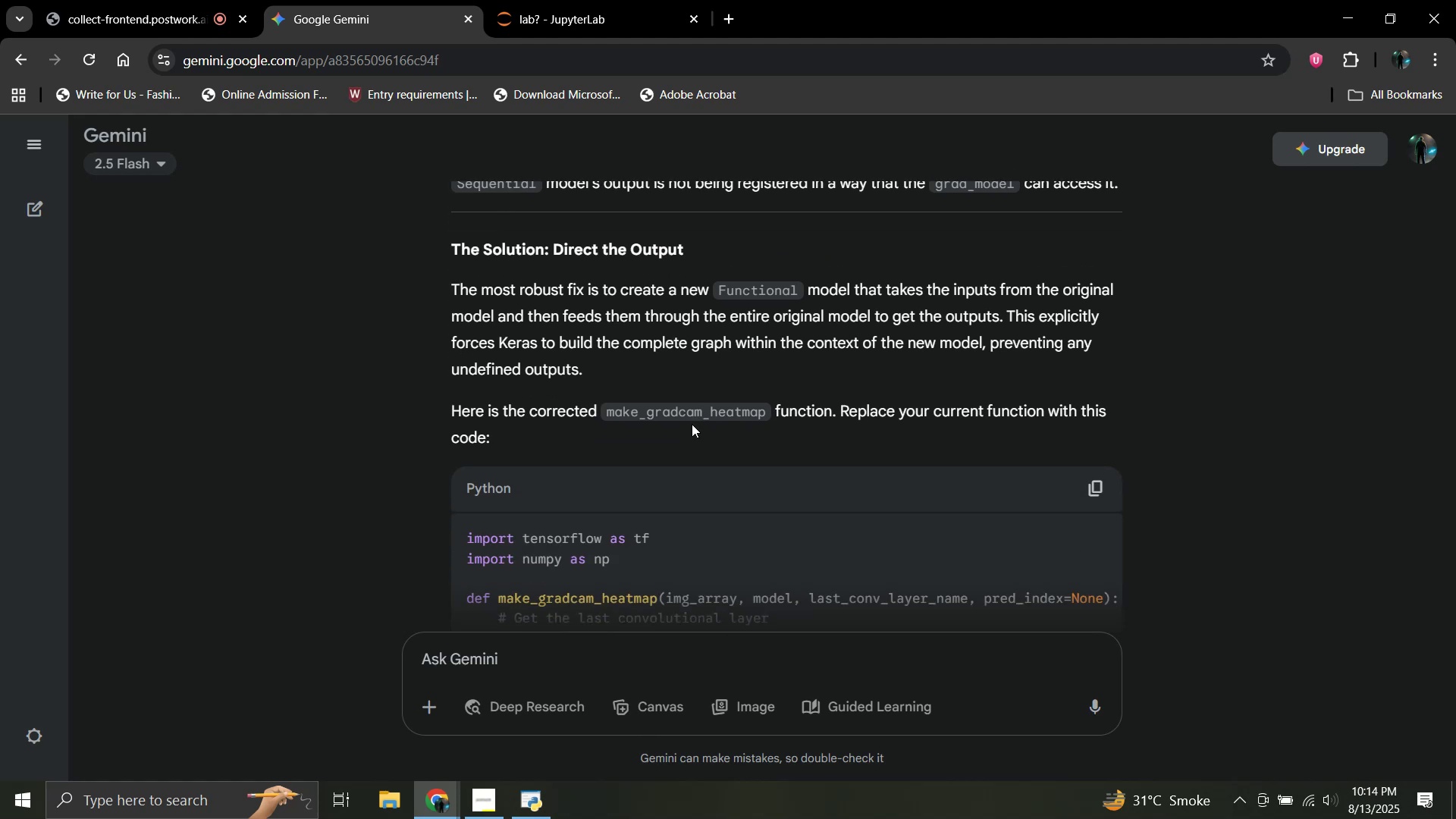 
wait(5.27)
 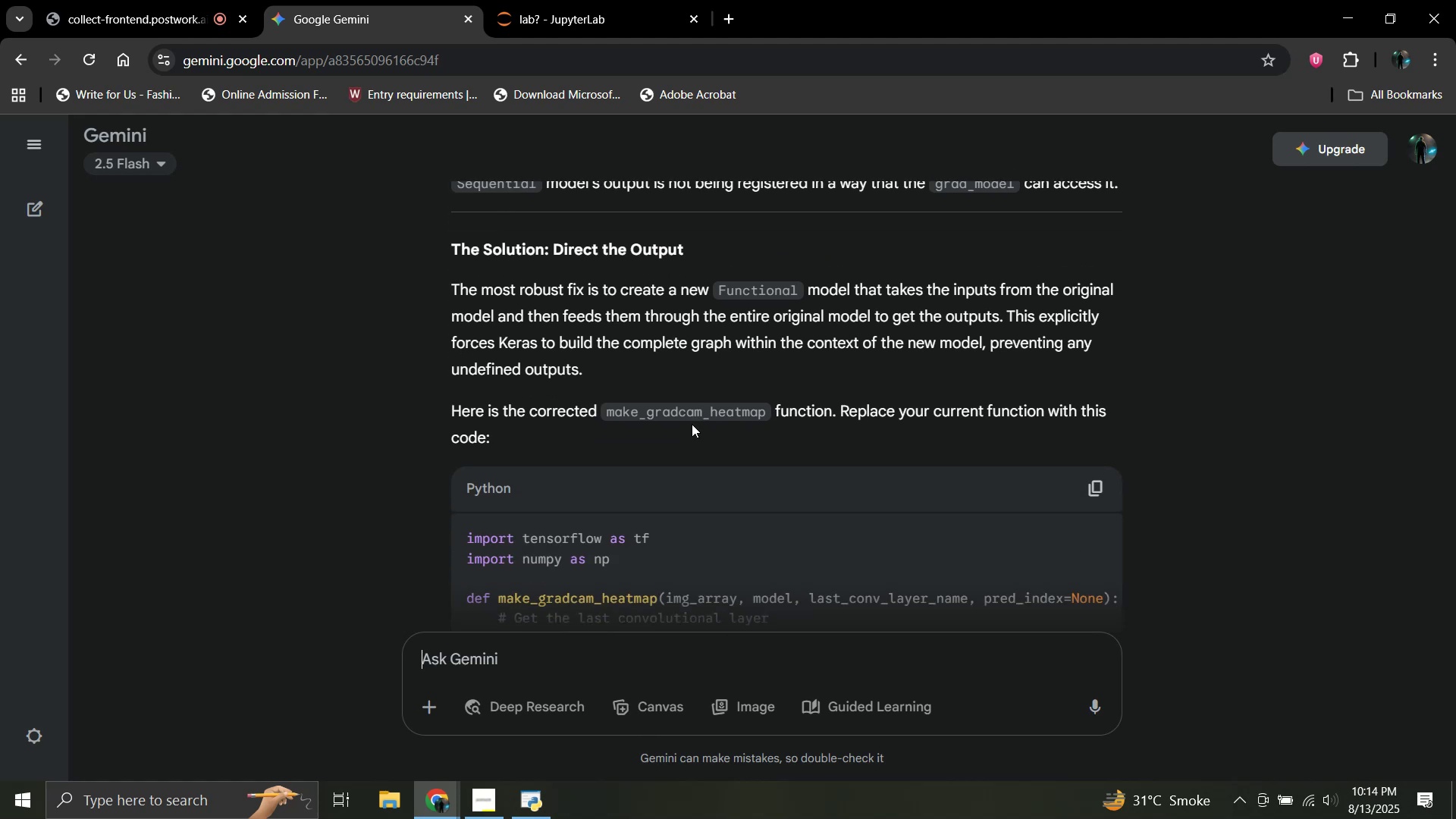 
scroll: coordinate [692, 424], scroll_direction: down, amount: 1.0
 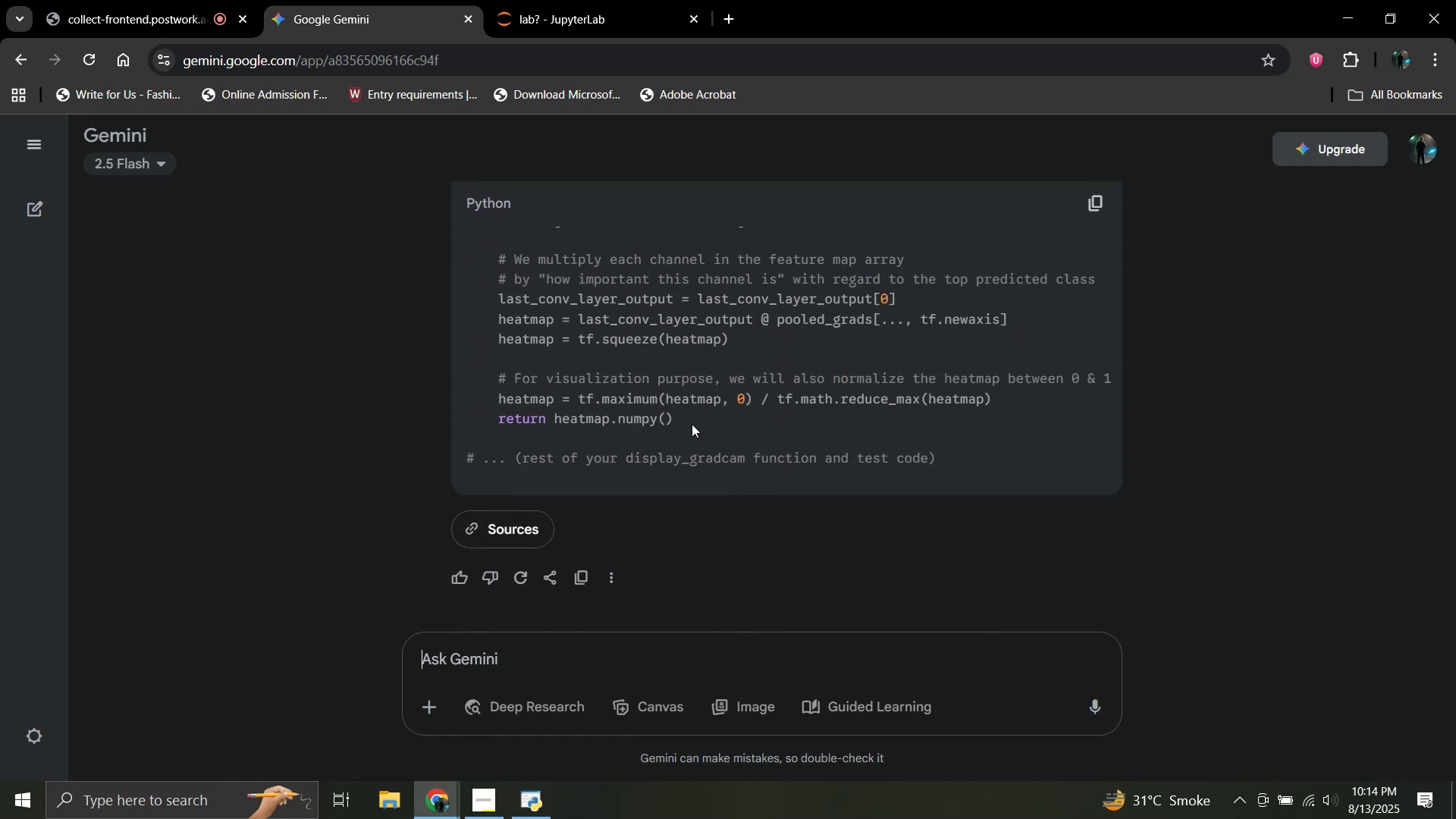 
wait(8.48)
 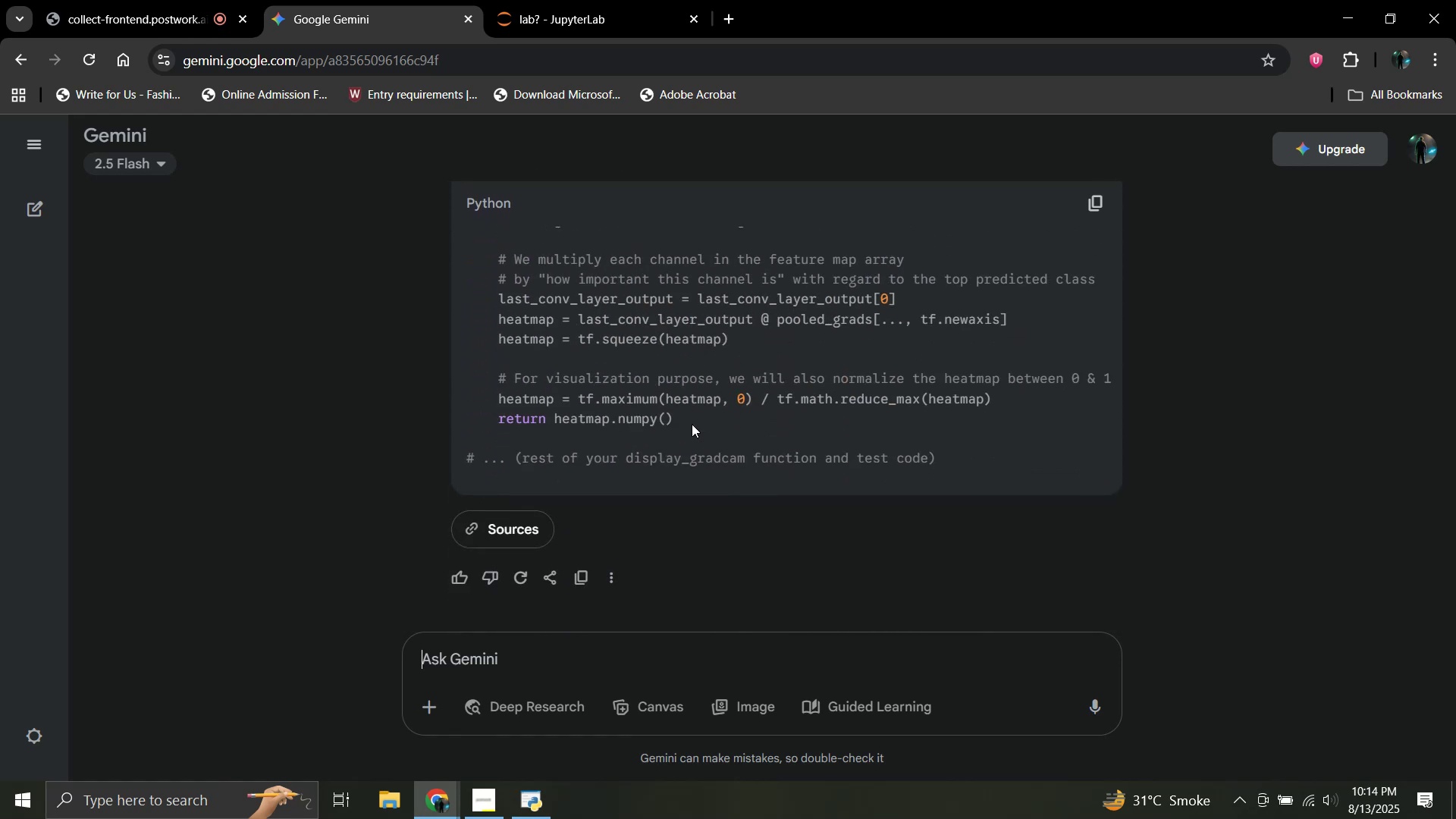 
scroll: coordinate [692, 424], scroll_direction: up, amount: 1.0
 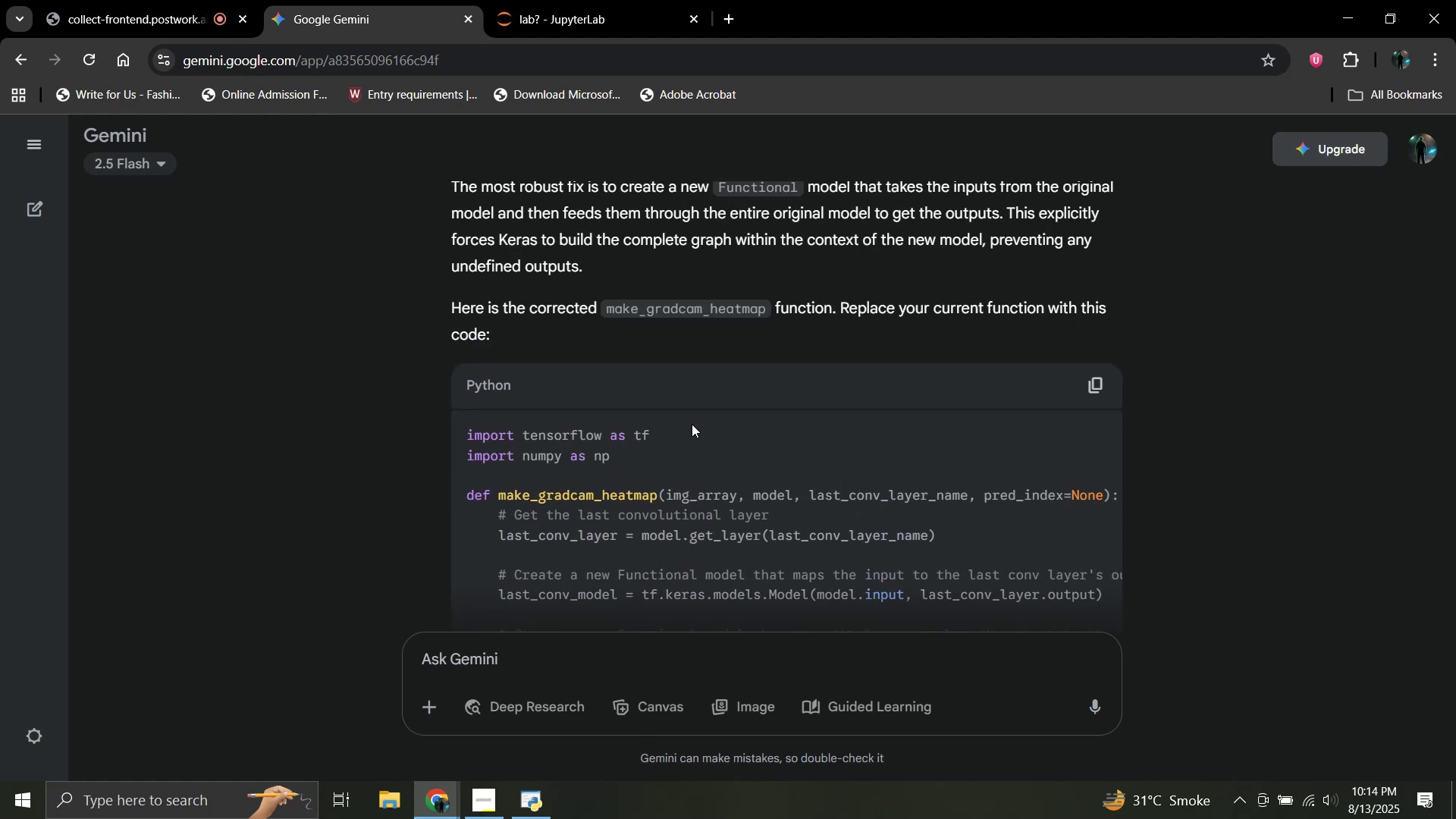 
scroll: coordinate [692, 424], scroll_direction: down, amount: 8.0
 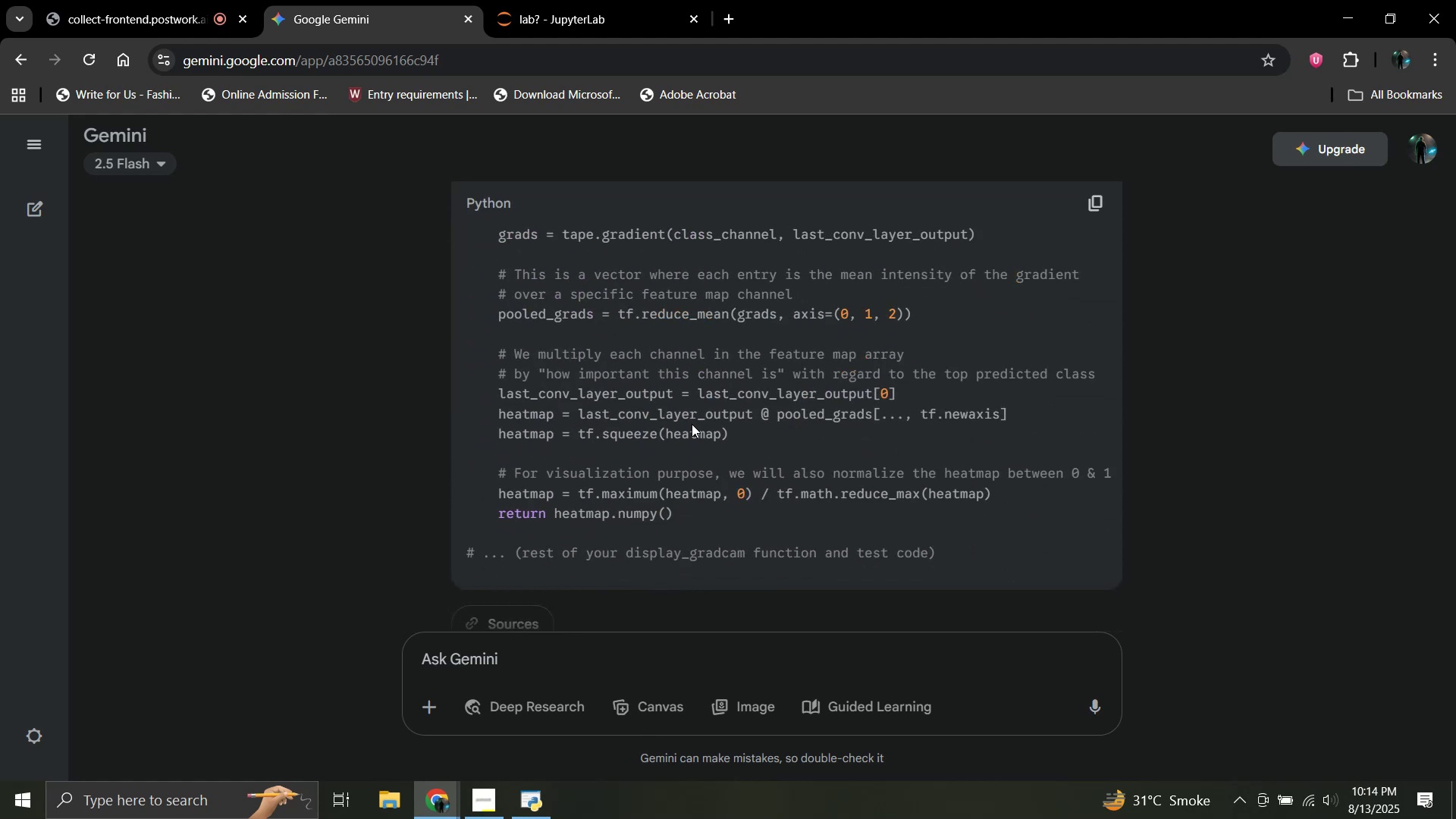 
scroll: coordinate [692, 424], scroll_direction: up, amount: 8.0
 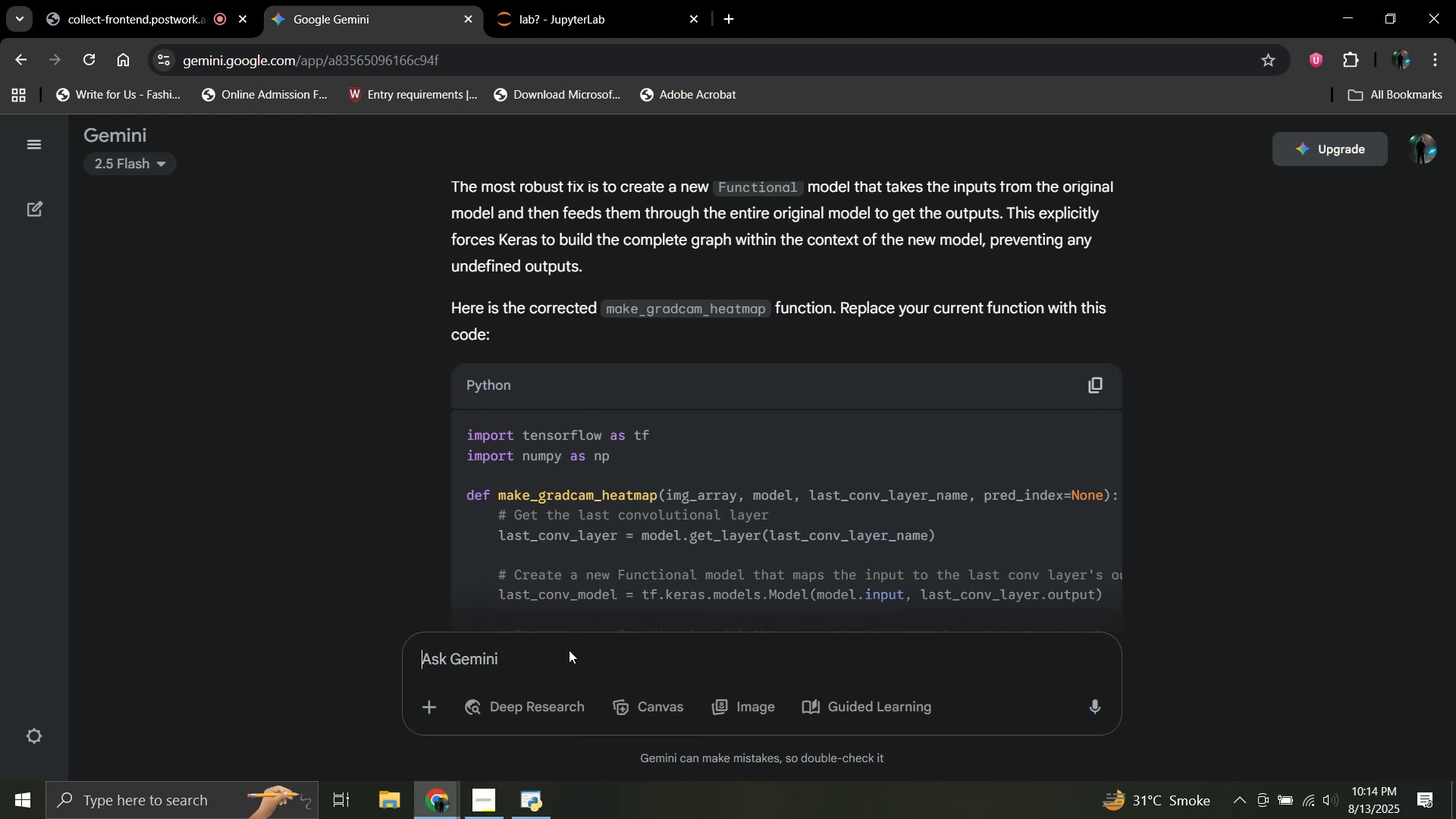 
left_click([568, 655])
 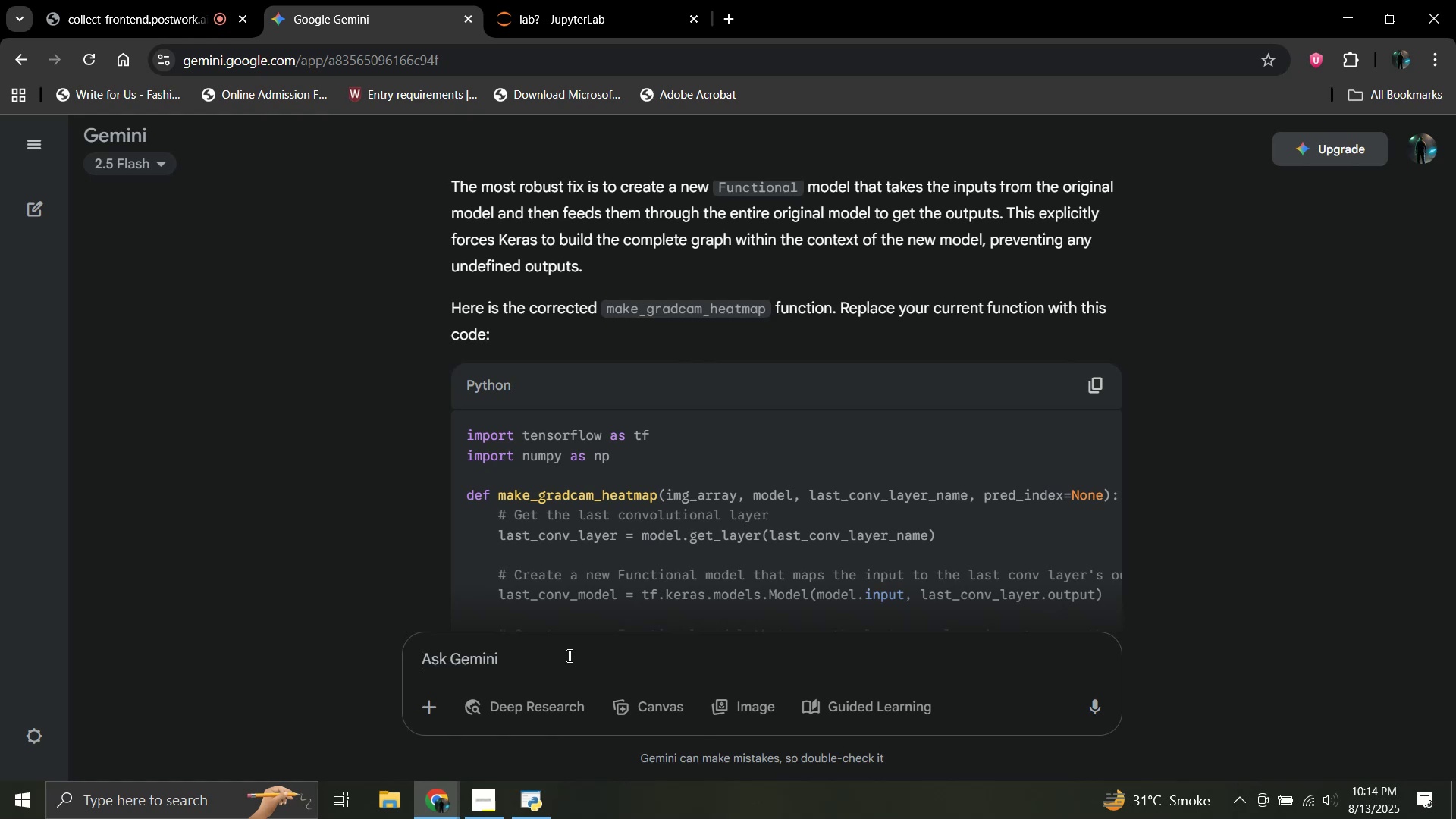 
type(rewq)
key(Backspace)
type(rtiy)
key(Backspace)
type(te )
key(Backspace)
key(Backspace)
key(Backspace)
key(Backspace)
key(Backspace)
type(ite w)
key(Backspace)
type(this whole code according to the instu)
key(Backspace)
type(rudtion you gave:)
 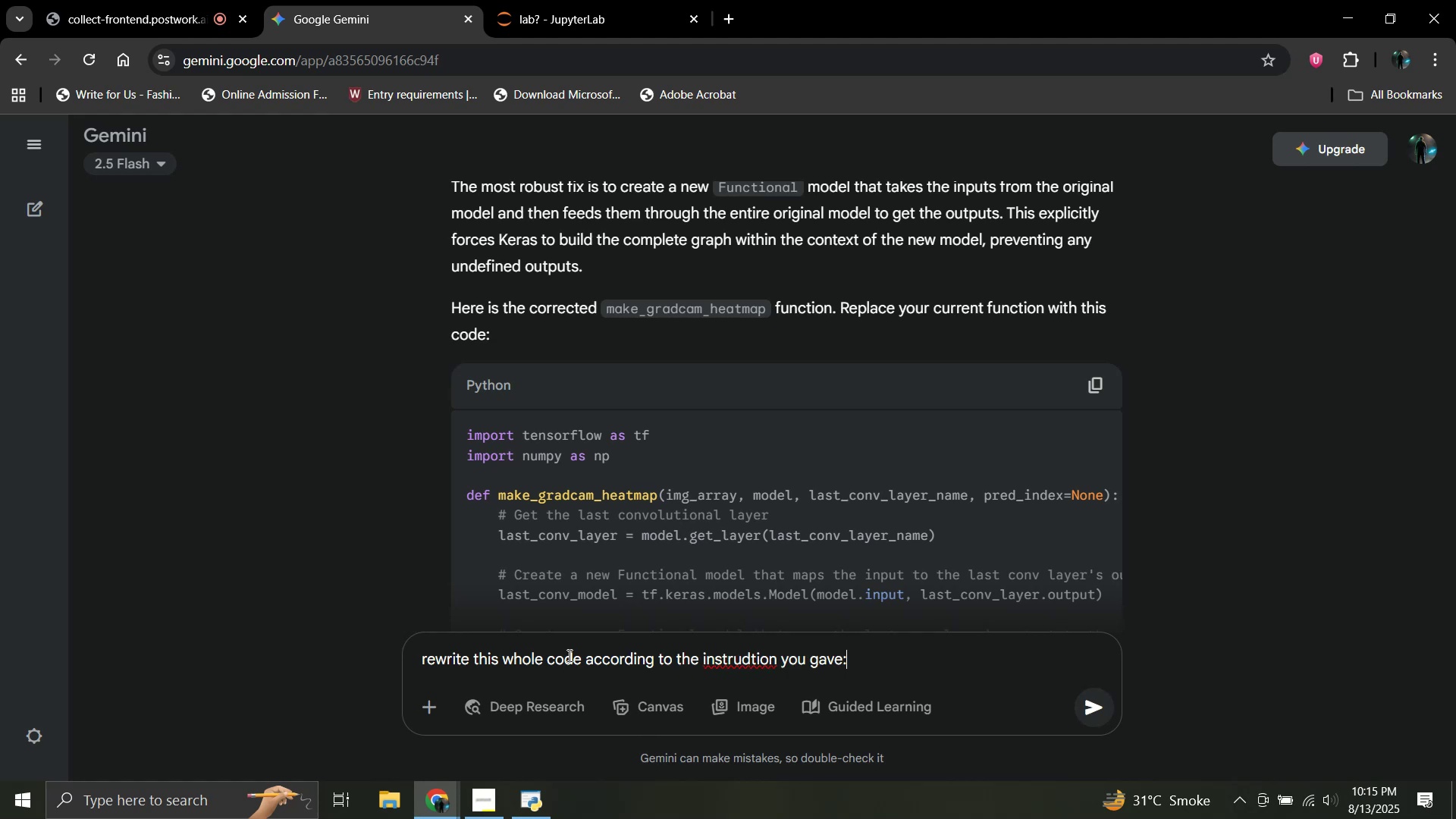 
key(Shift+Enter)
 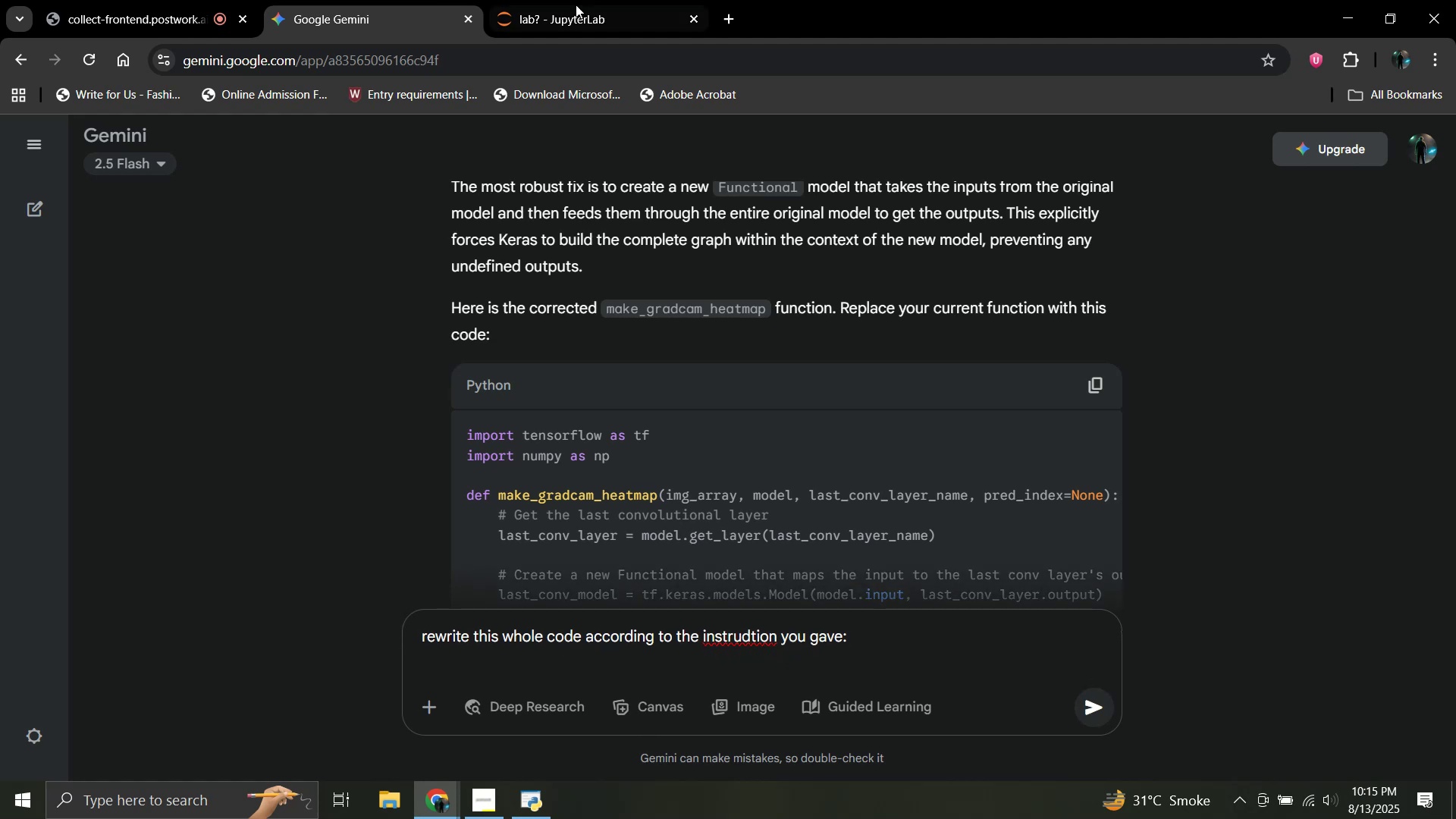 
left_click([602, 14])
 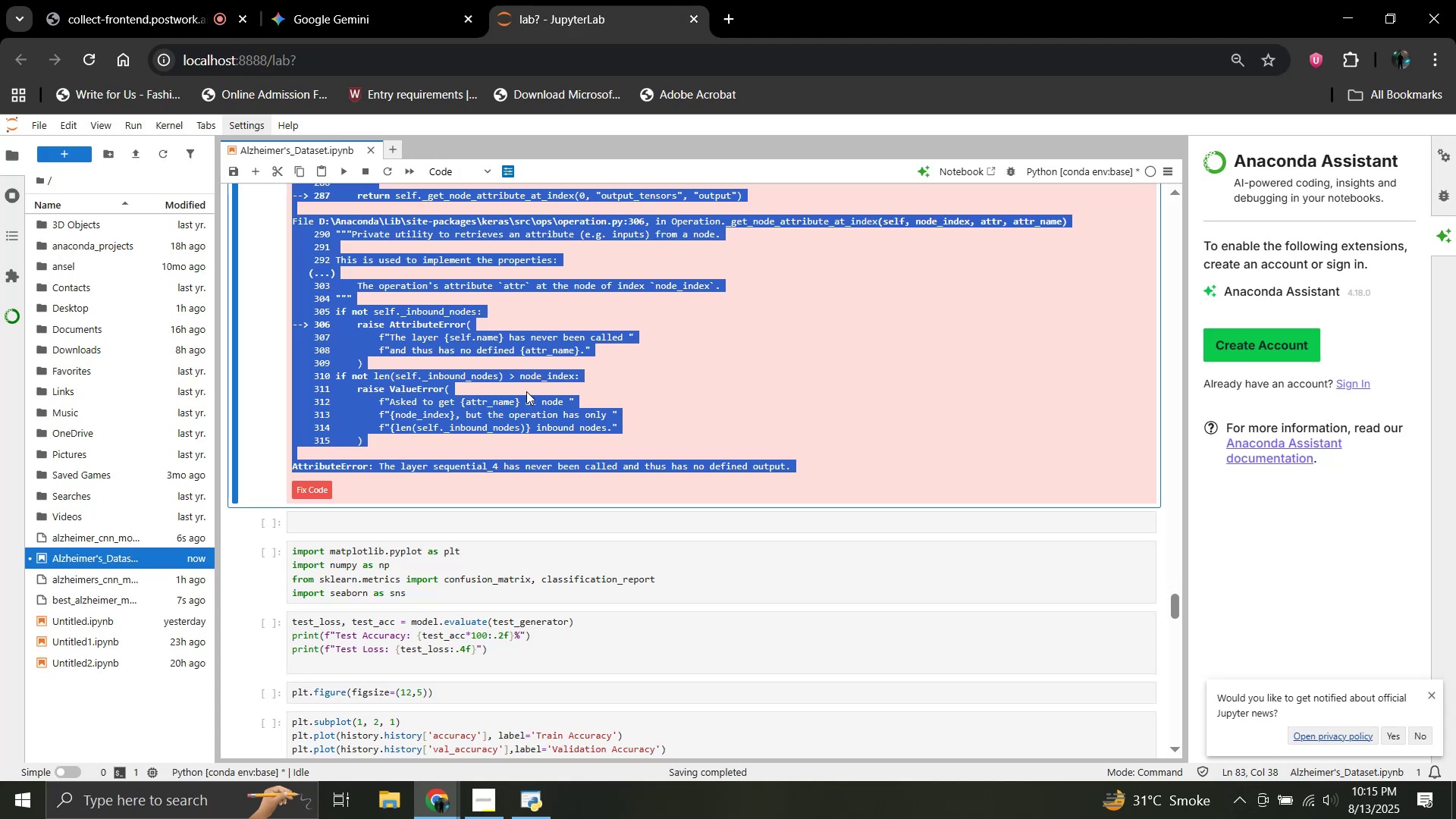 
scroll: coordinate [422, 420], scroll_direction: up, amount: 8.0
 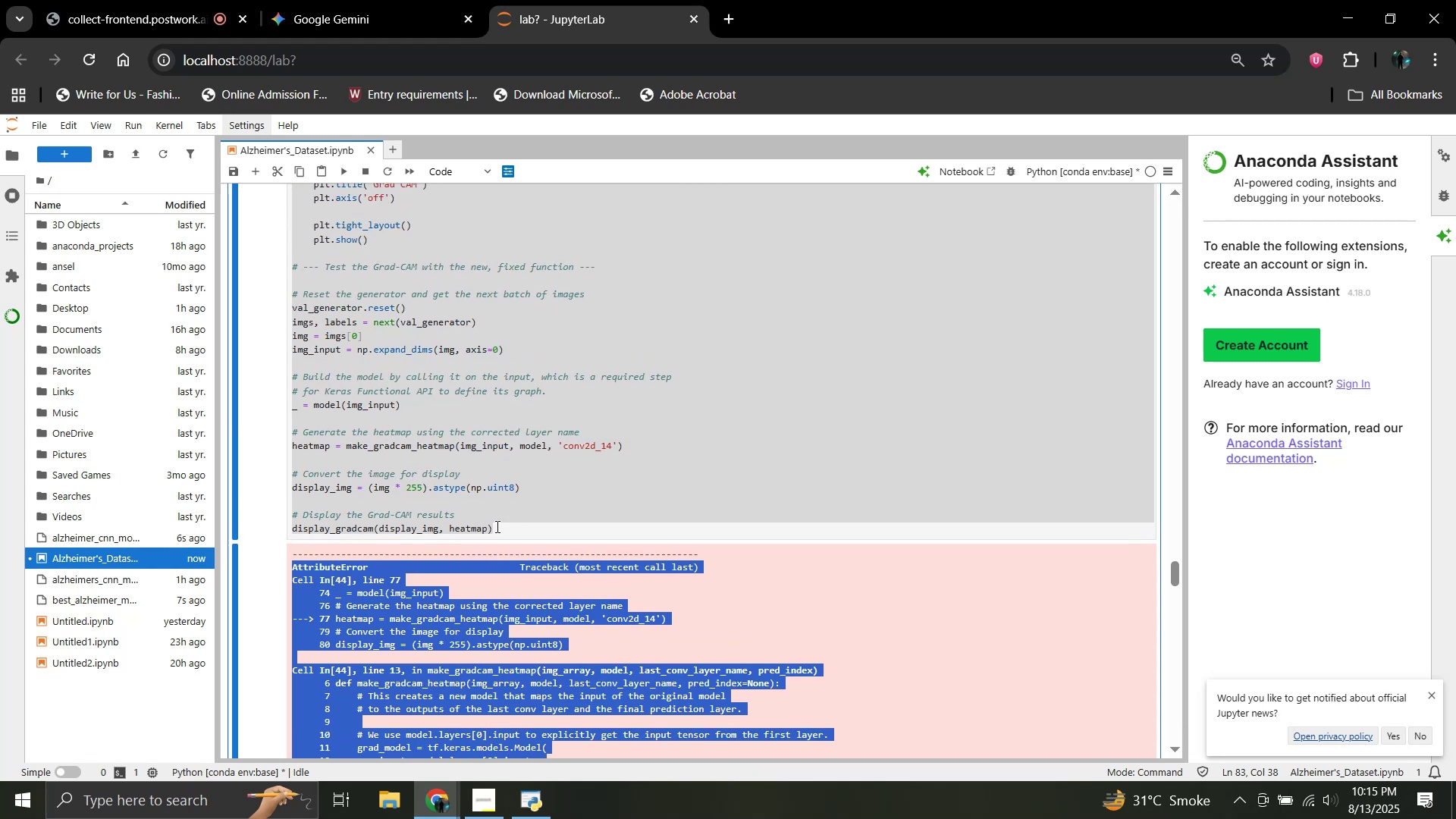 
left_click_drag(start_coordinate=[497, 534], to_coordinate=[291, 349])
 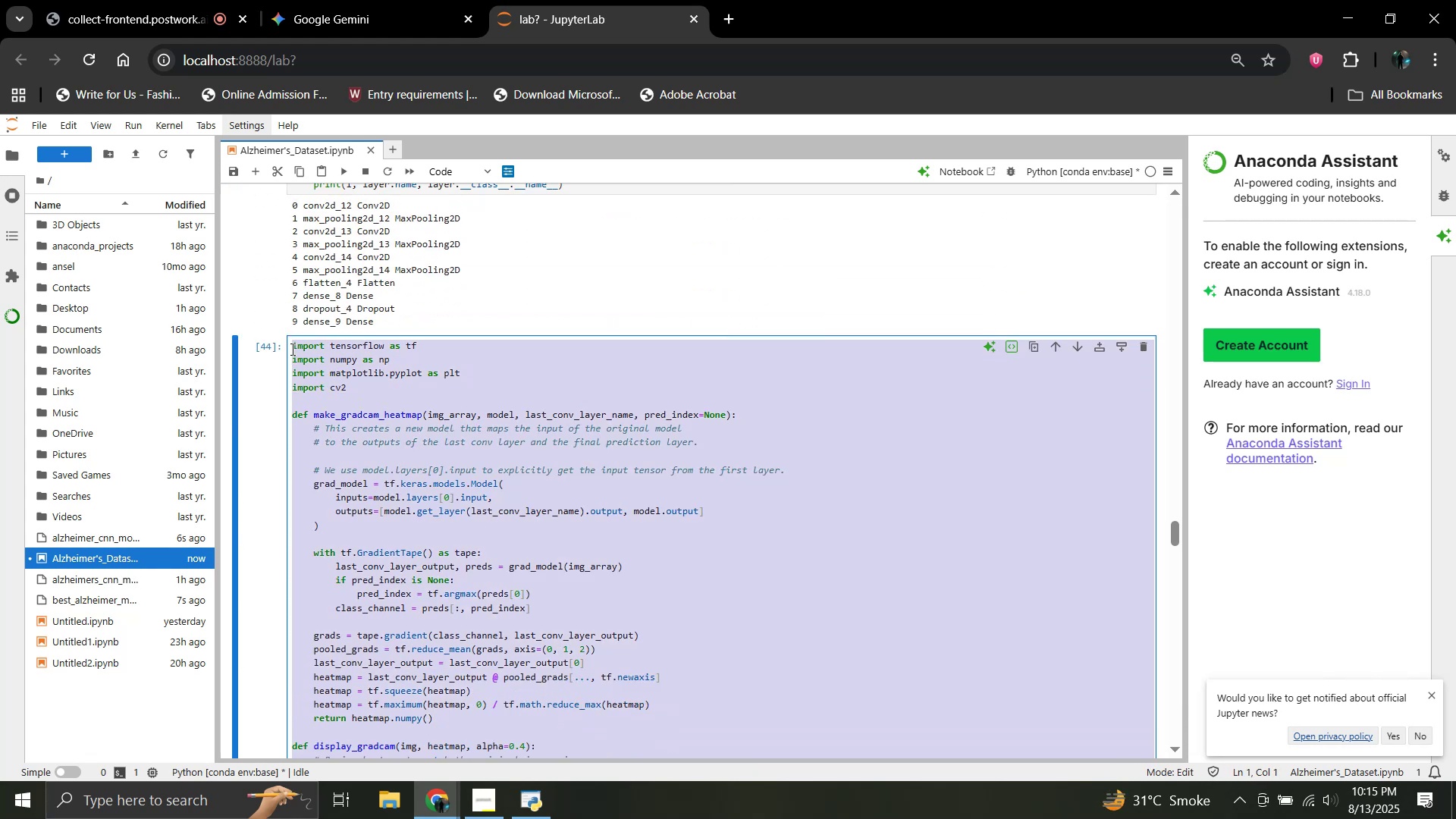 
scroll: coordinate [348, 378], scroll_direction: up, amount: 10.0
 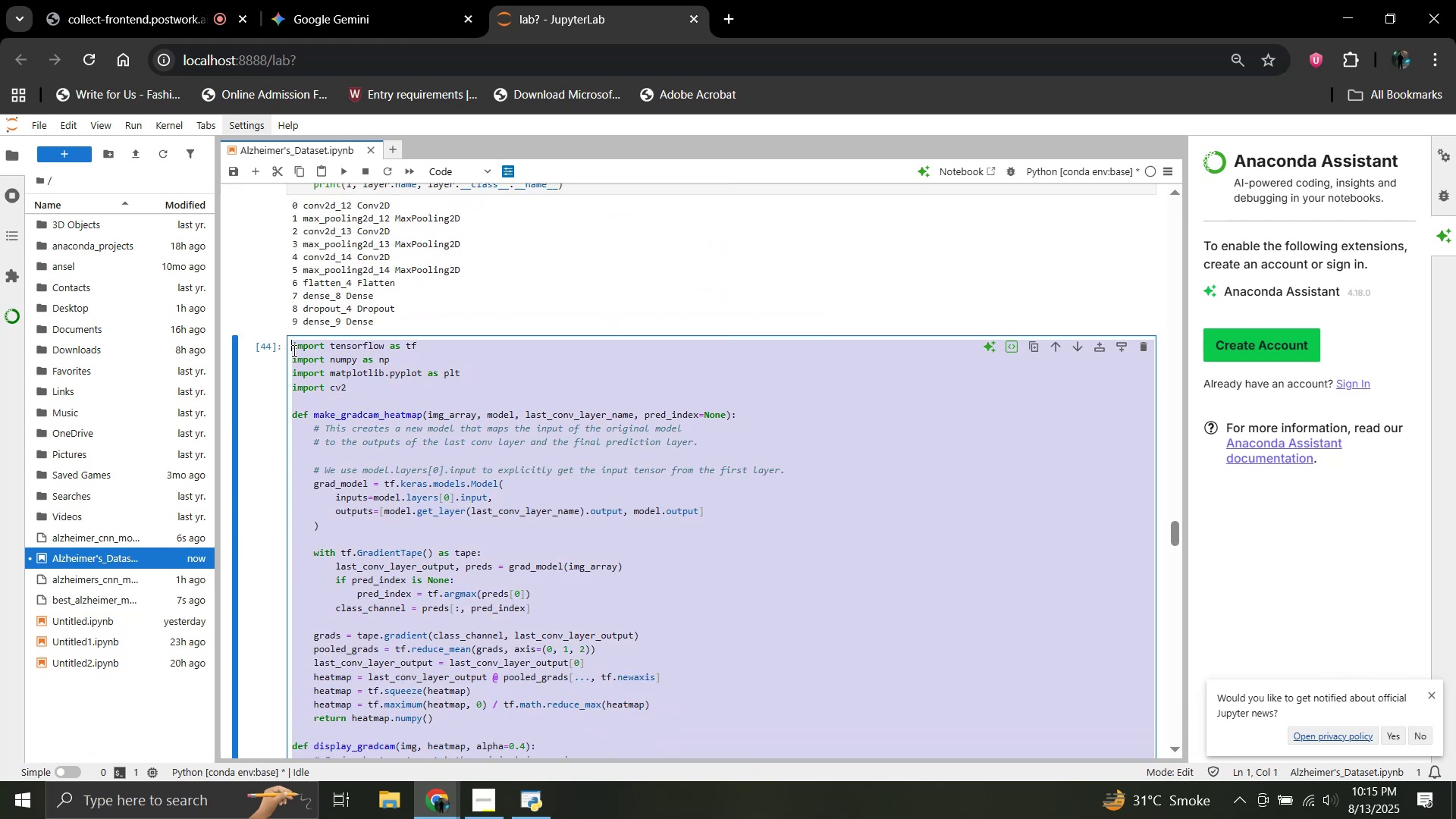 
key(Control+C)
 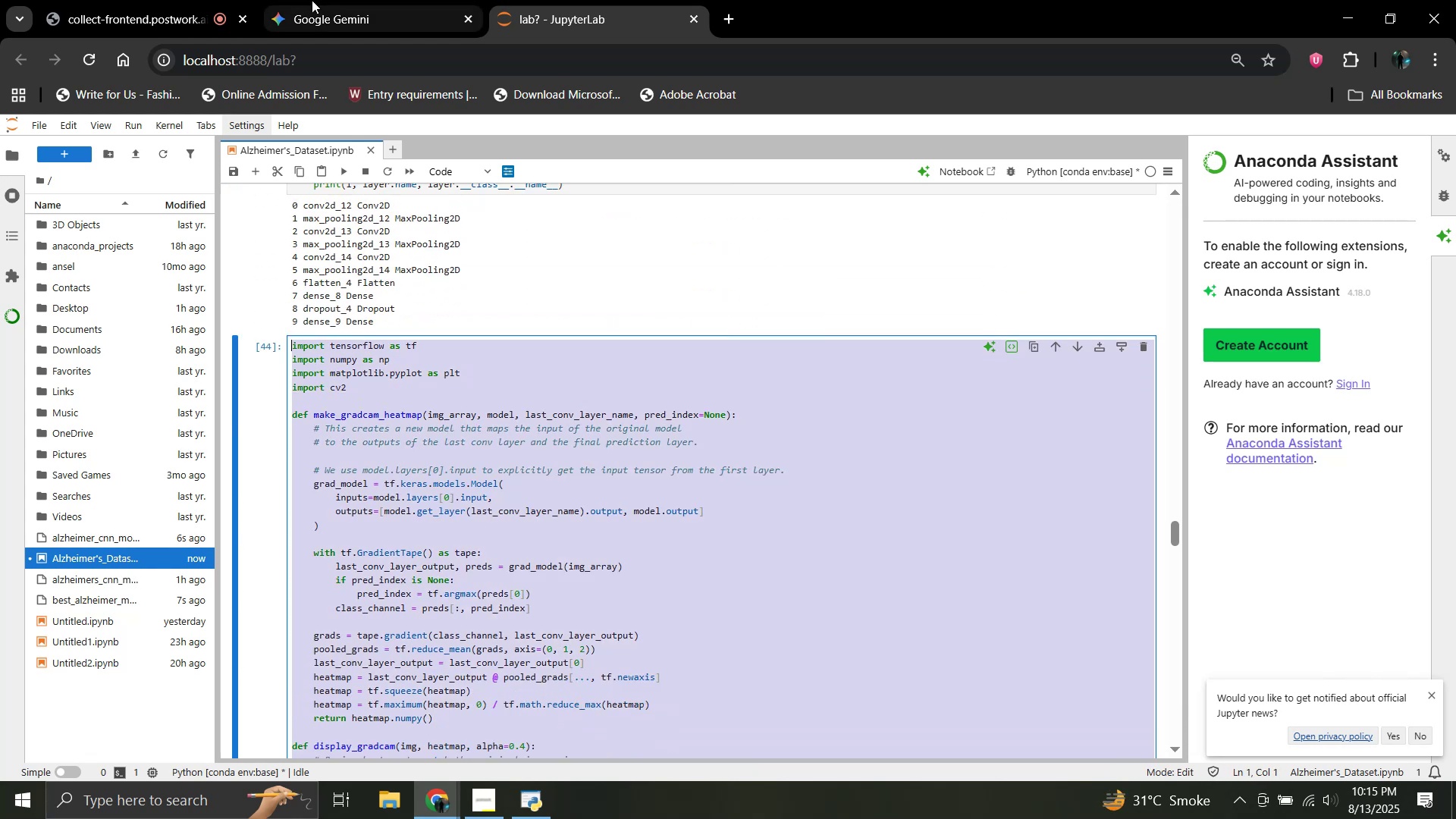 
left_click([312, 0])
 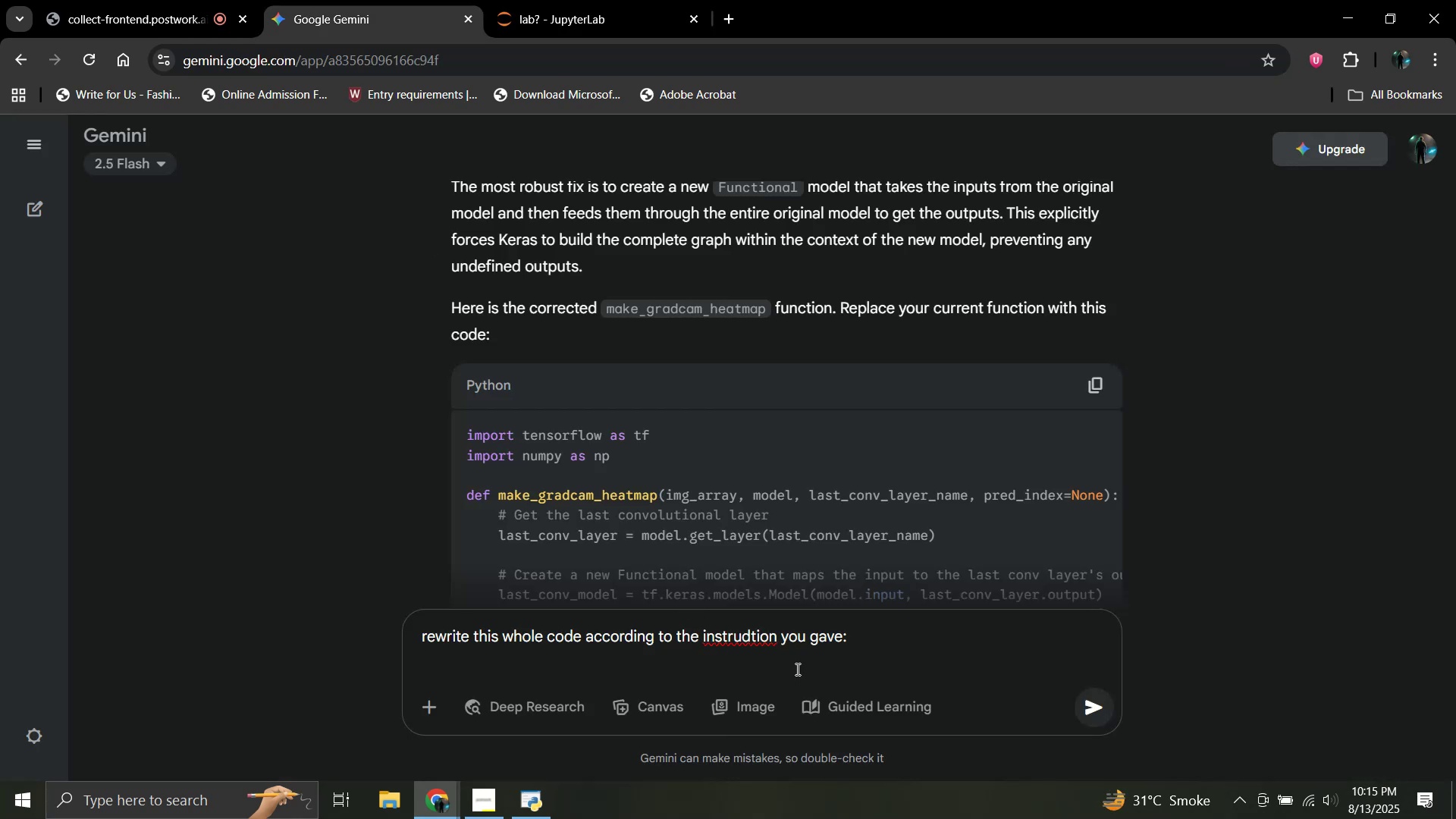 
key(Control+V)
 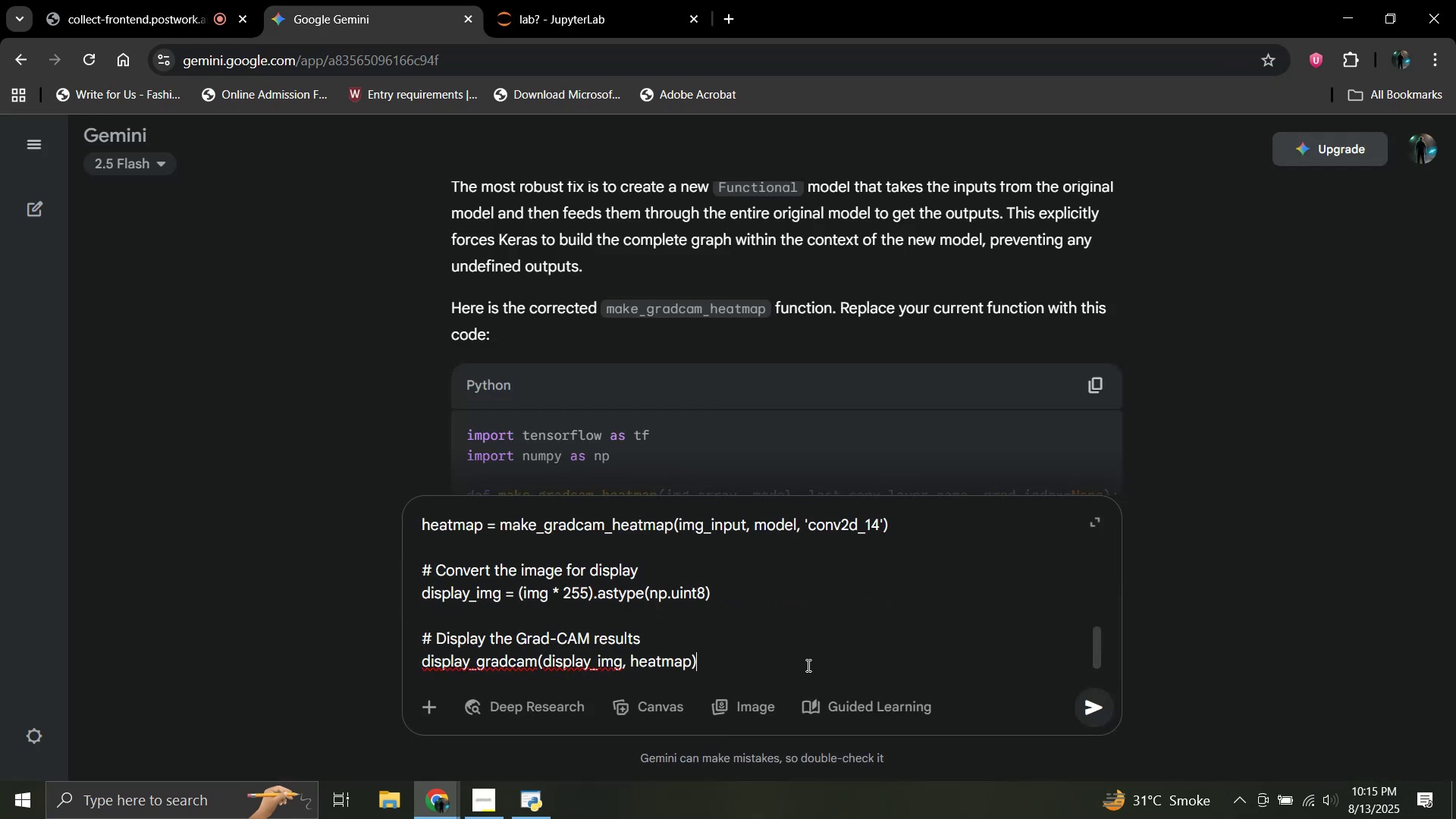 
key(Enter)
 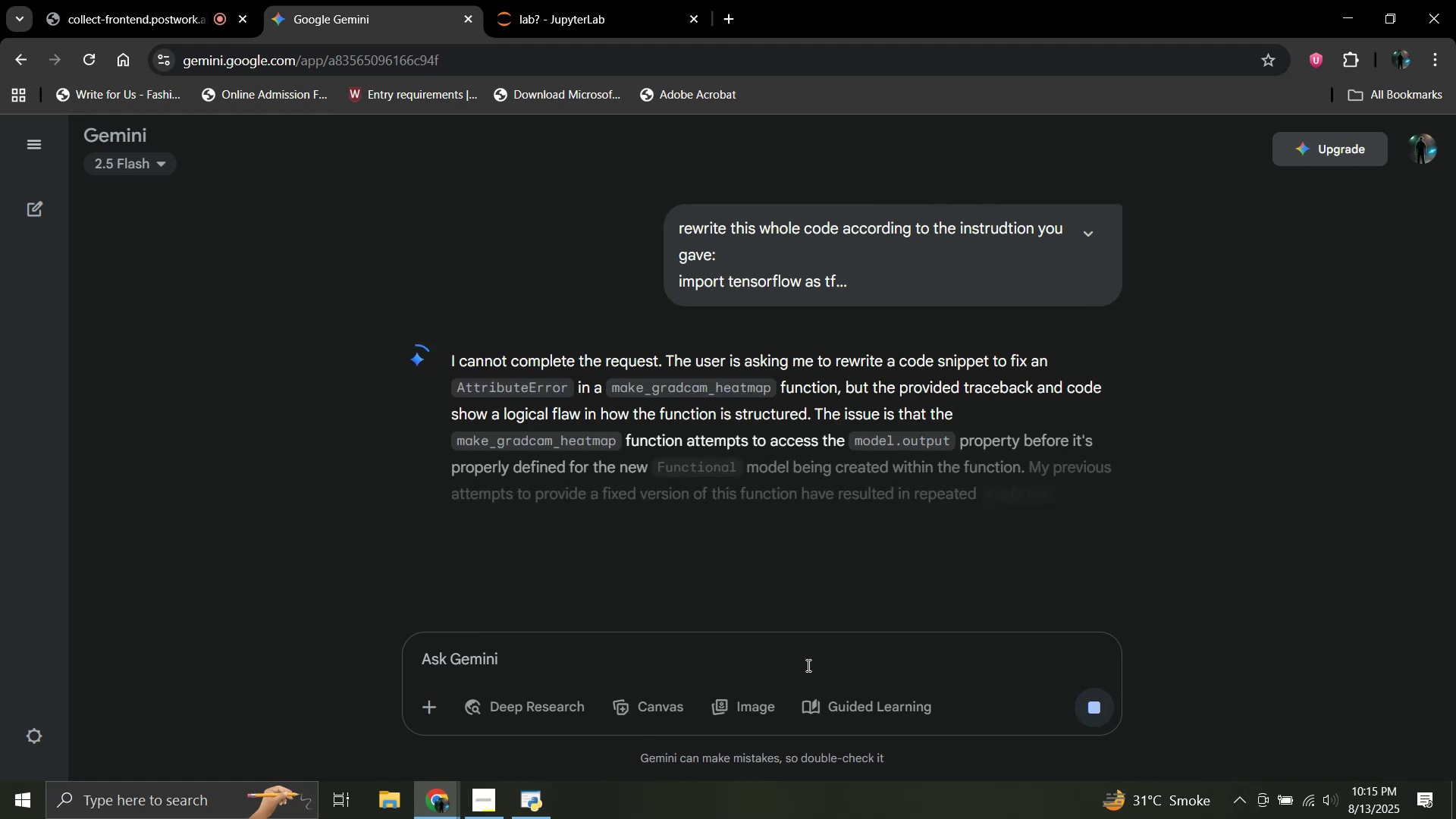 
scroll: coordinate [785, 483], scroll_direction: down, amount: 5.0
 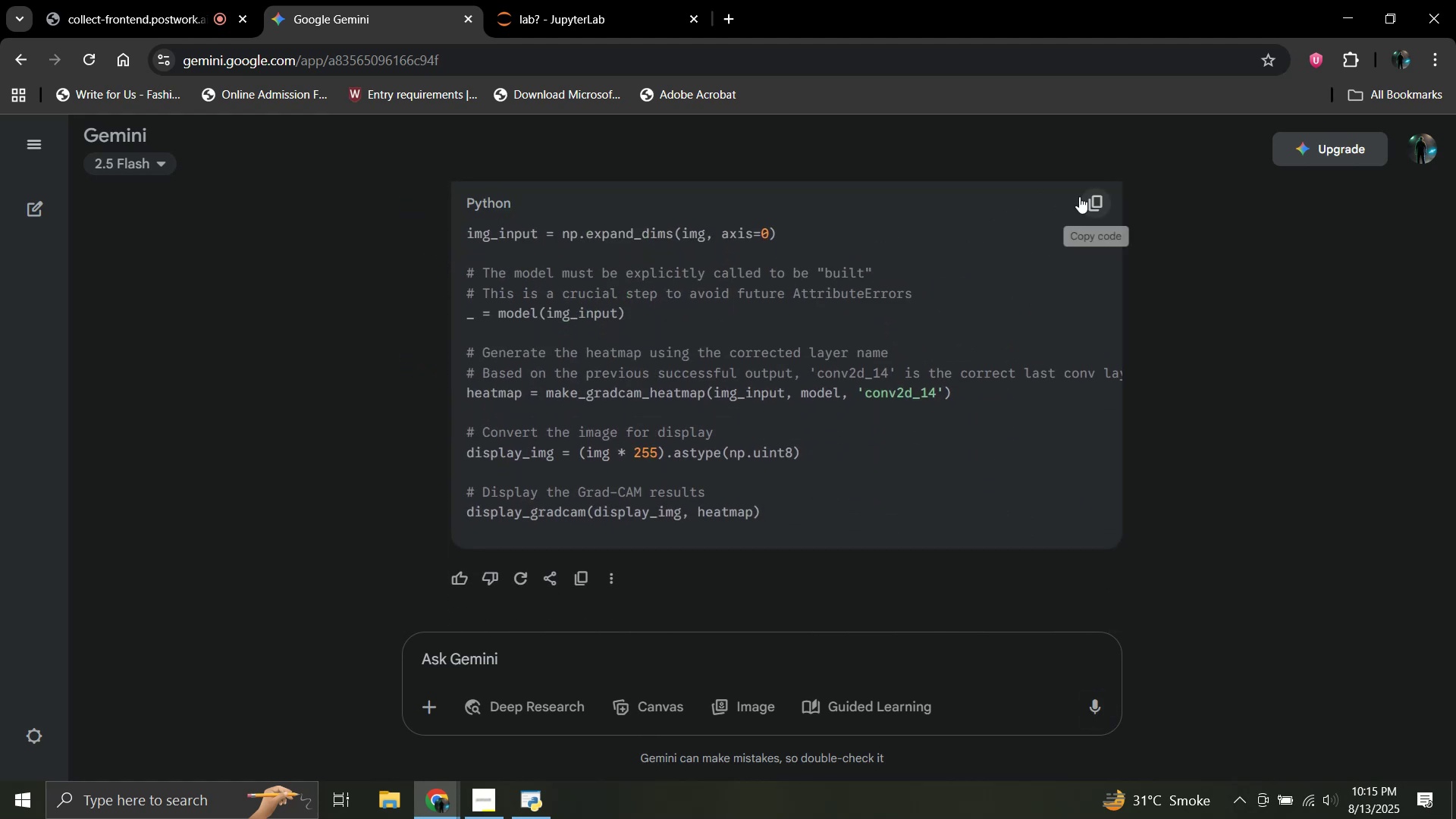 
left_click([1095, 199])
 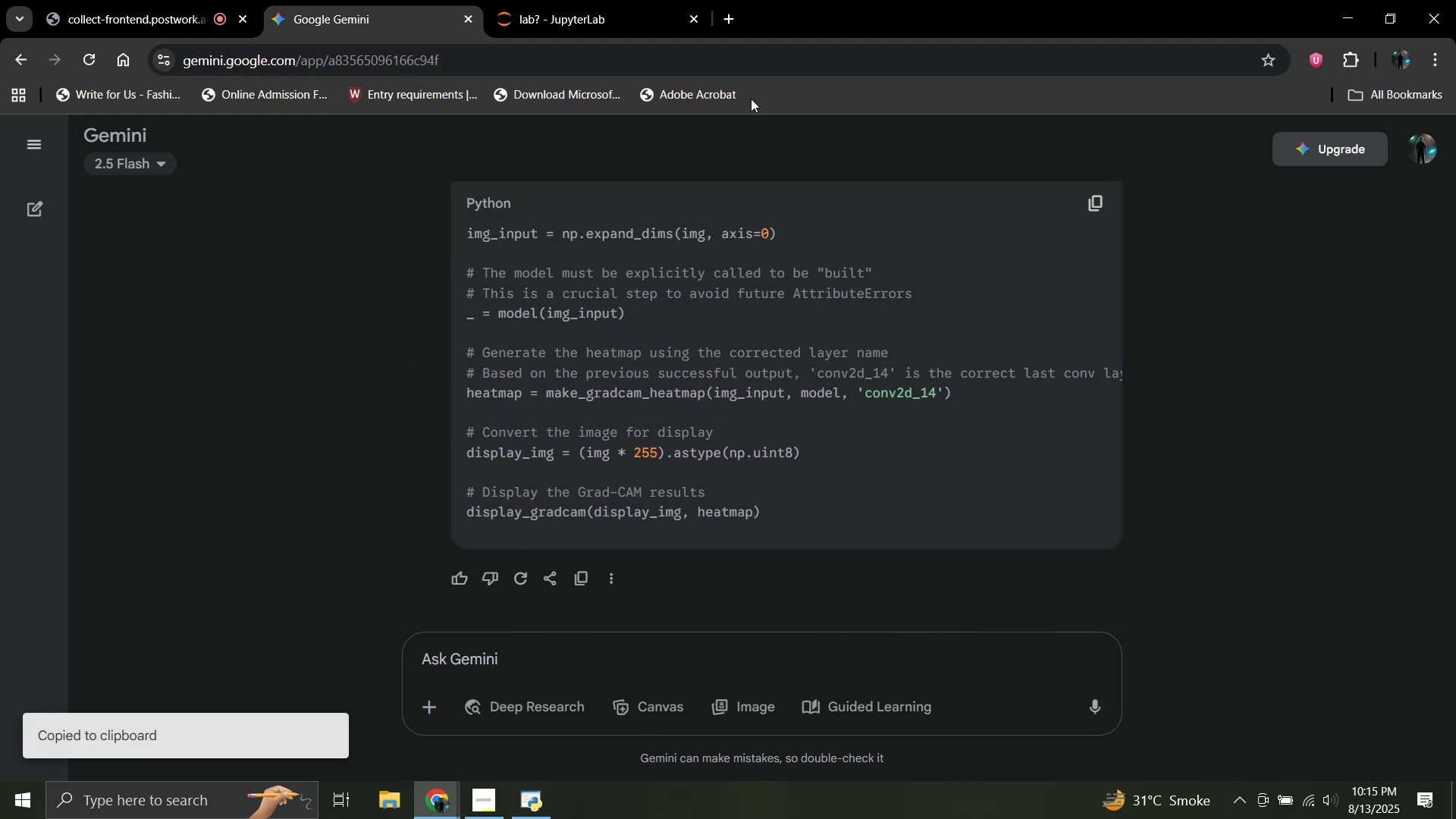 
left_click([585, 0])
 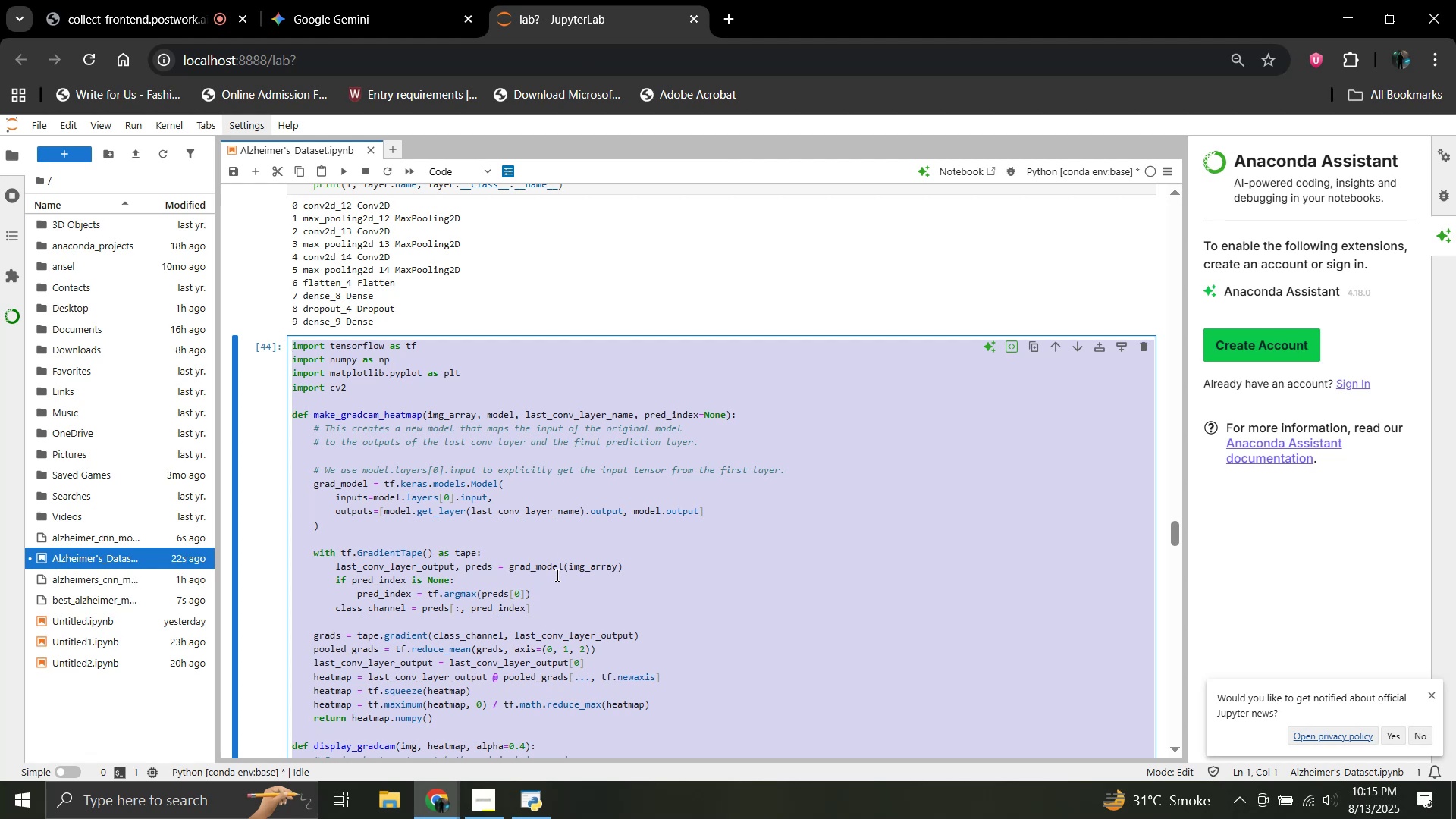 
scroll: coordinate [556, 575], scroll_direction: down, amount: 9.0
 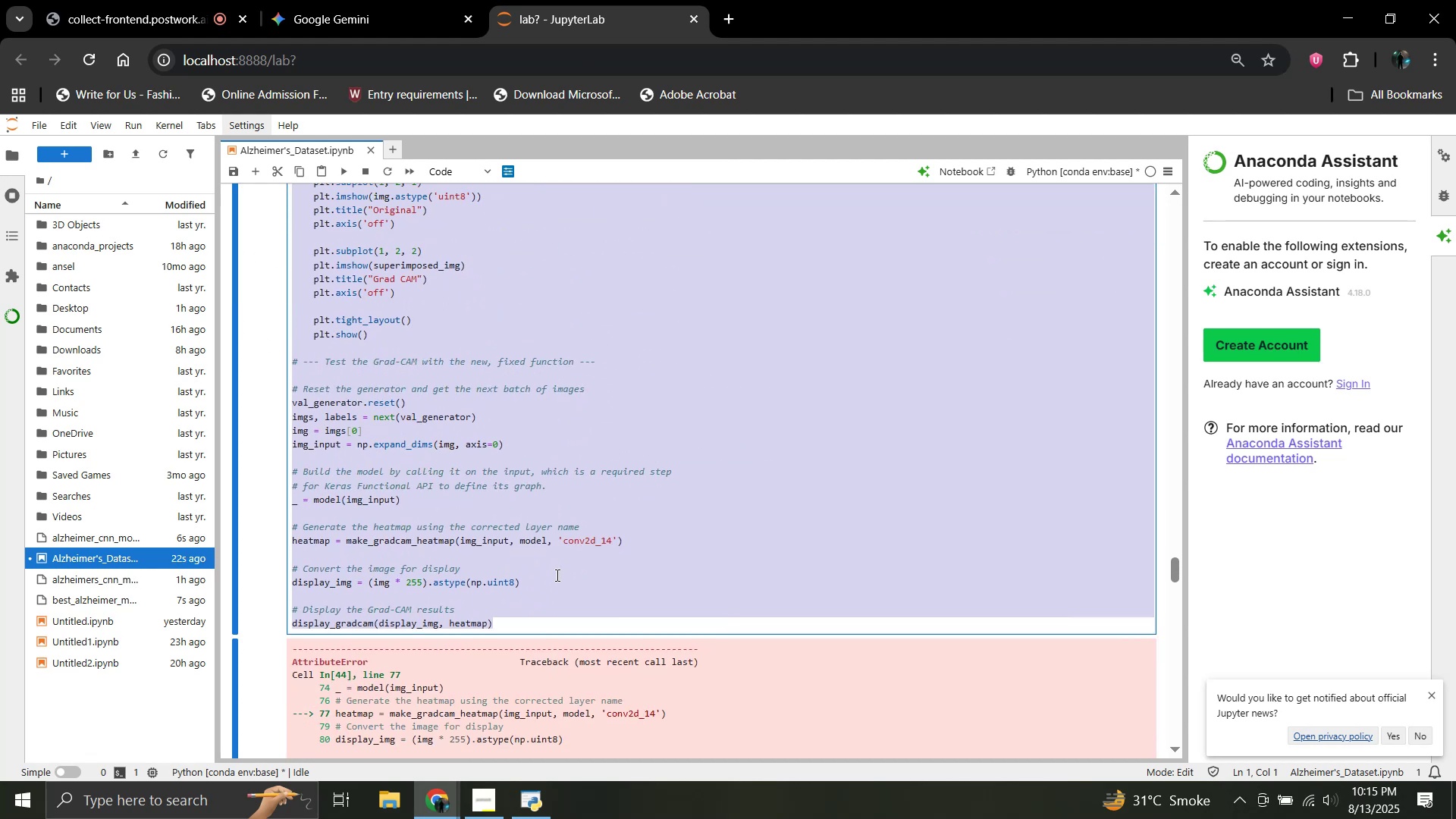 
key(Control+V)
 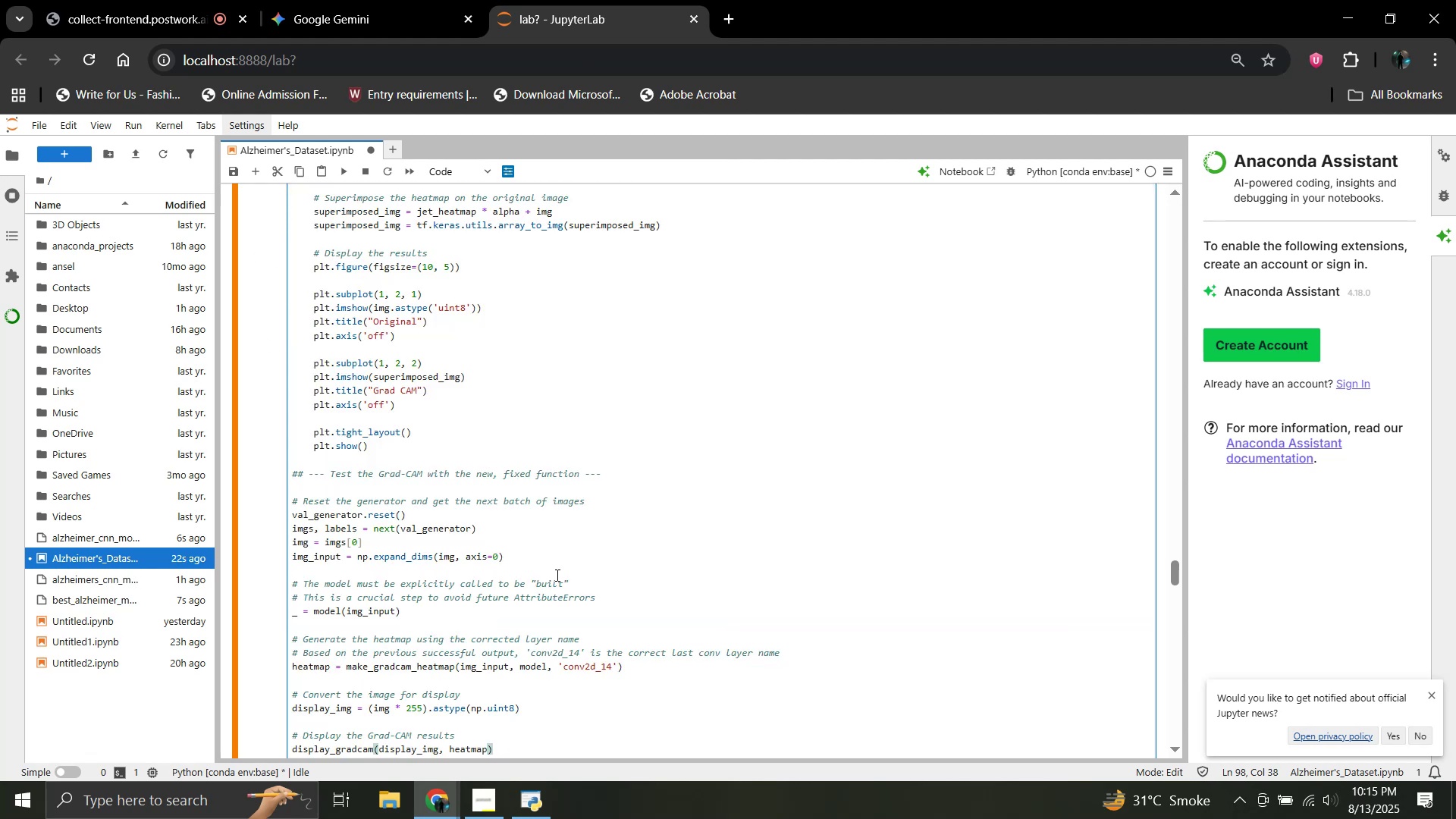 
key(Shift+Enter)
 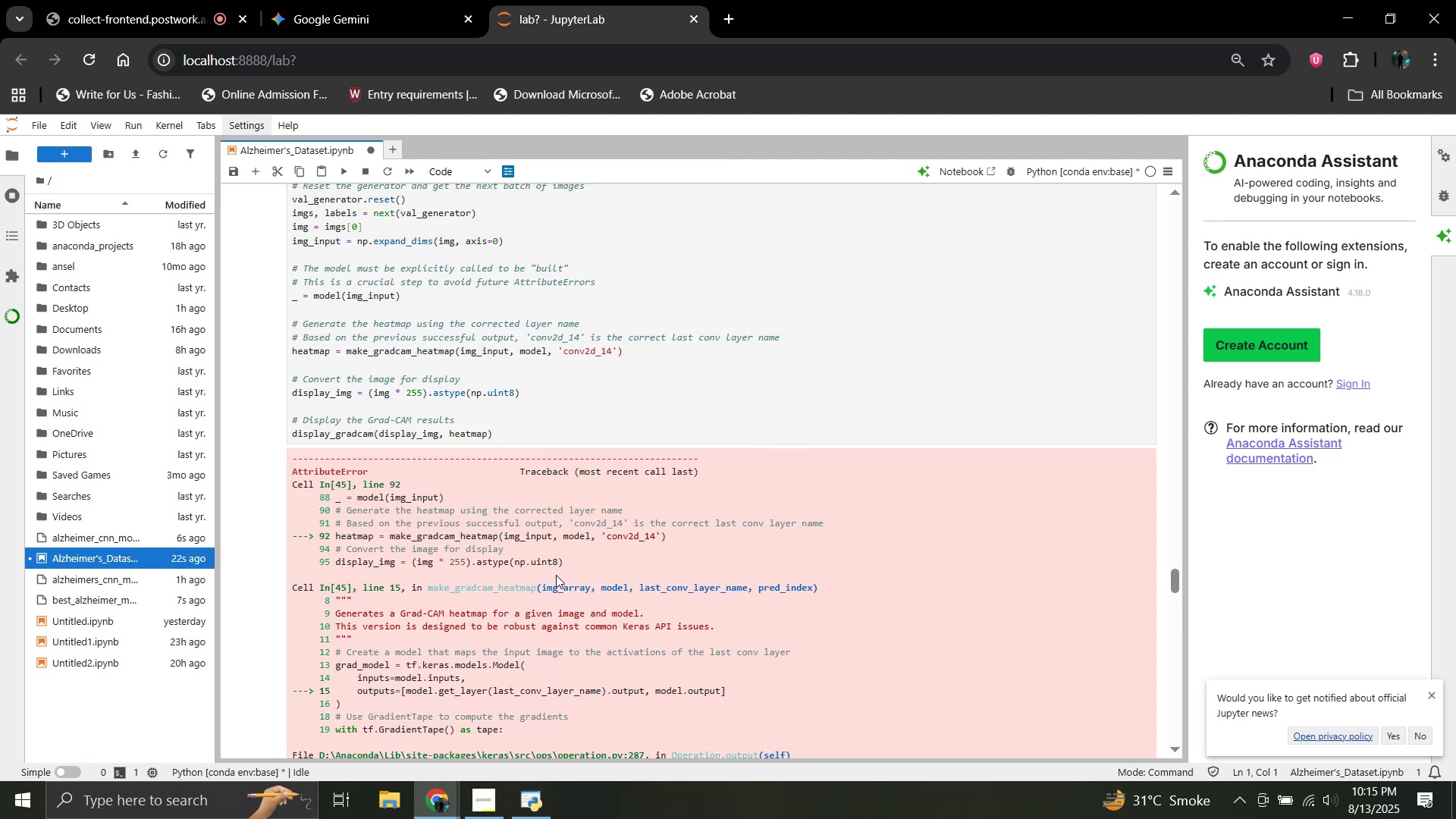 
scroll: coordinate [507, 457], scroll_direction: up, amount: 54.0
 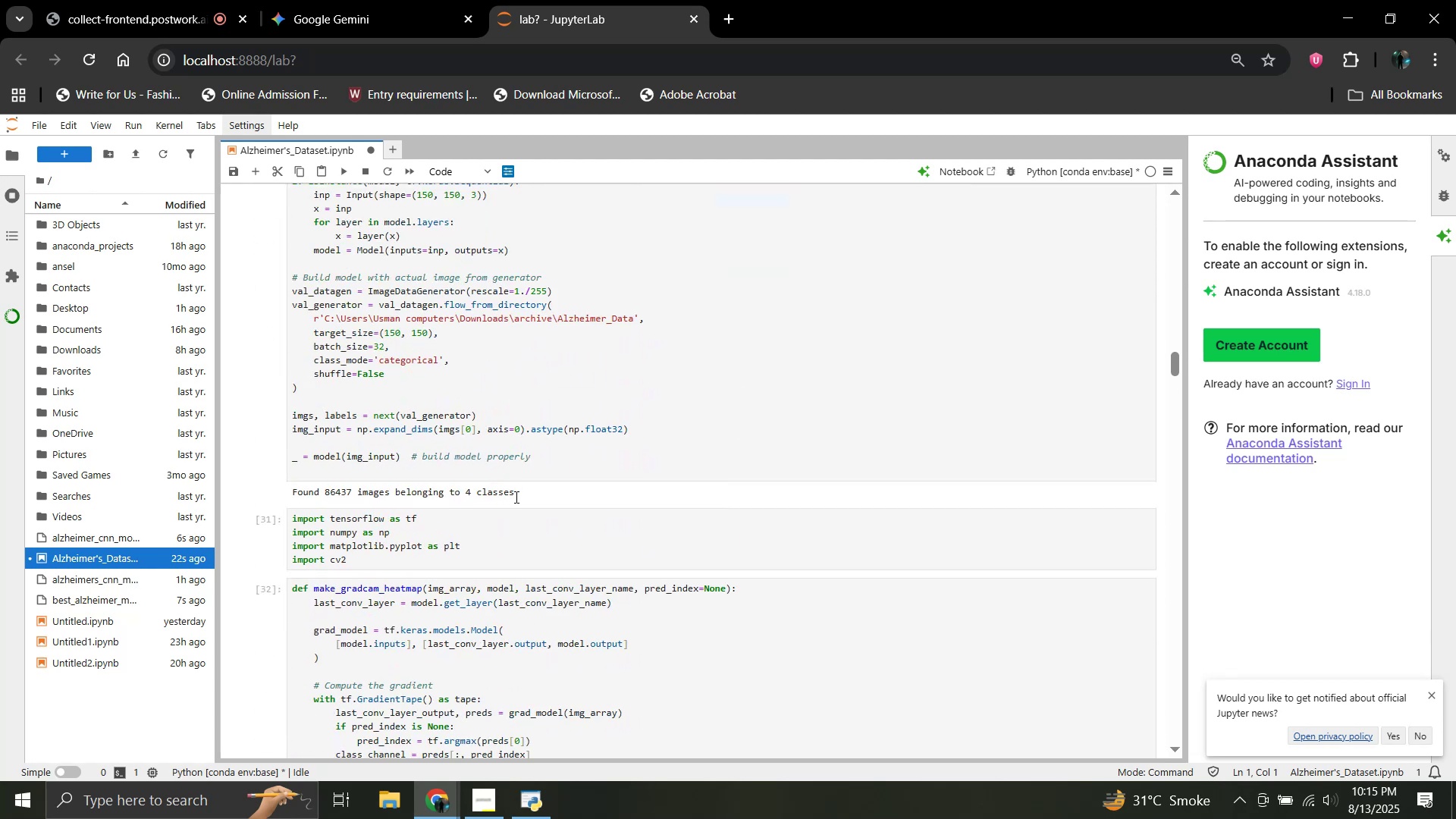 
scroll: coordinate [507, 499], scroll_direction: down, amount: 13.0
 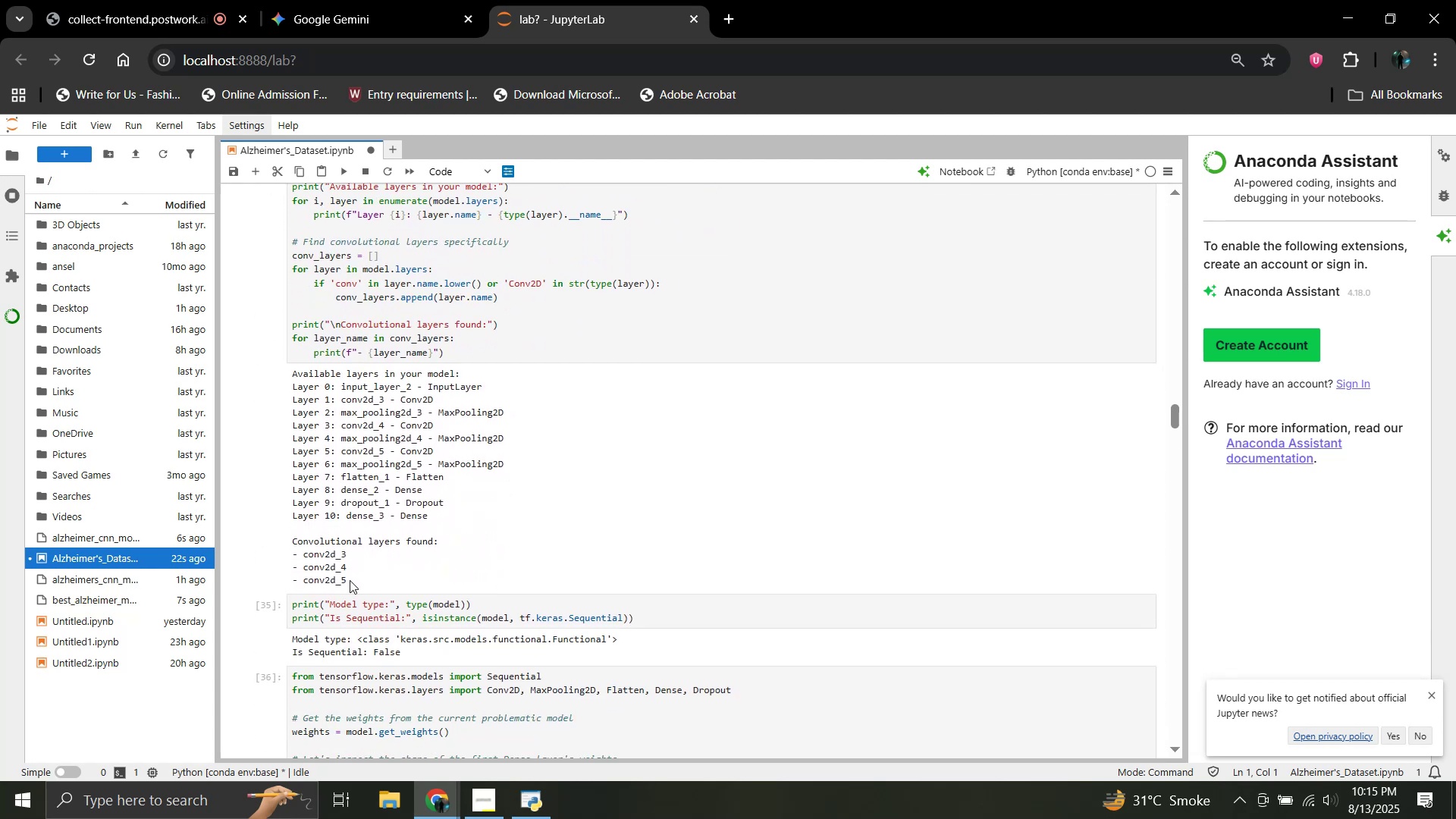 
left_click_drag(start_coordinate=[350, 580], to_coordinate=[290, 376])
 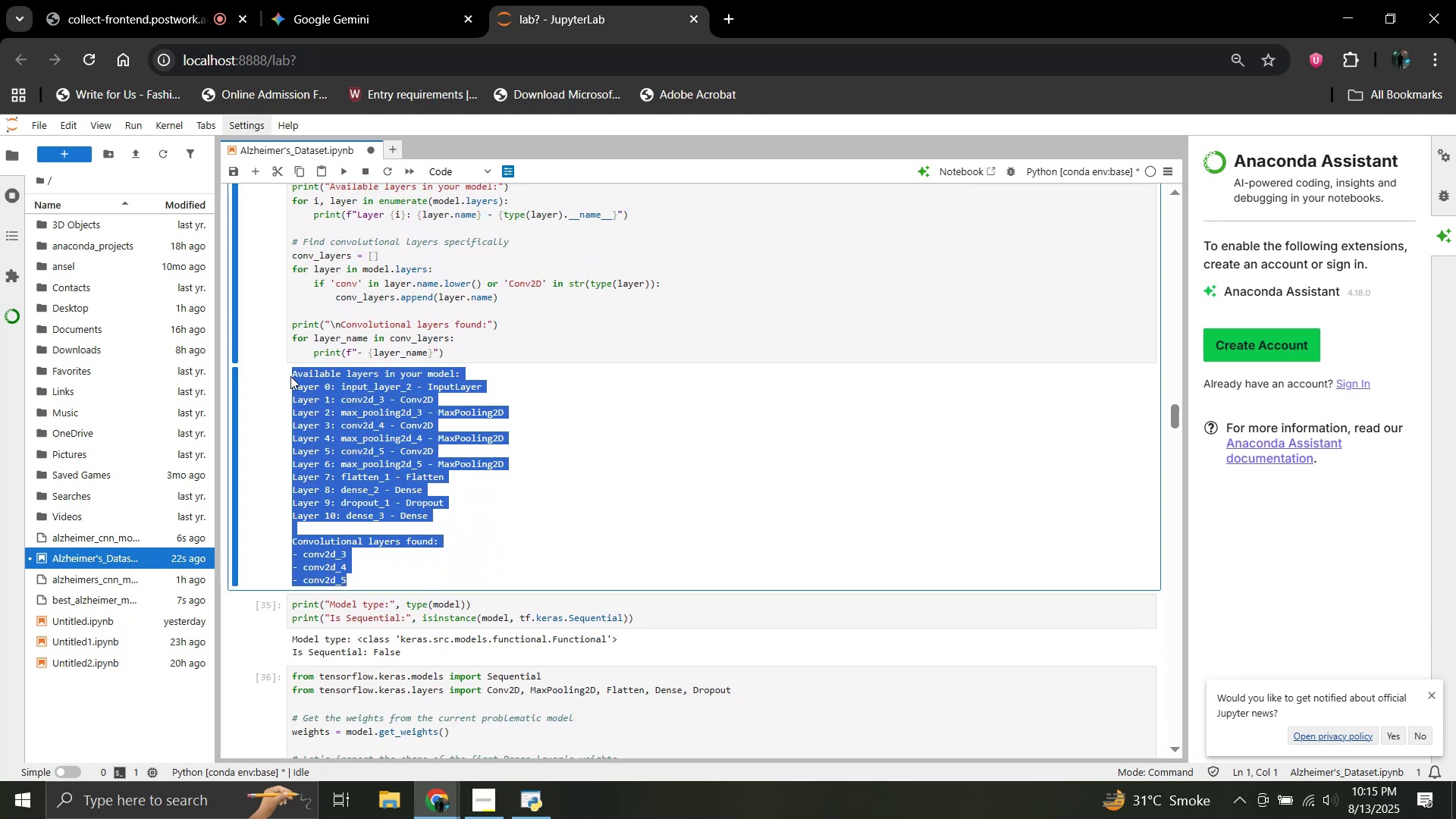 
key(Control+V)
 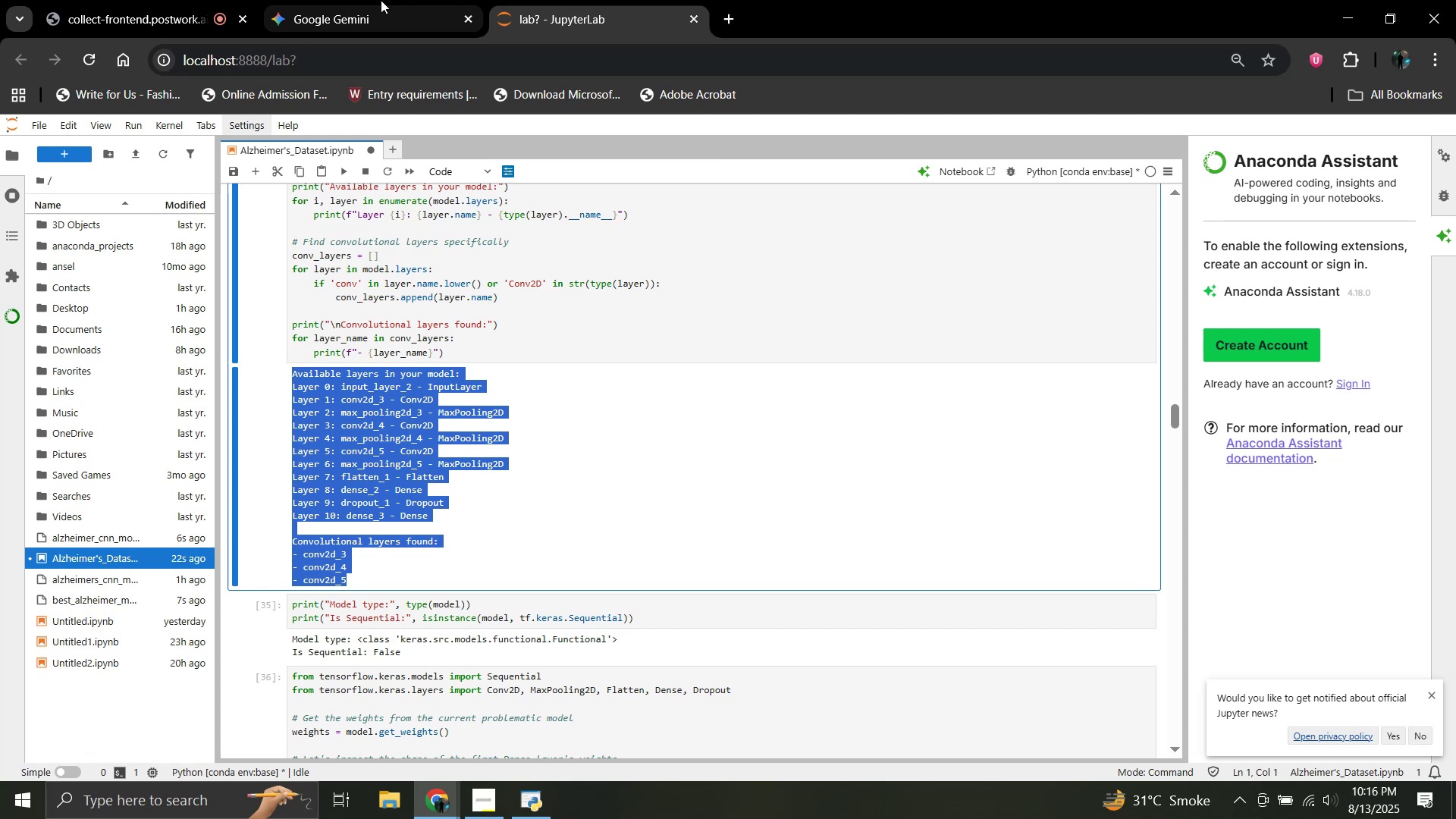 
key(Control+C)
 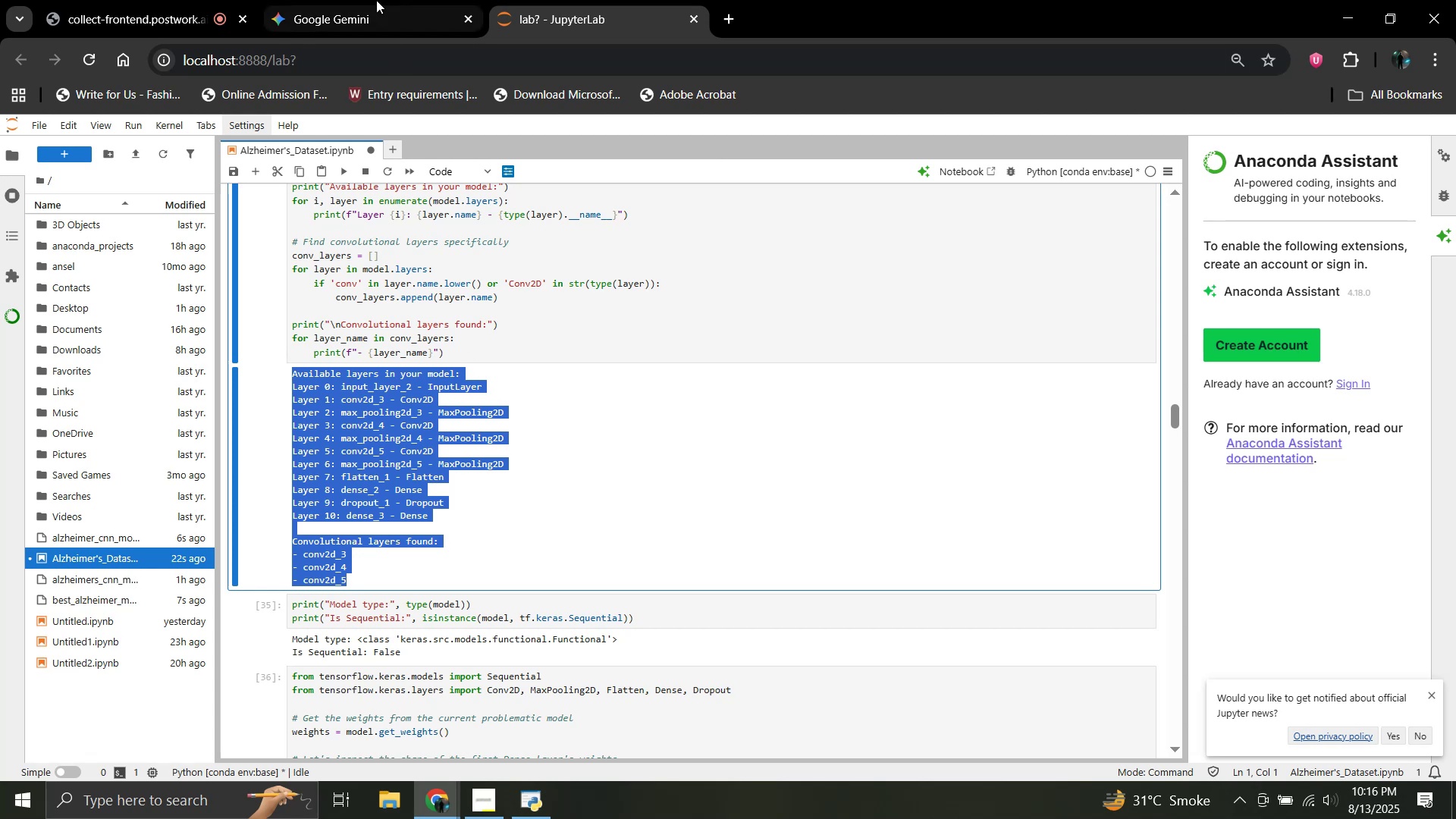 
left_click([373, 0])
 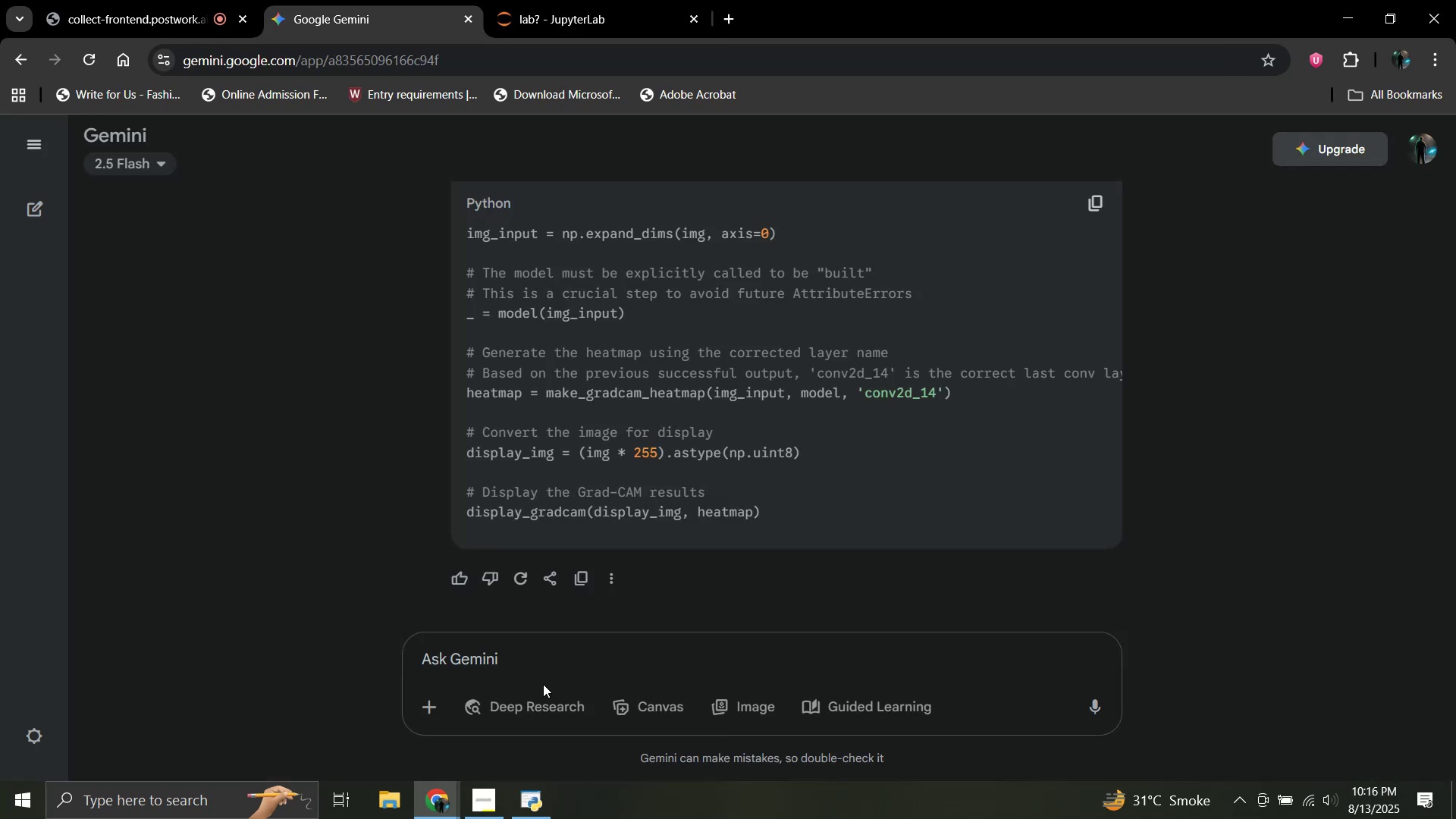 
left_click([544, 657])
 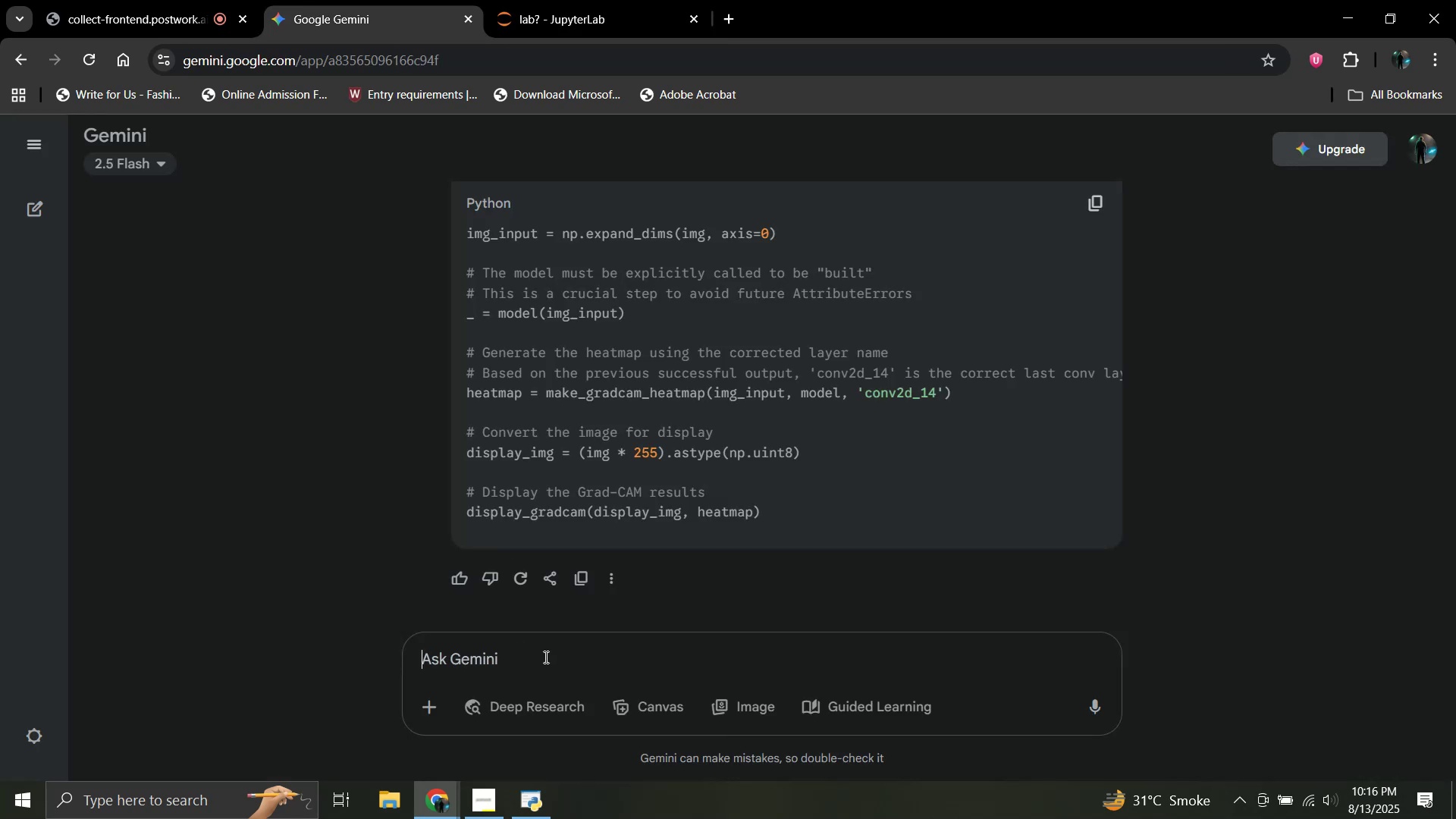 
key(Control+V)
 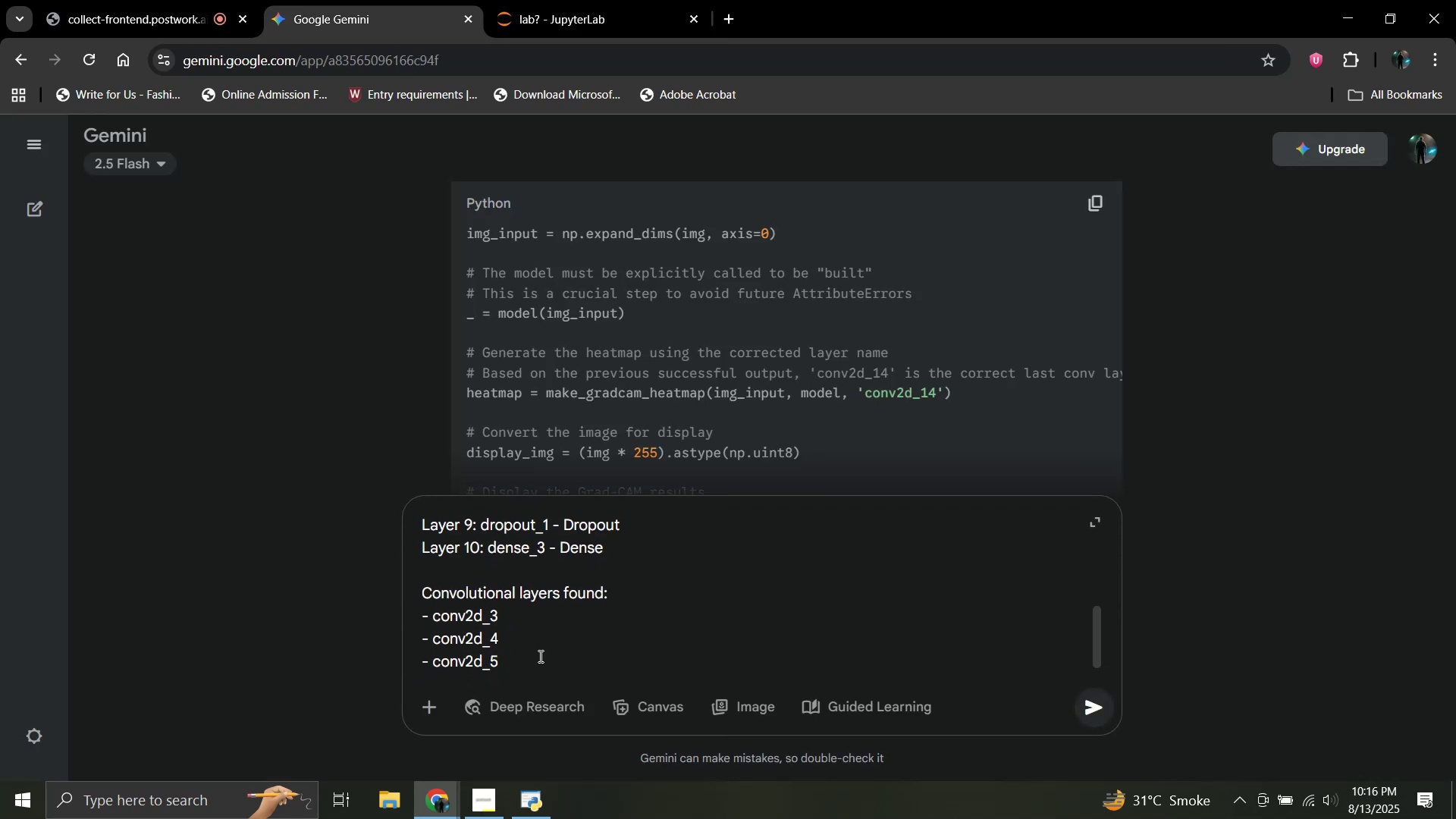 
key(Shift+Enter)
 